 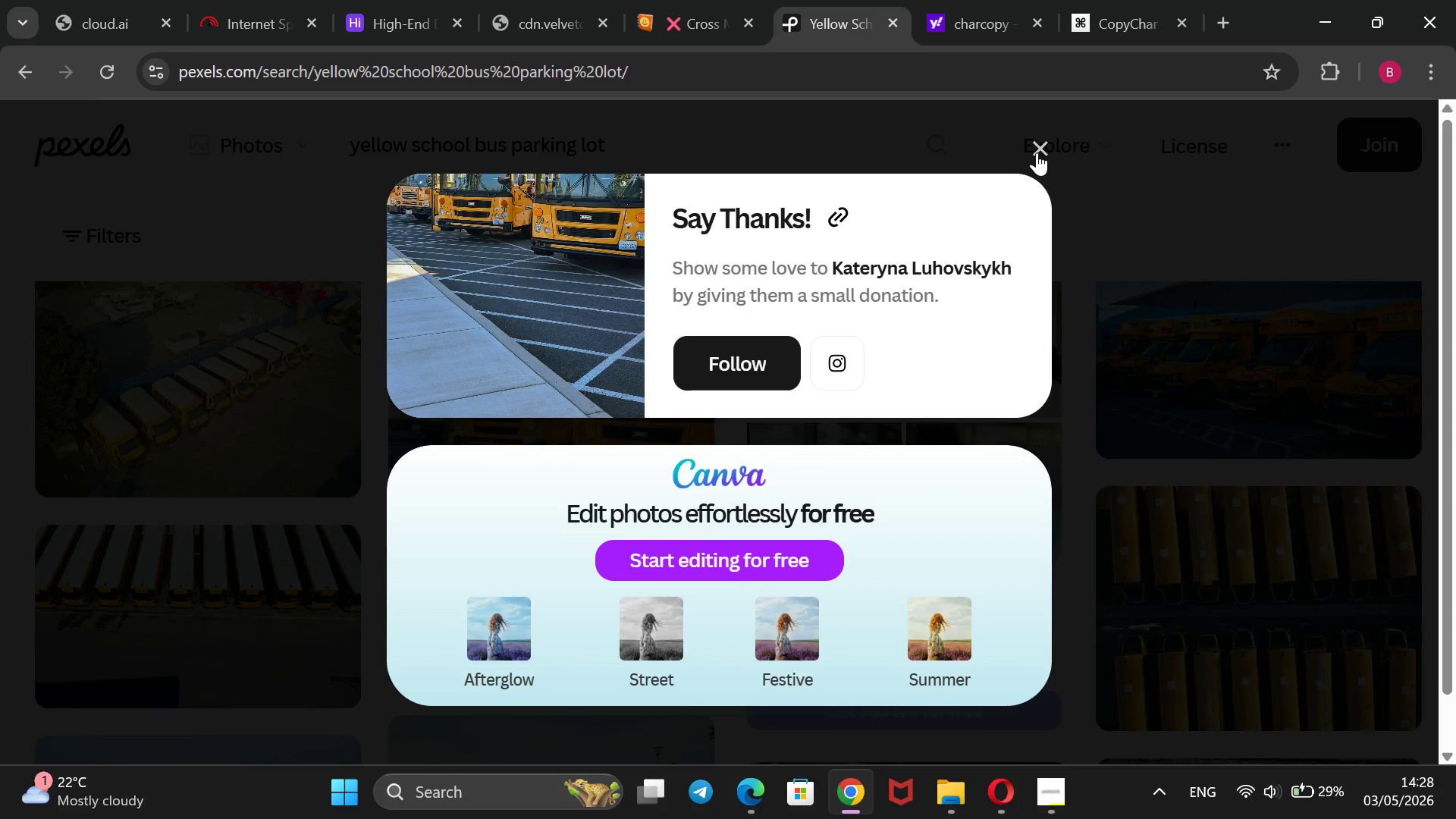 
left_click_drag(start_coordinate=[773, 155], to_coordinate=[263, 214])
 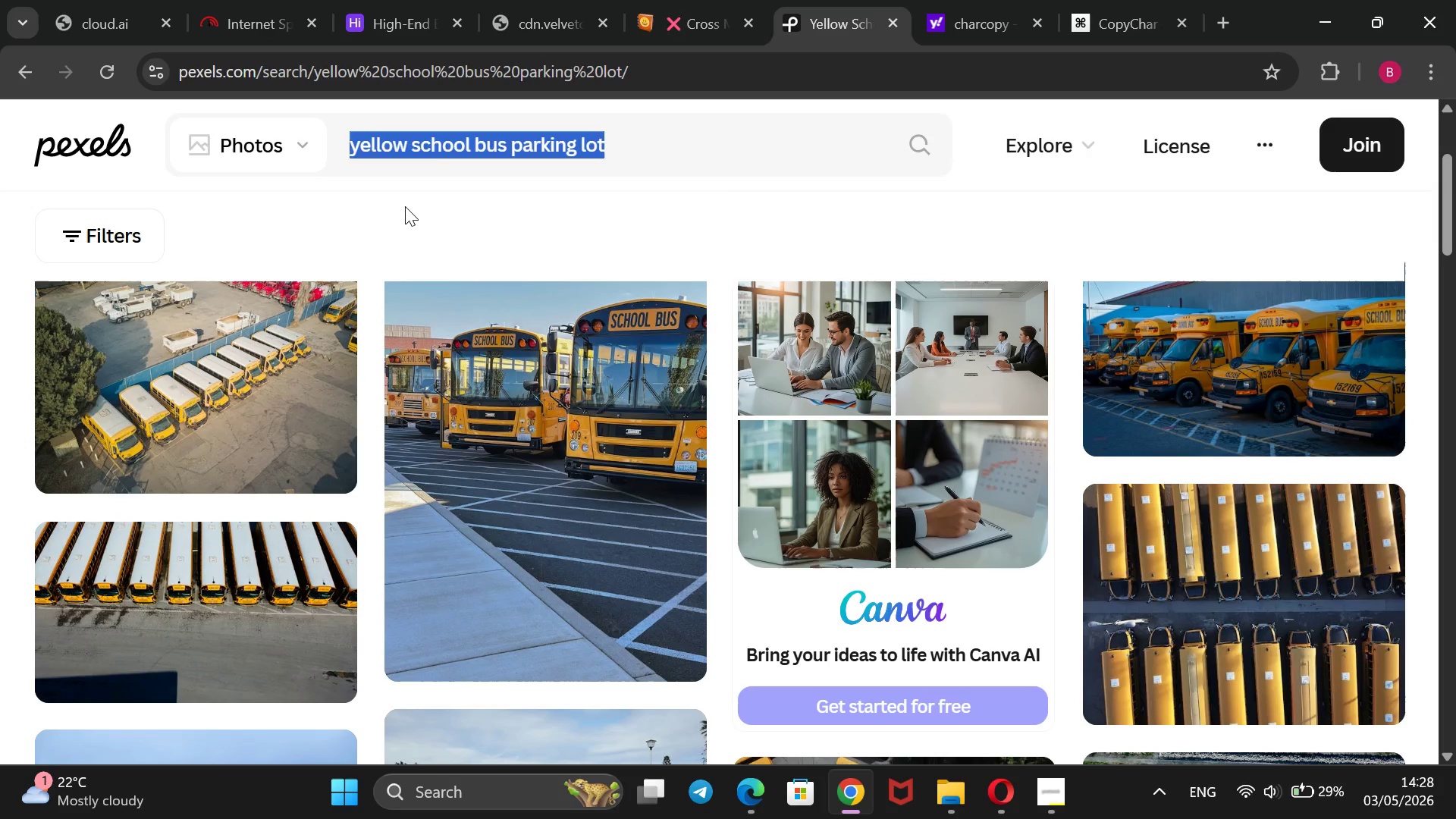 
key(Backspace)
 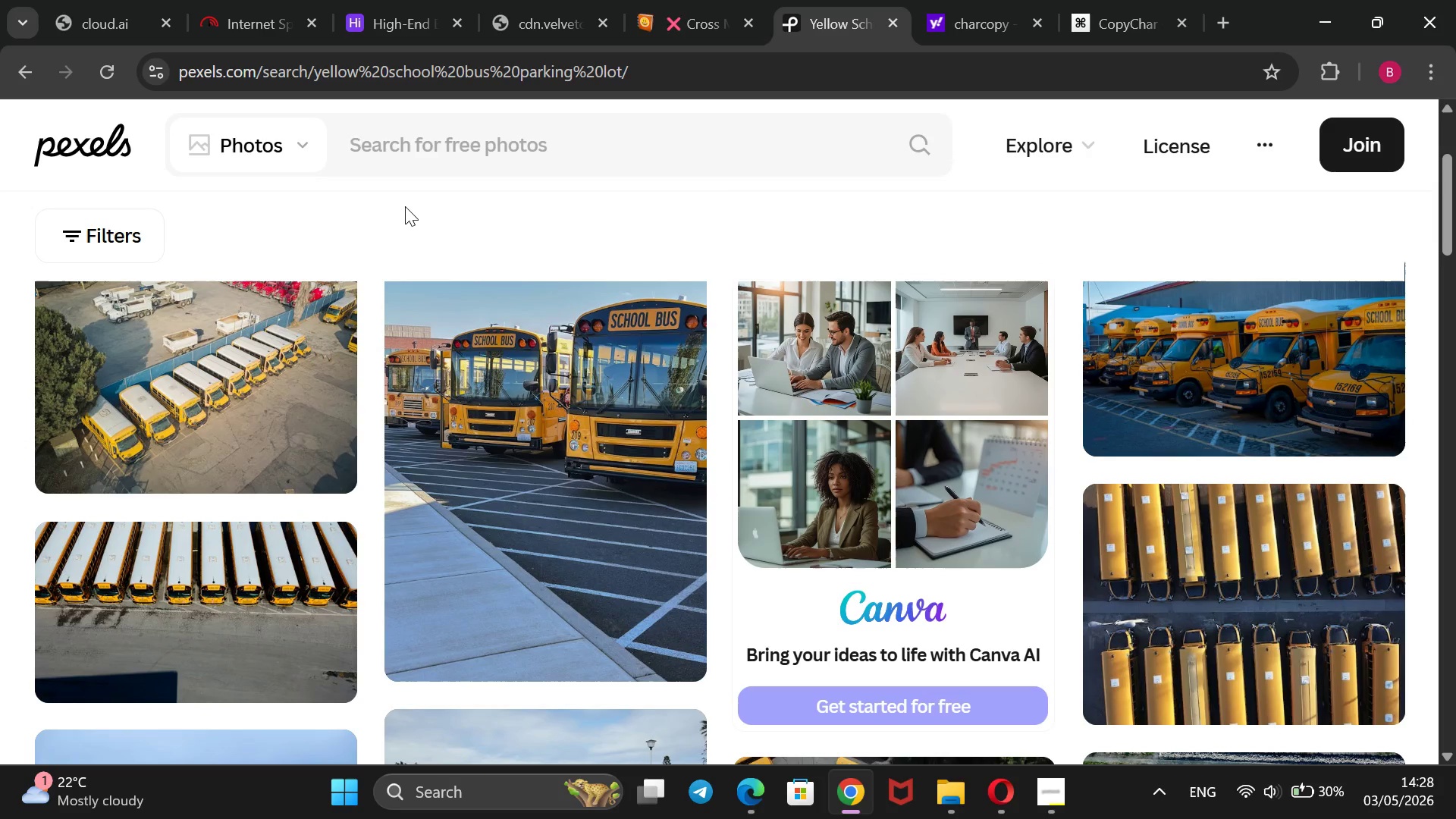 
type(espresso tamper stainless steel coffee)
 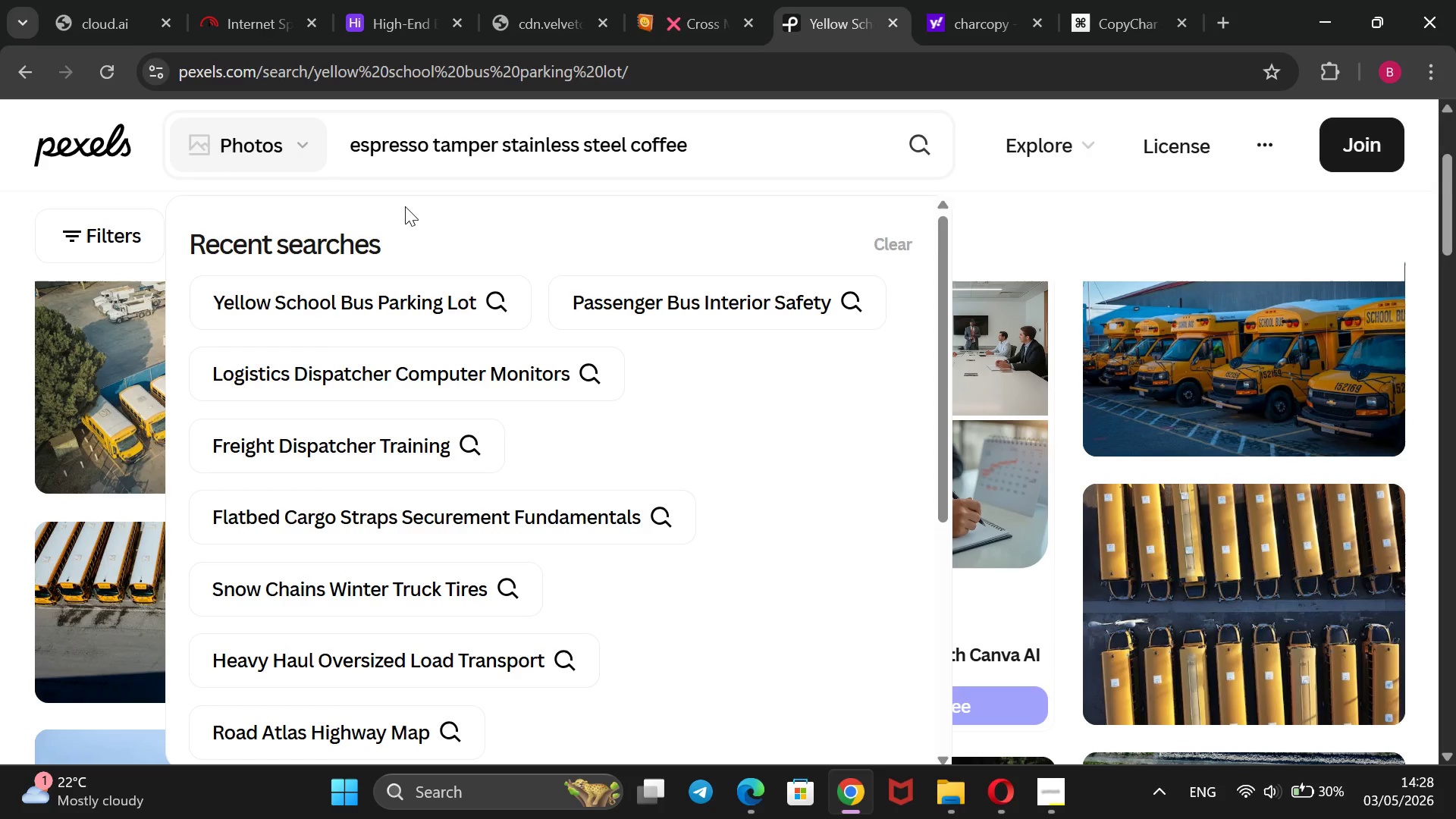 
key(Enter)
 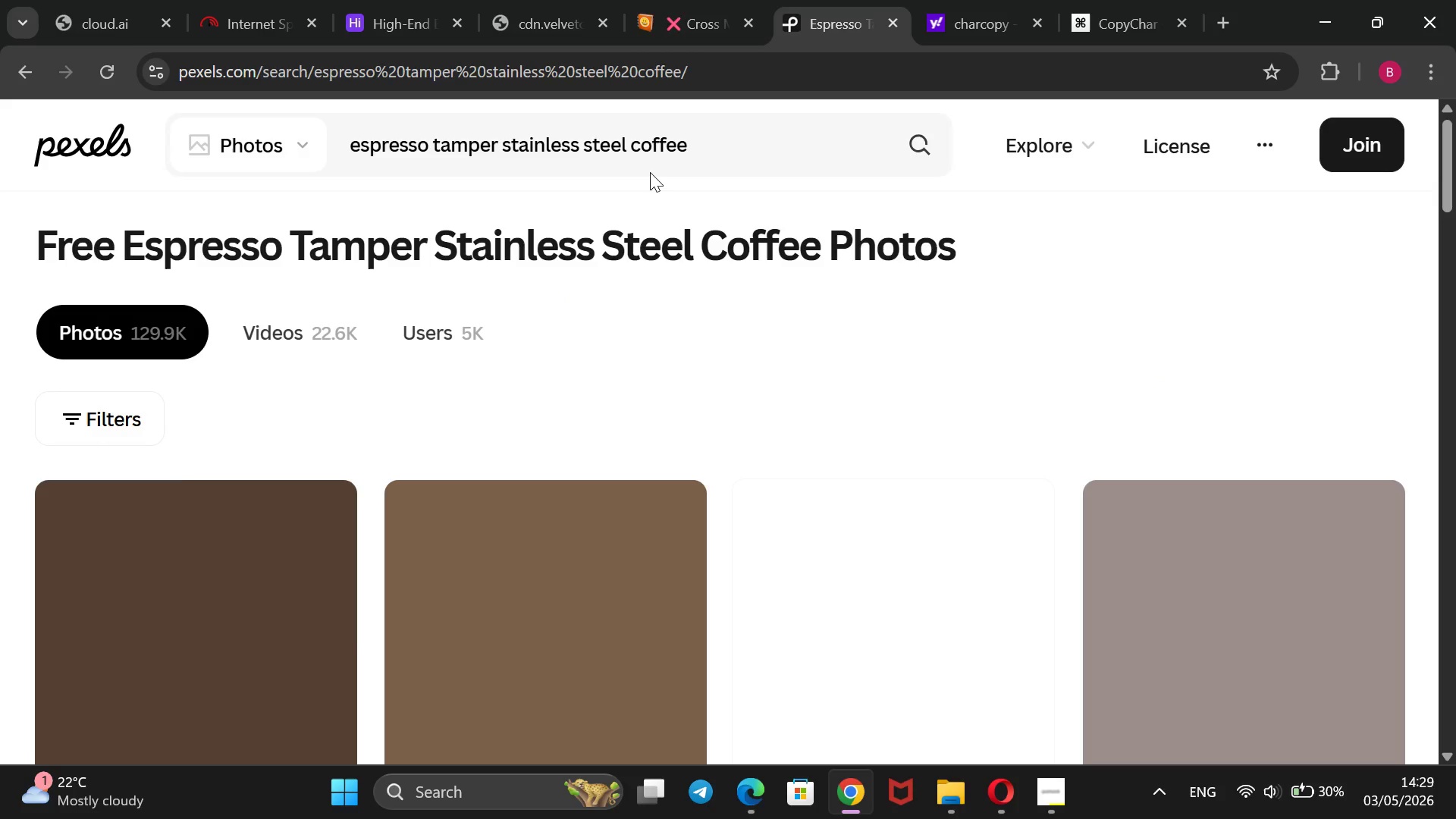 
wait(5.34)
 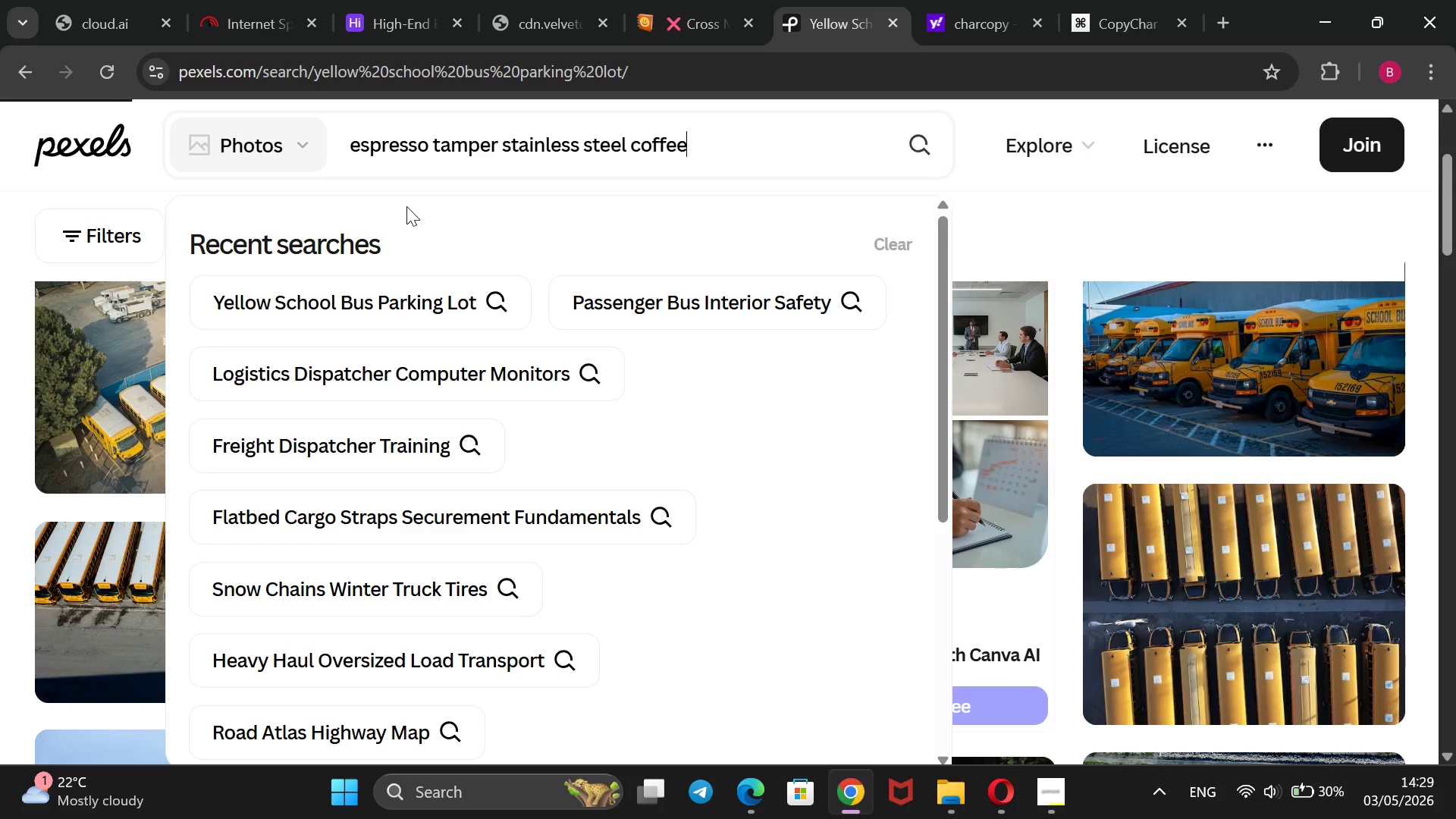 
scroll: coordinate [800, 293], scroll_direction: down, amount: 3.0
 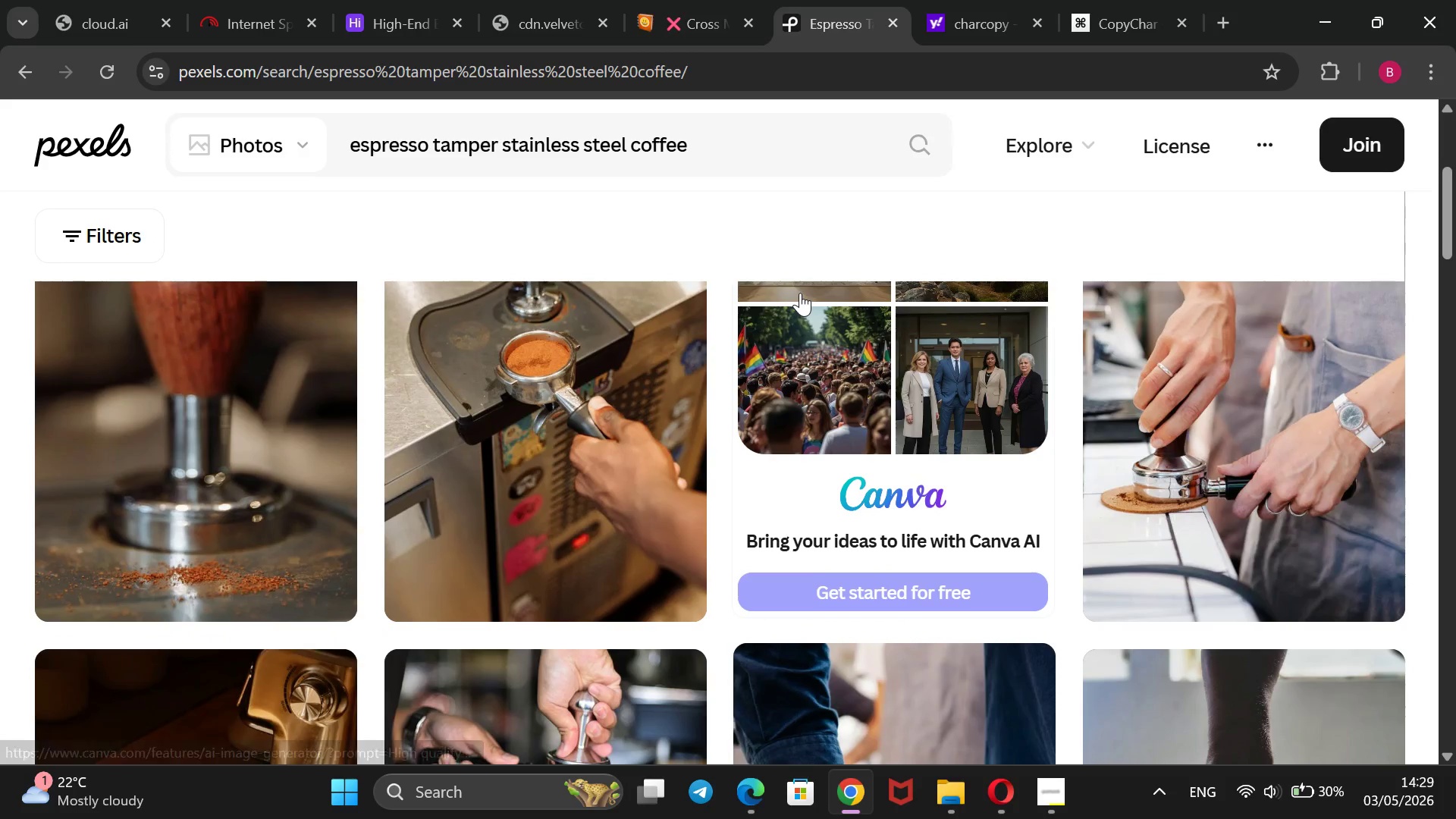 
scroll: coordinate [800, 293], scroll_direction: up, amount: 1.0
 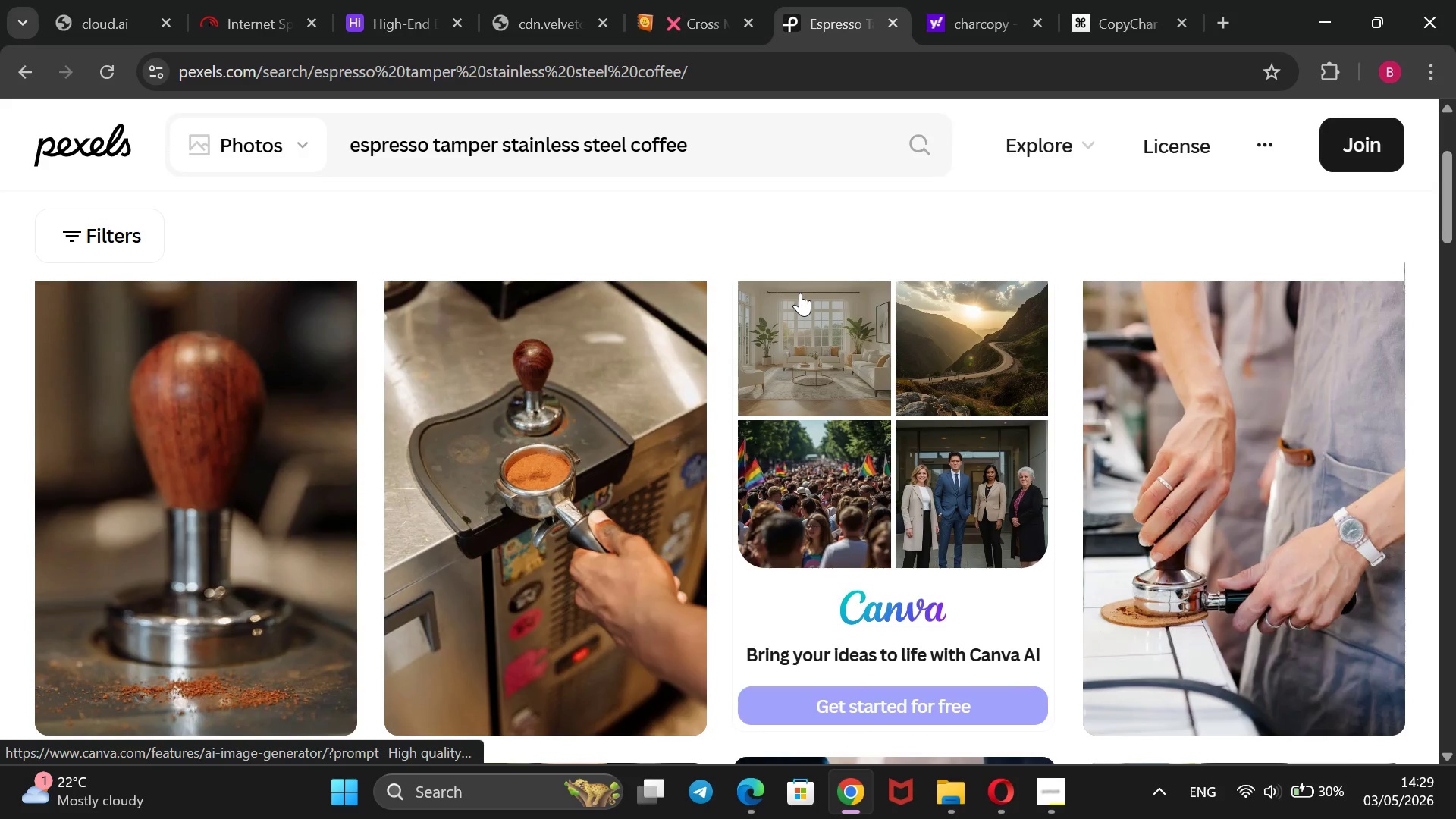 
scroll: coordinate [576, 516], scroll_direction: down, amount: 4.0
 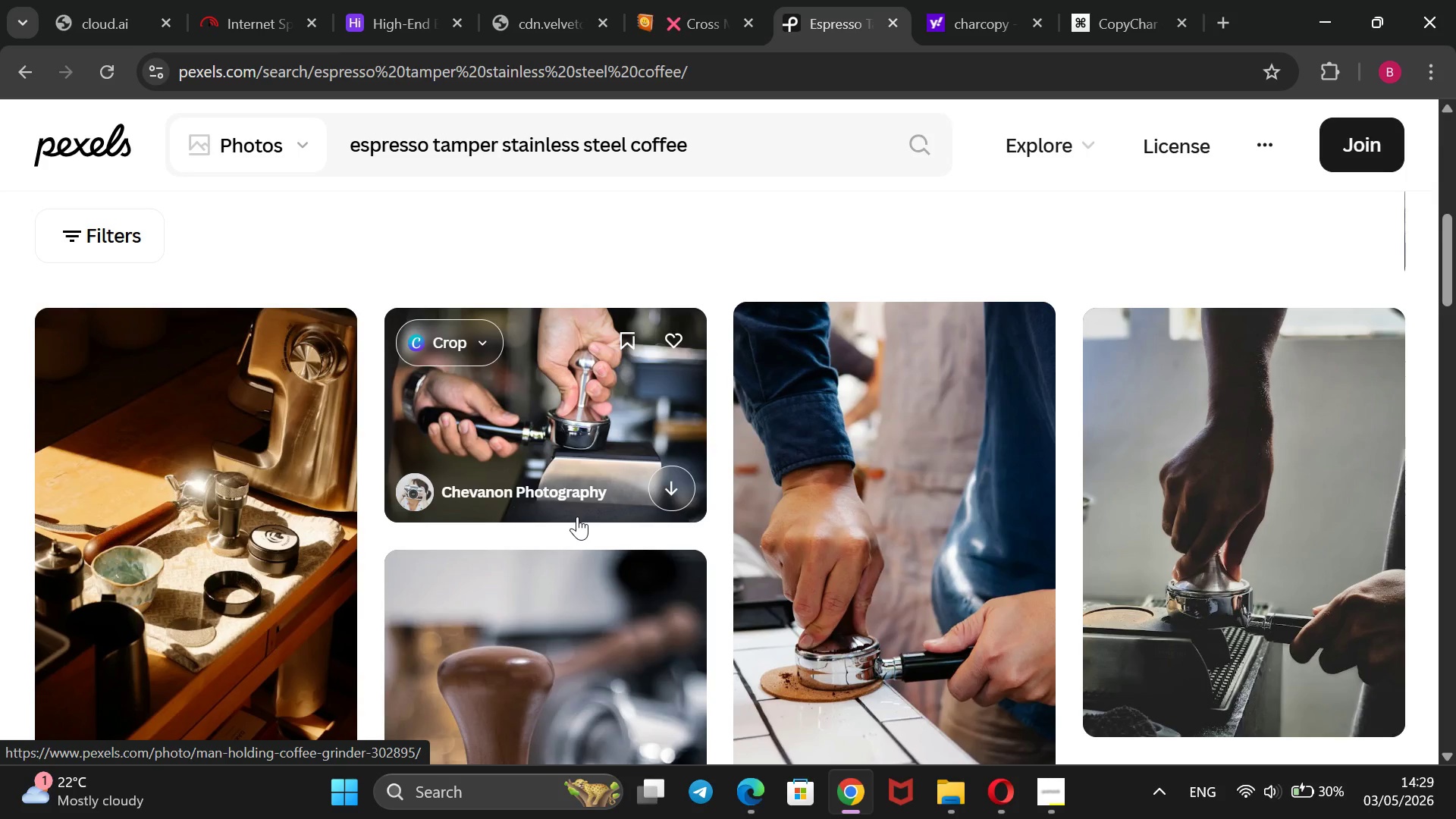 
mouse_move([852, 639])
 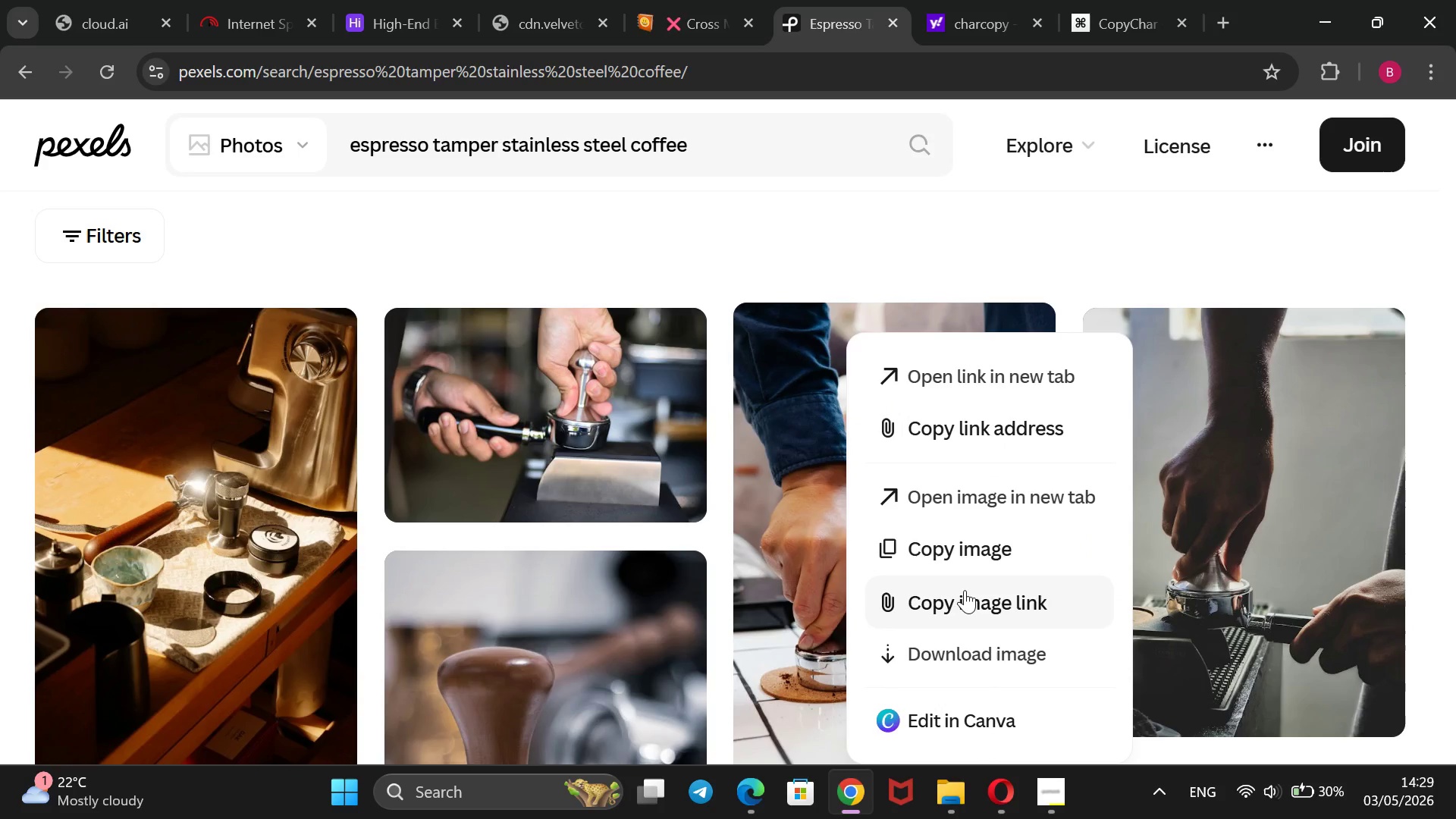 
left_click([965, 590])
 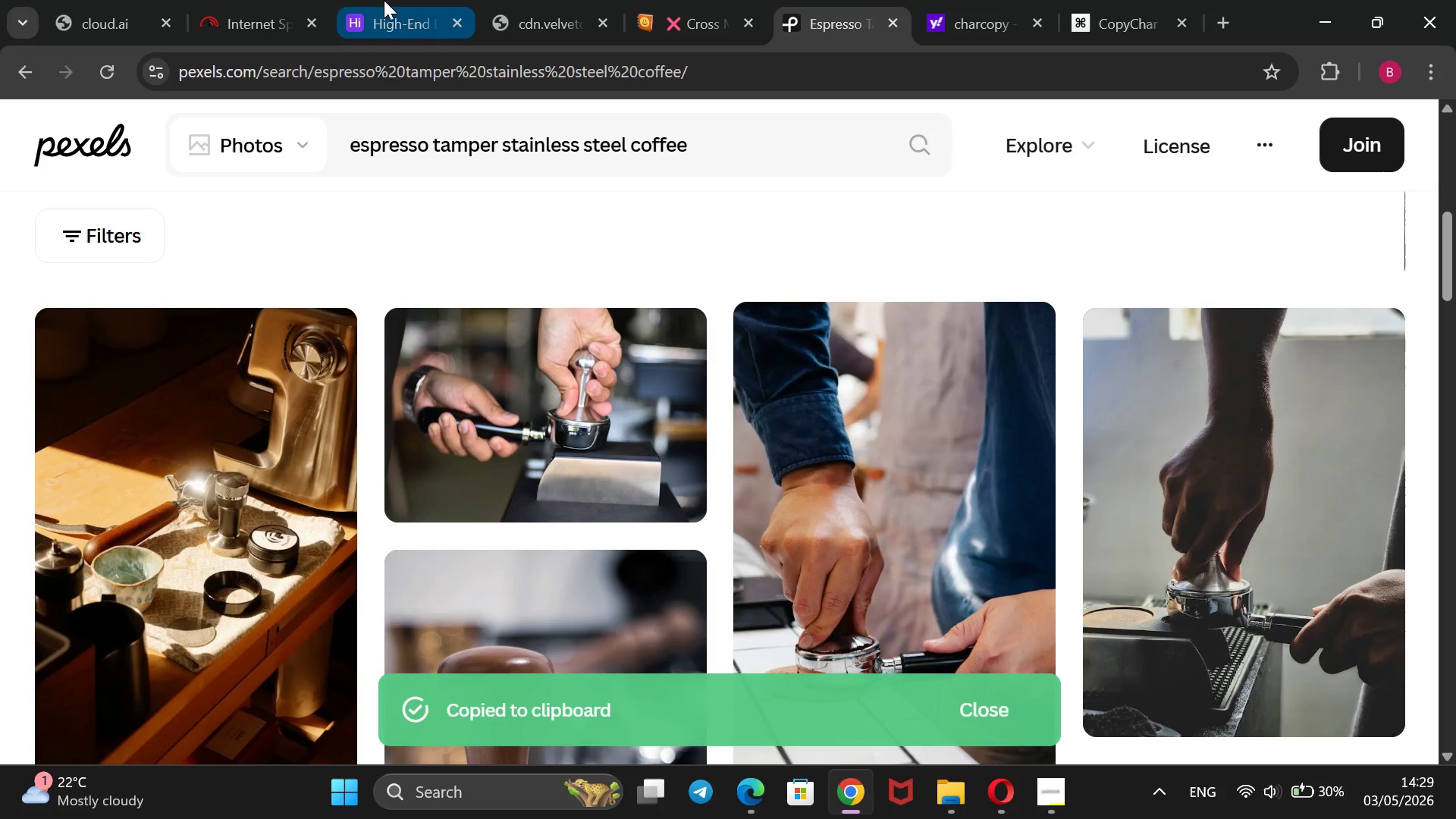 
left_click([381, 0])
 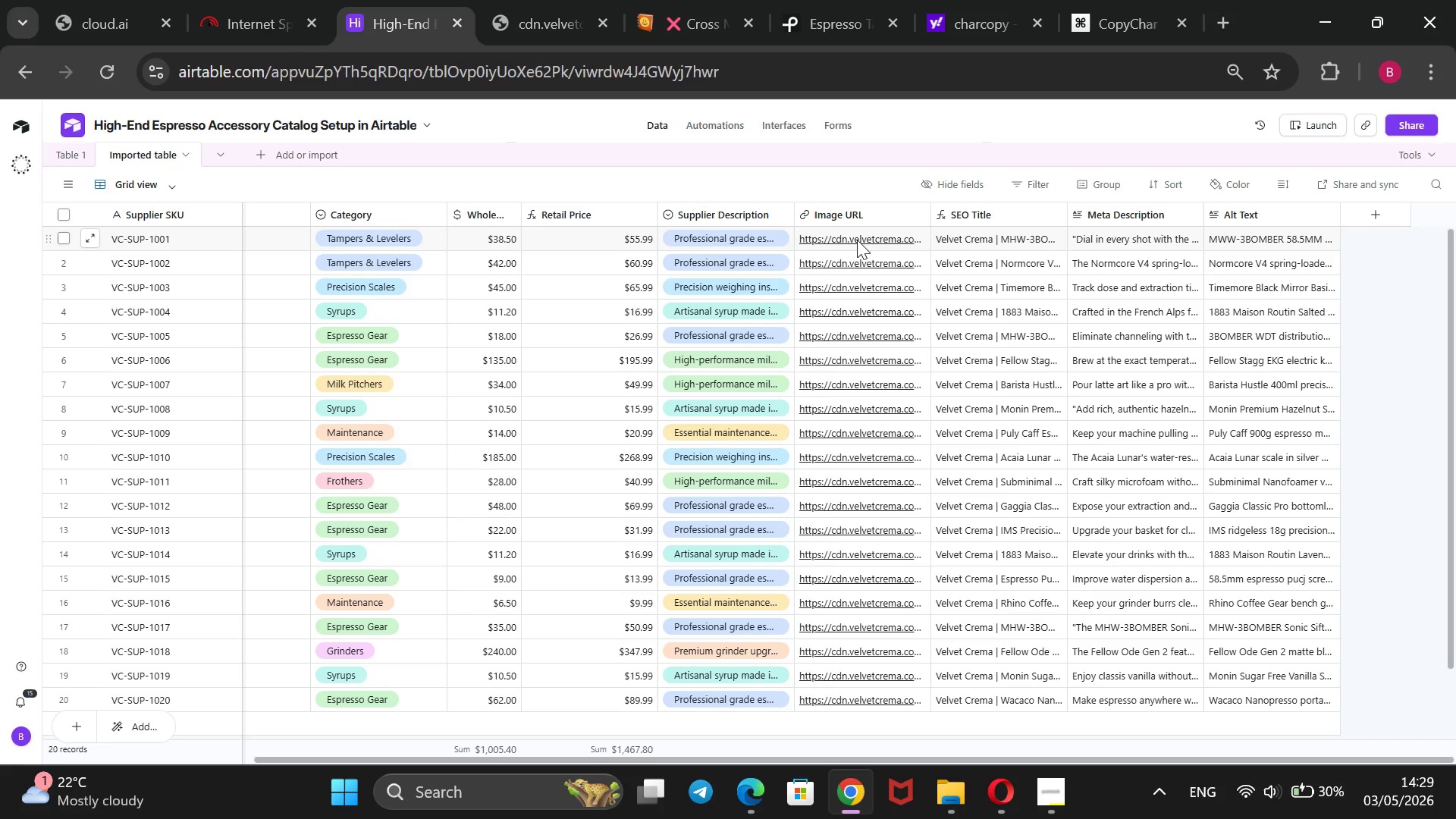 
double_click([857, 240])
 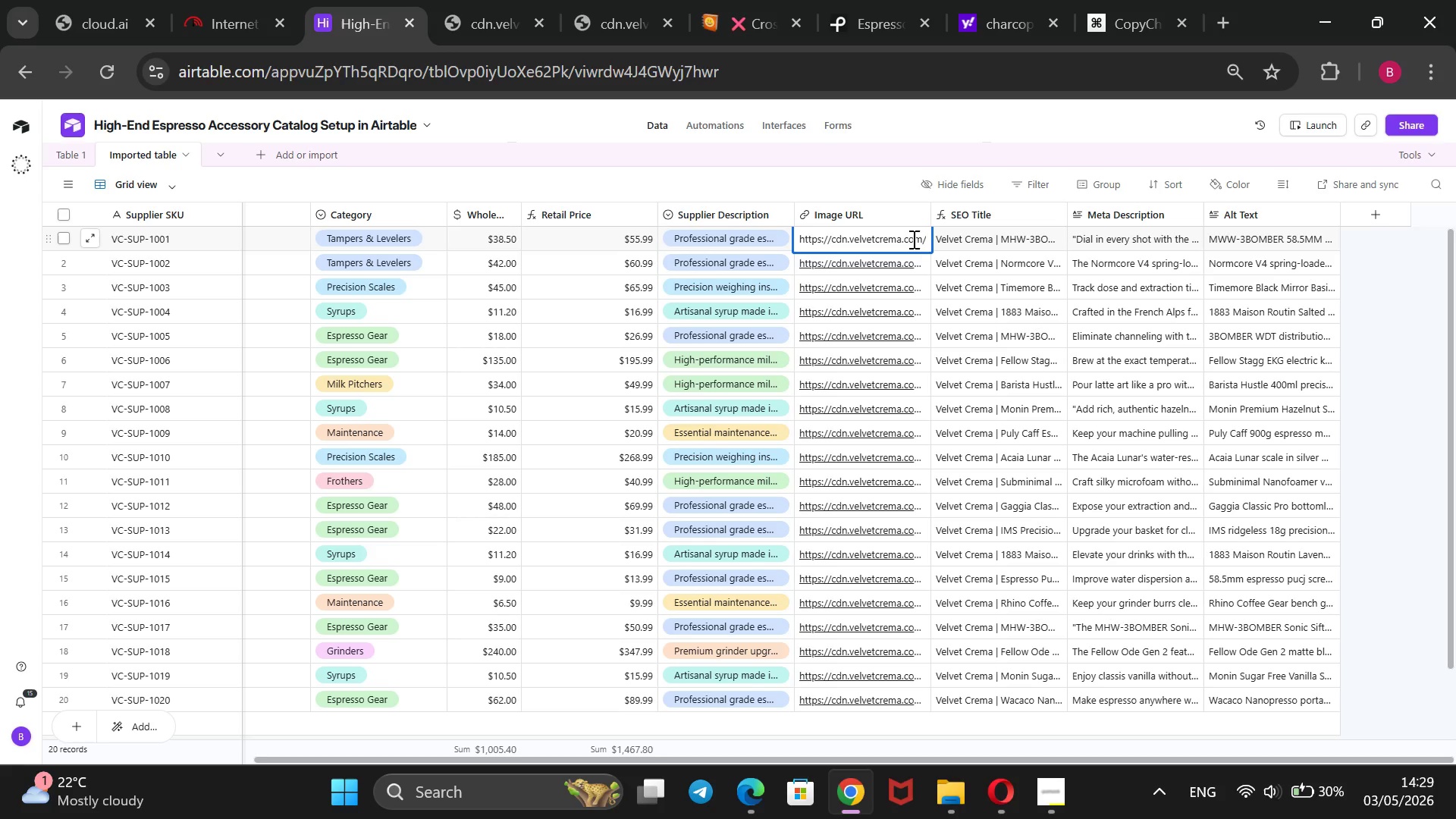 
left_click_drag(start_coordinate=[924, 238], to_coordinate=[795, 240])
 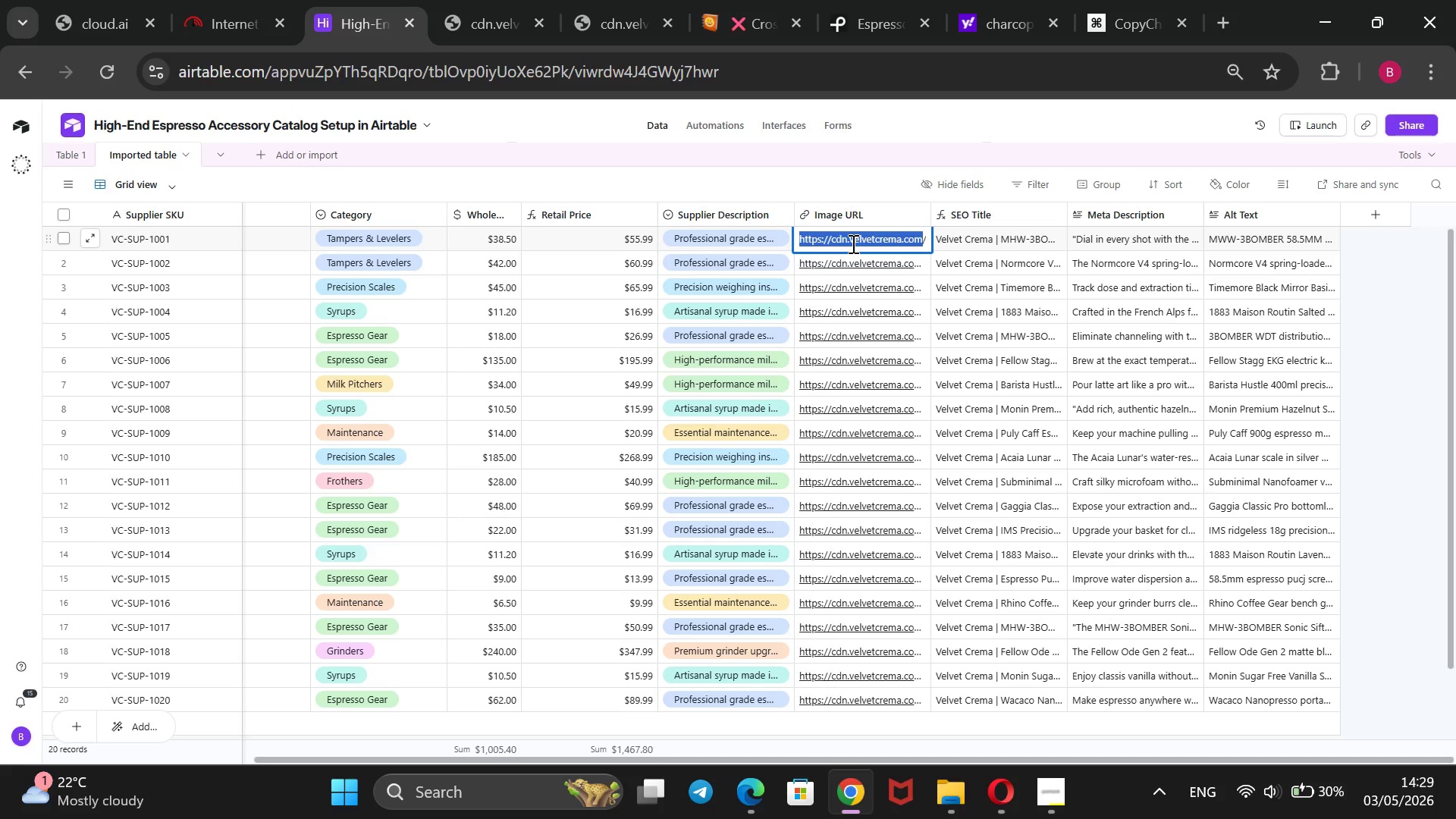 
key(Backspace)
 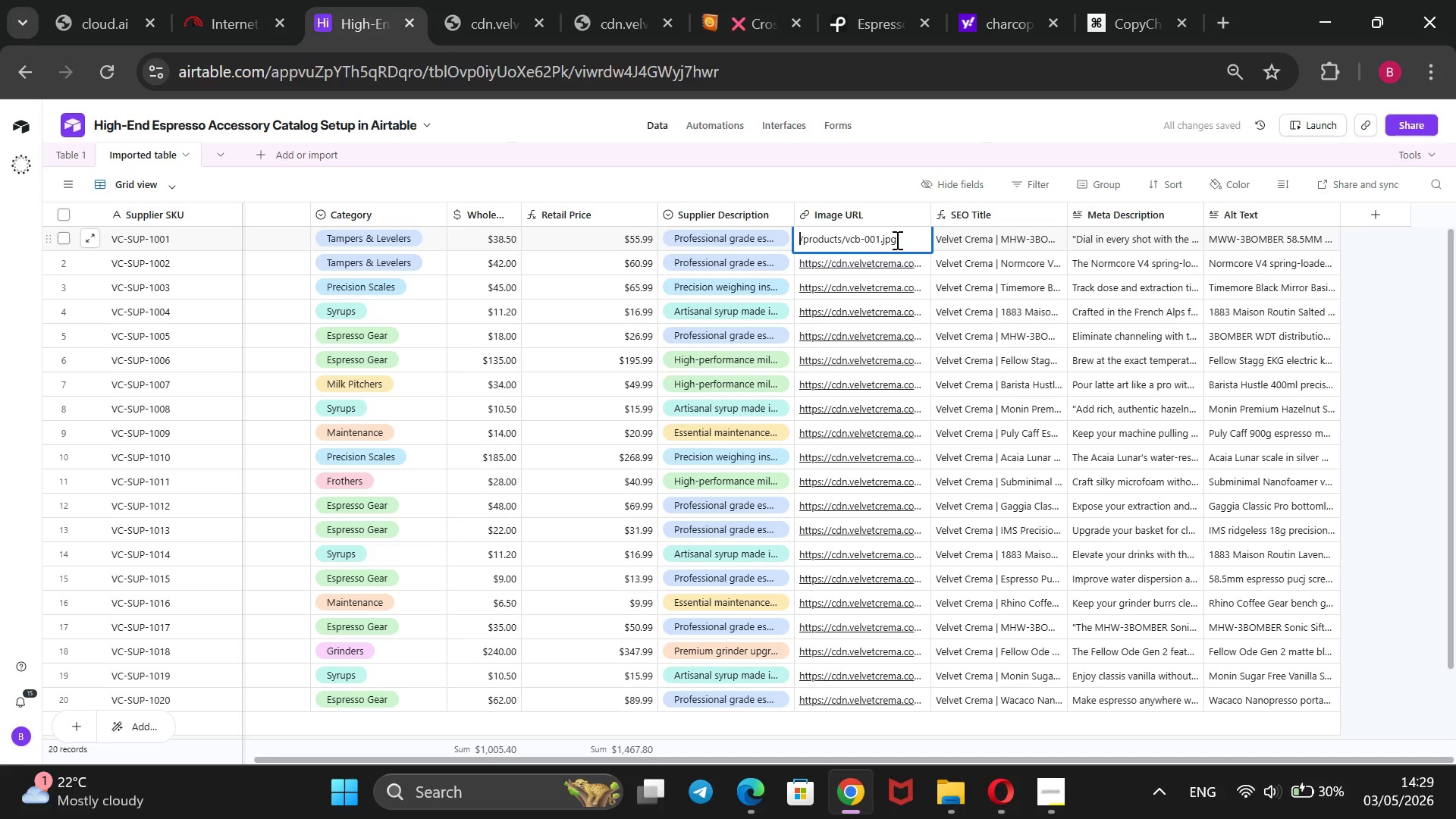 
left_click_drag(start_coordinate=[898, 240], to_coordinate=[729, 251])
 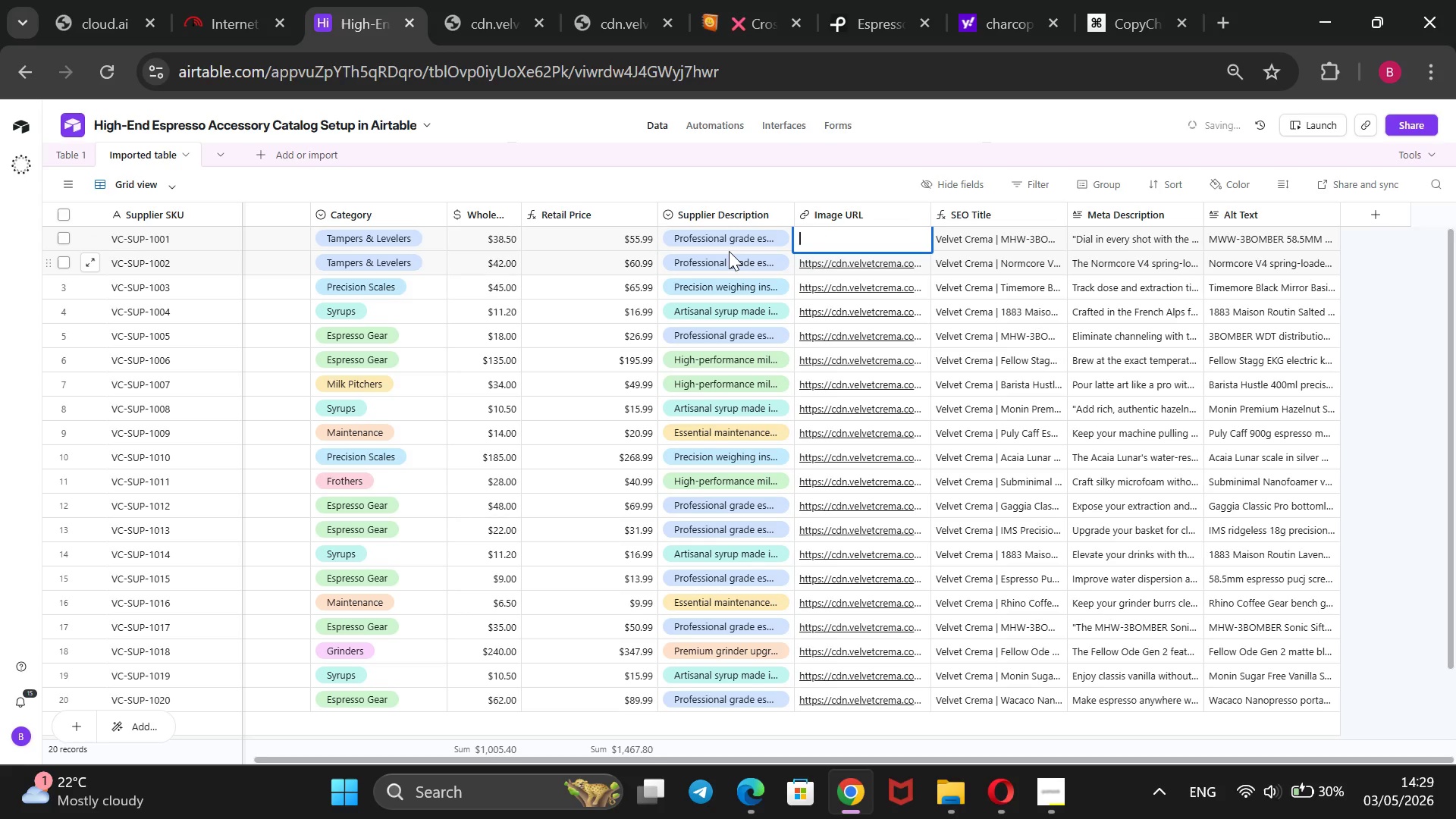 
key(Backspace)
 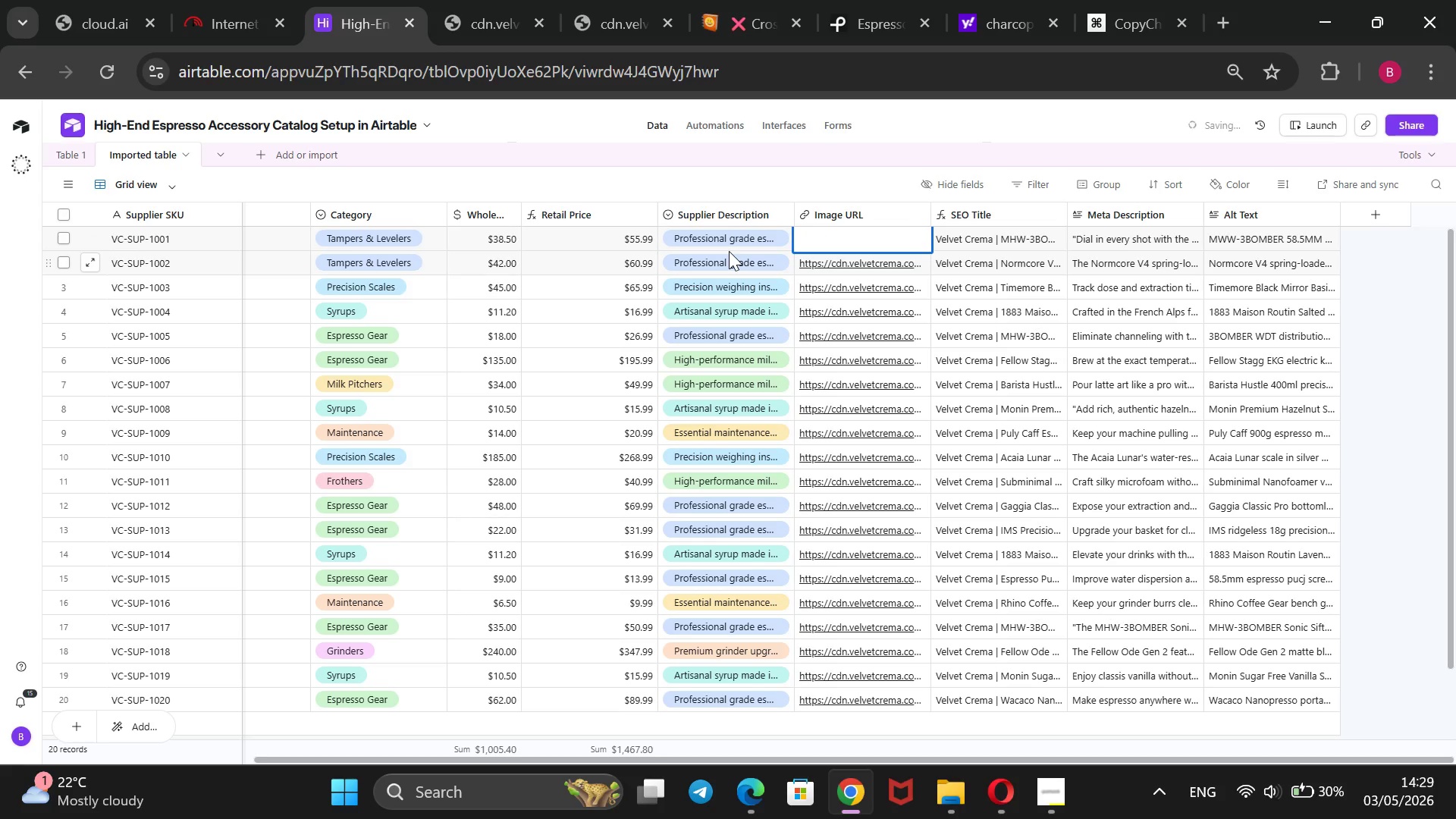 
key(Control+V)
 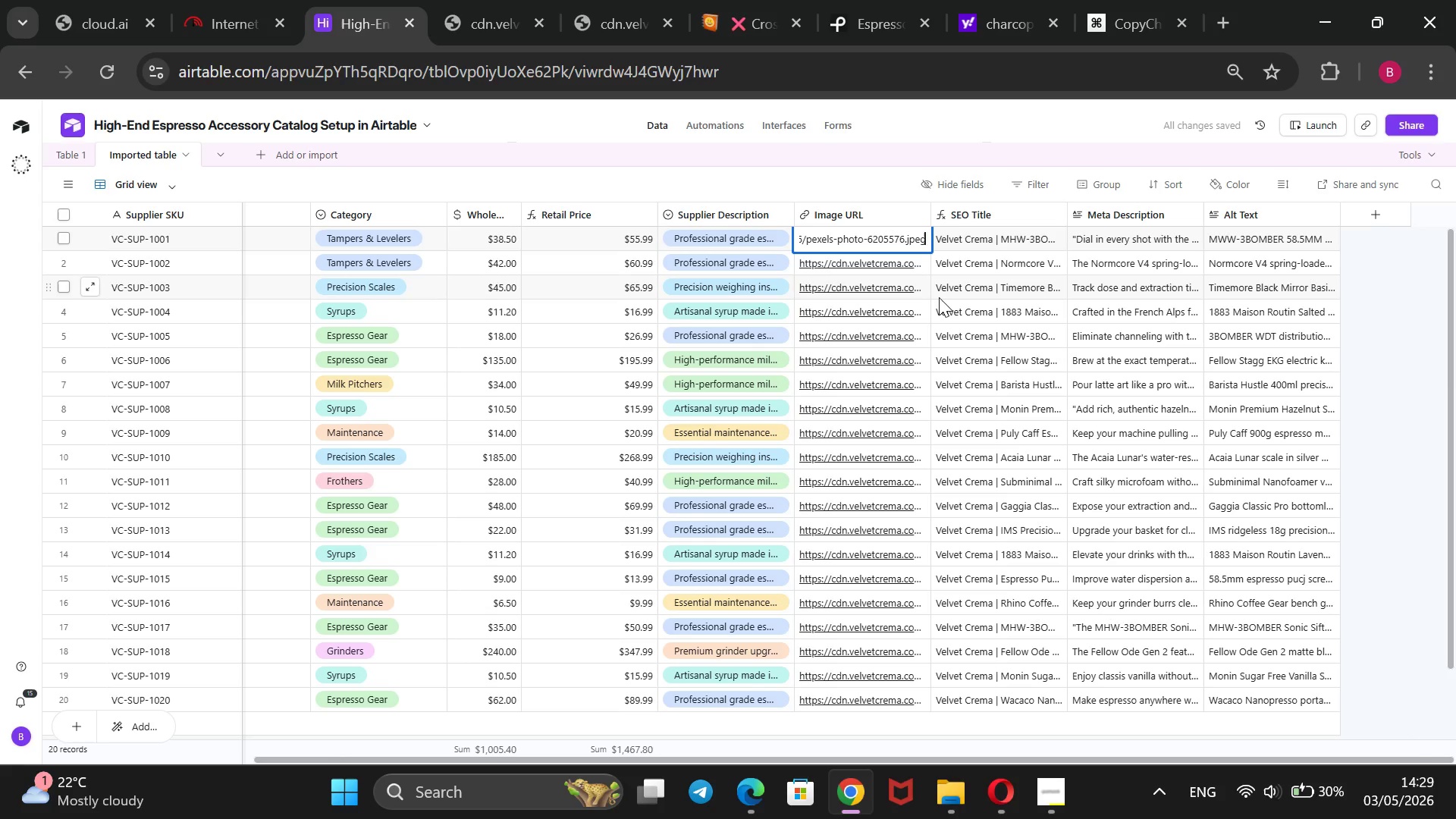 
wait(10.24)
 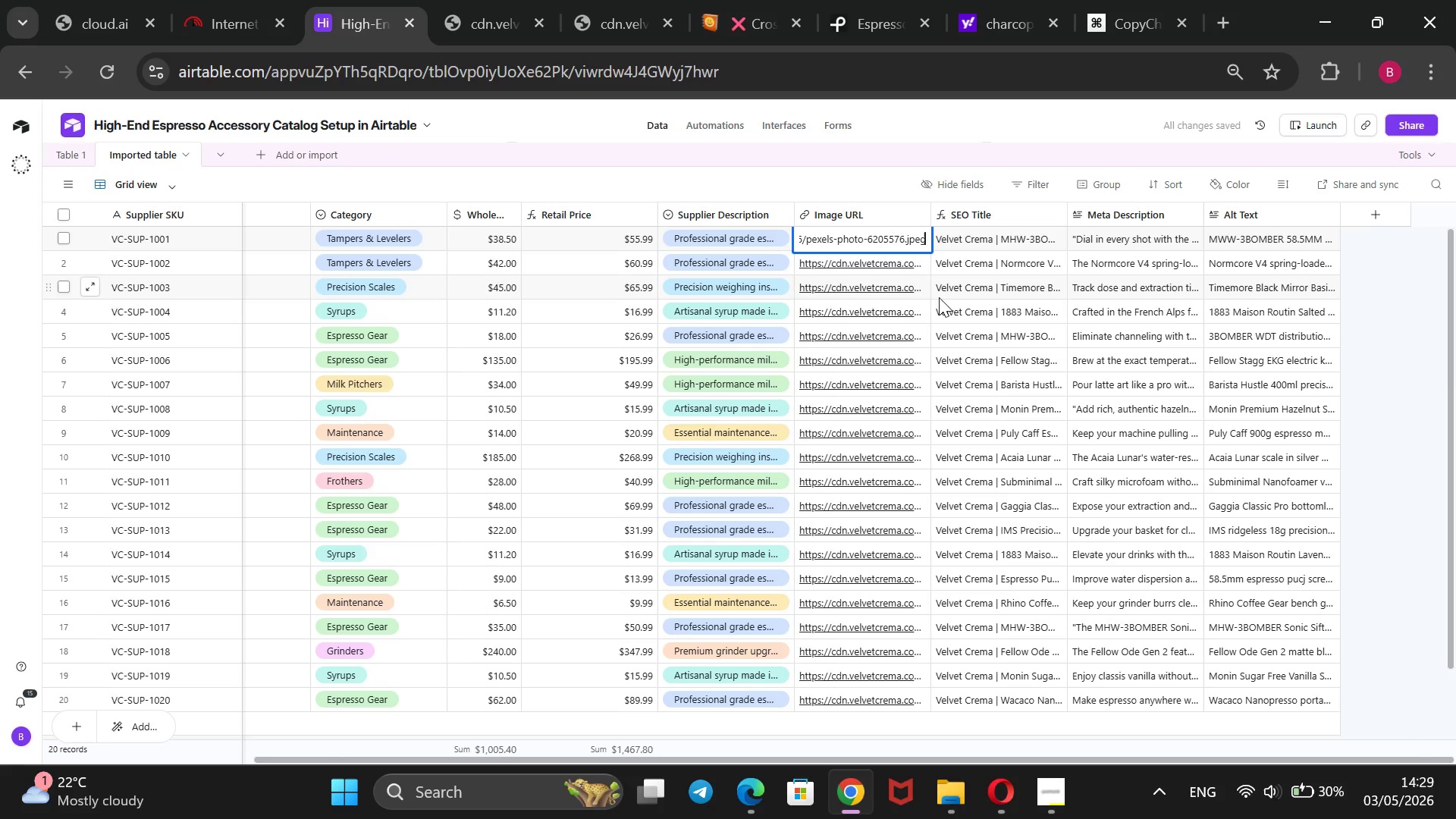 
mouse_move([898, 212])
 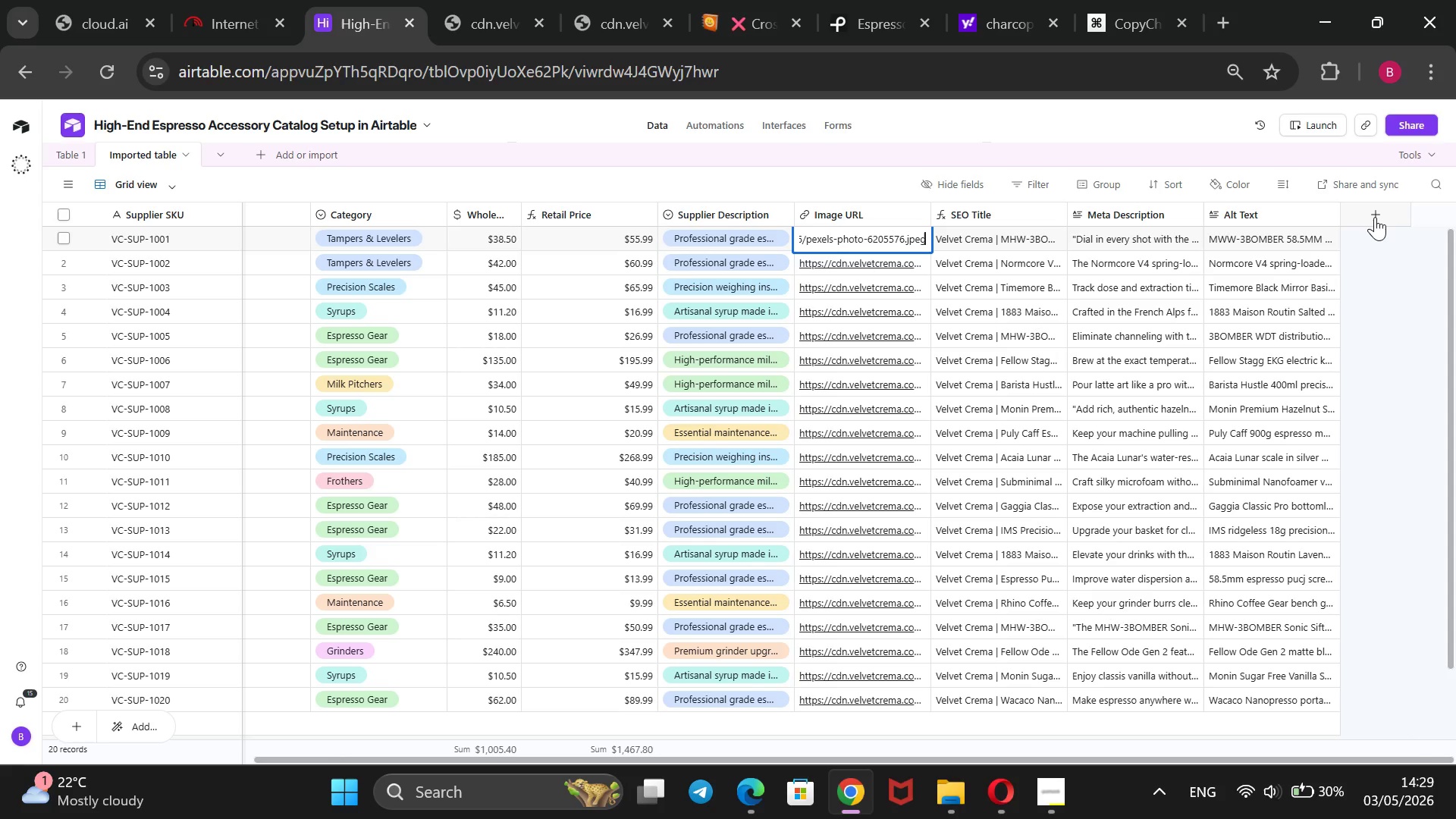 
left_click([1375, 217])
 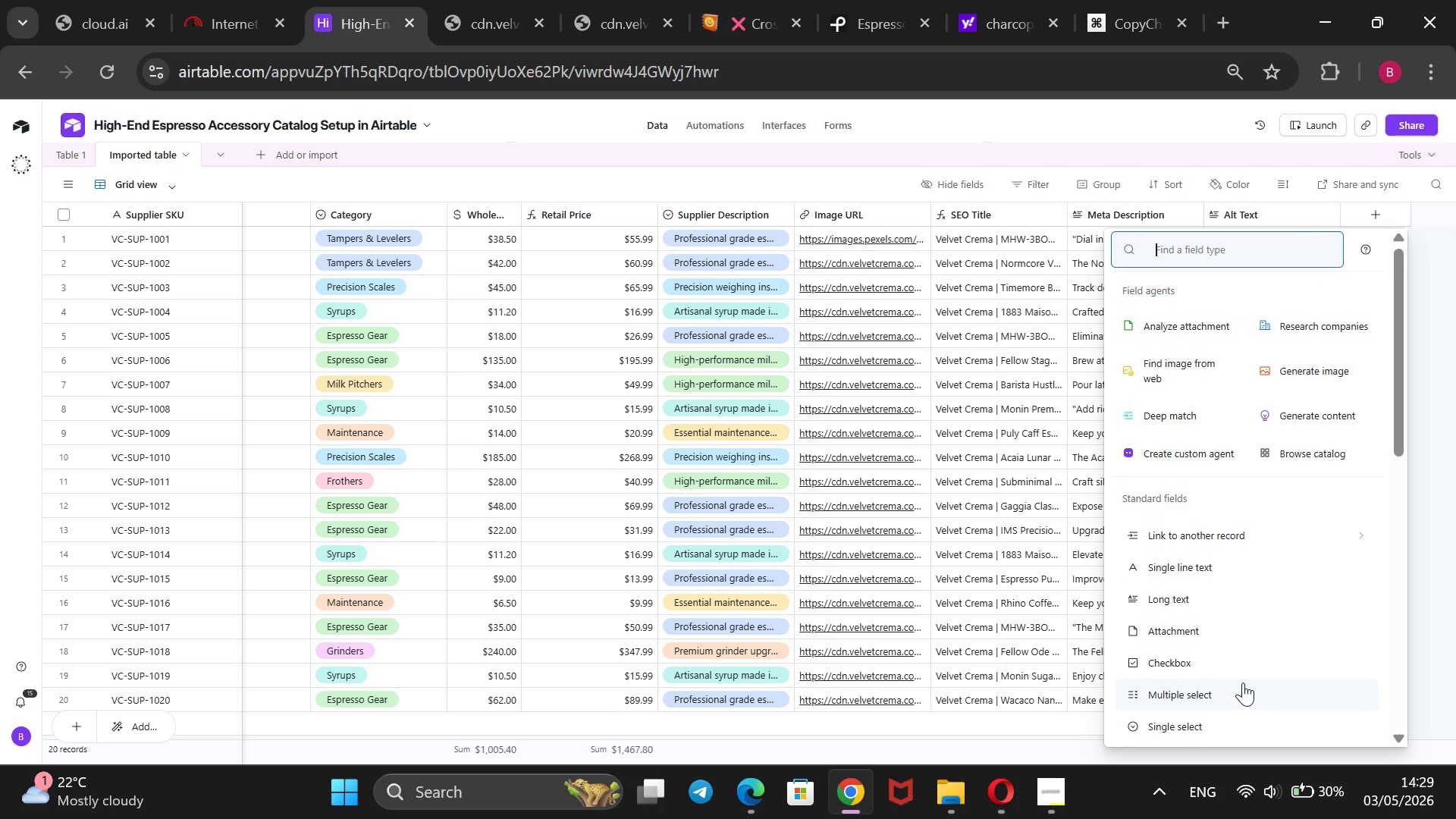 
left_click([1232, 632])
 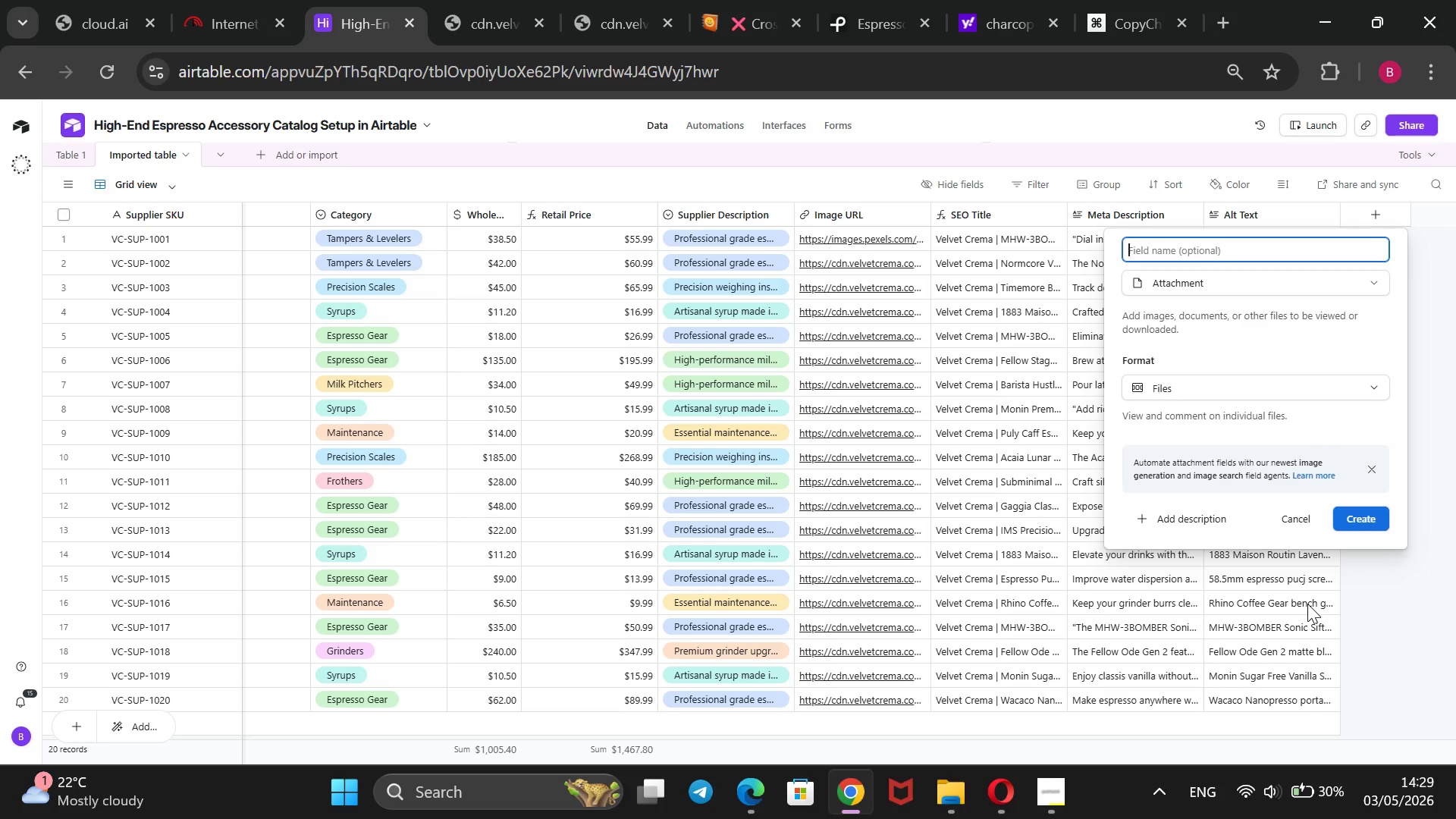 
type(Product iMAGE)
 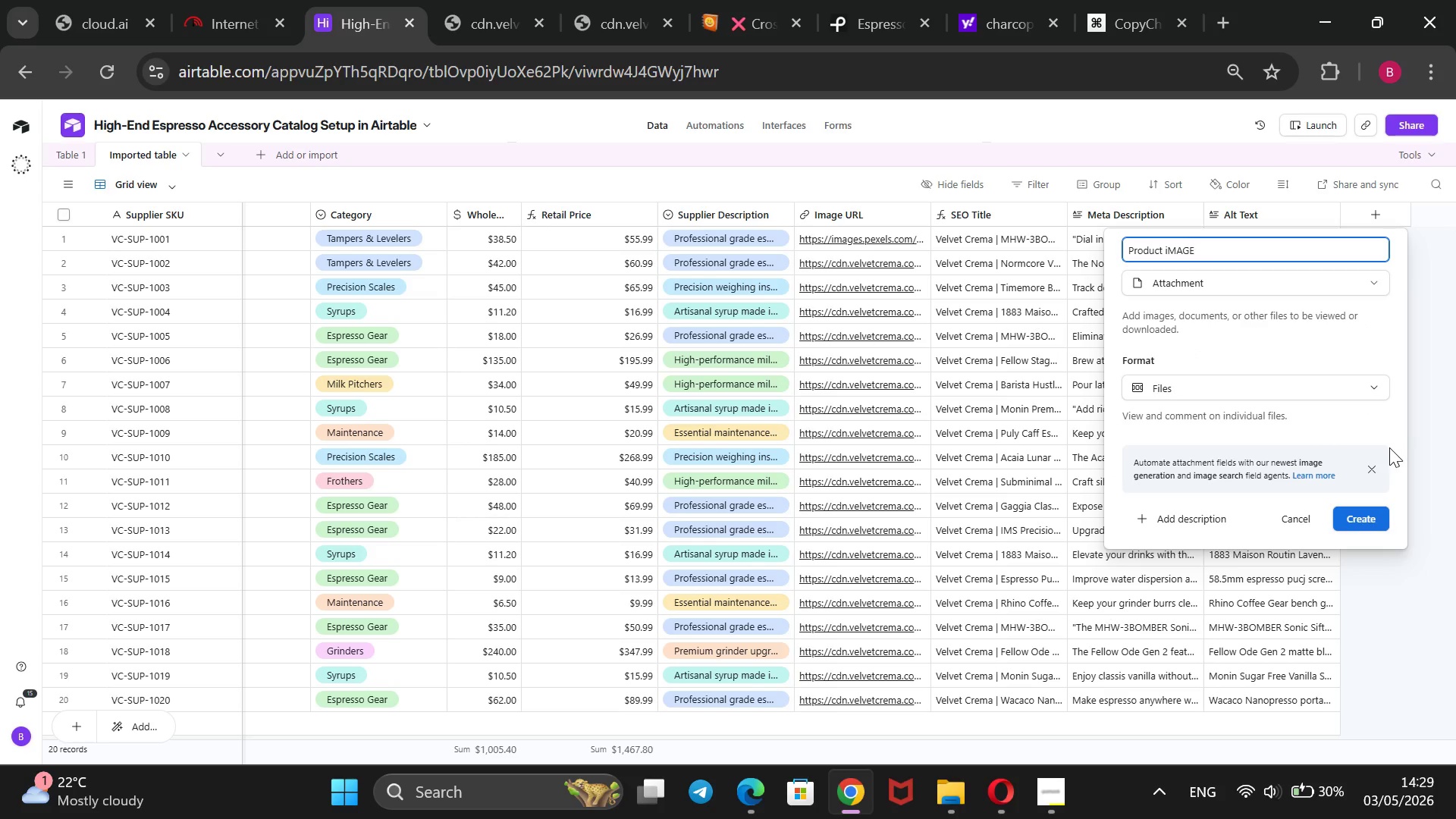 
key(ArrowLeft)
 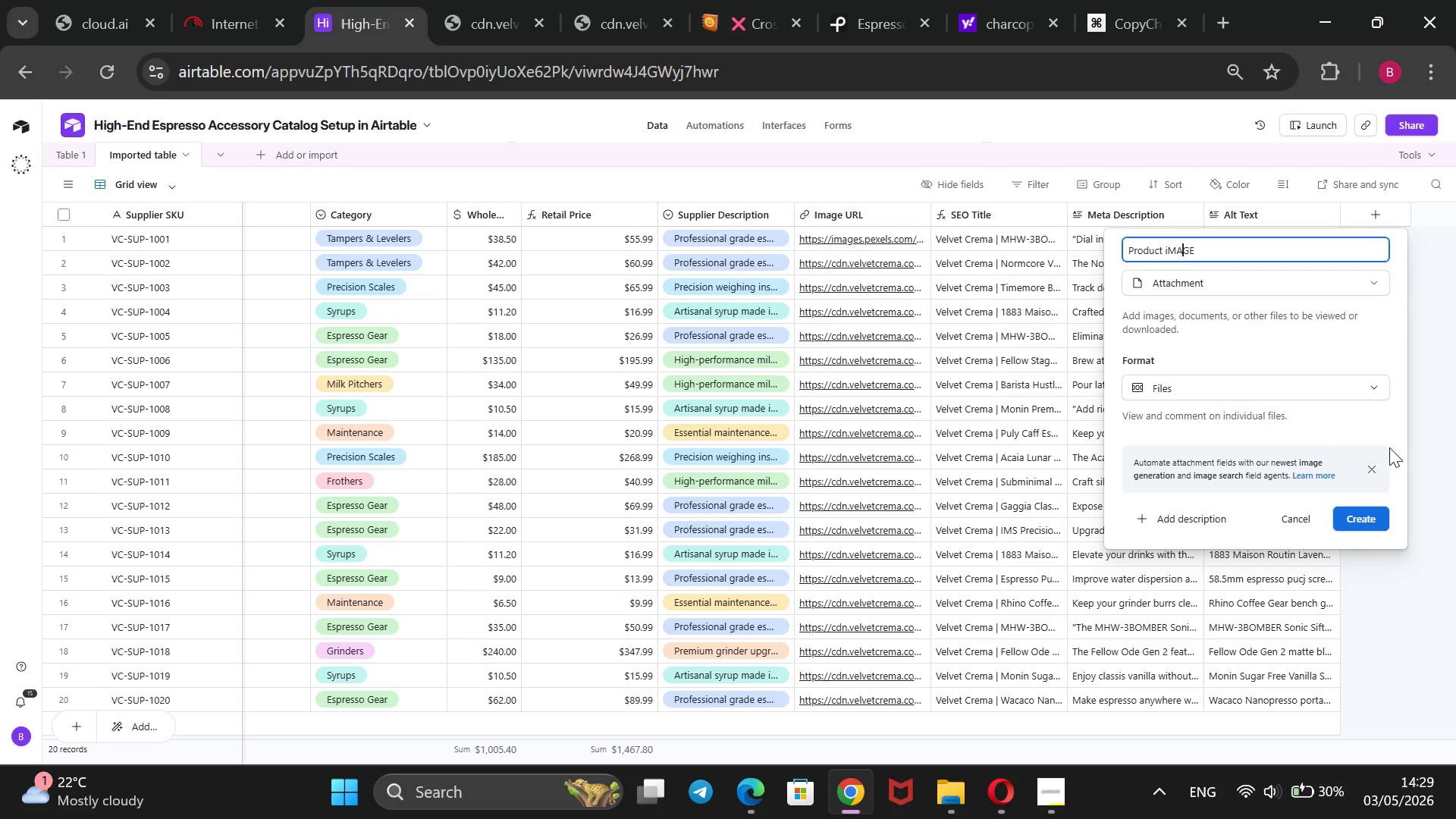 
key(ArrowLeft)
 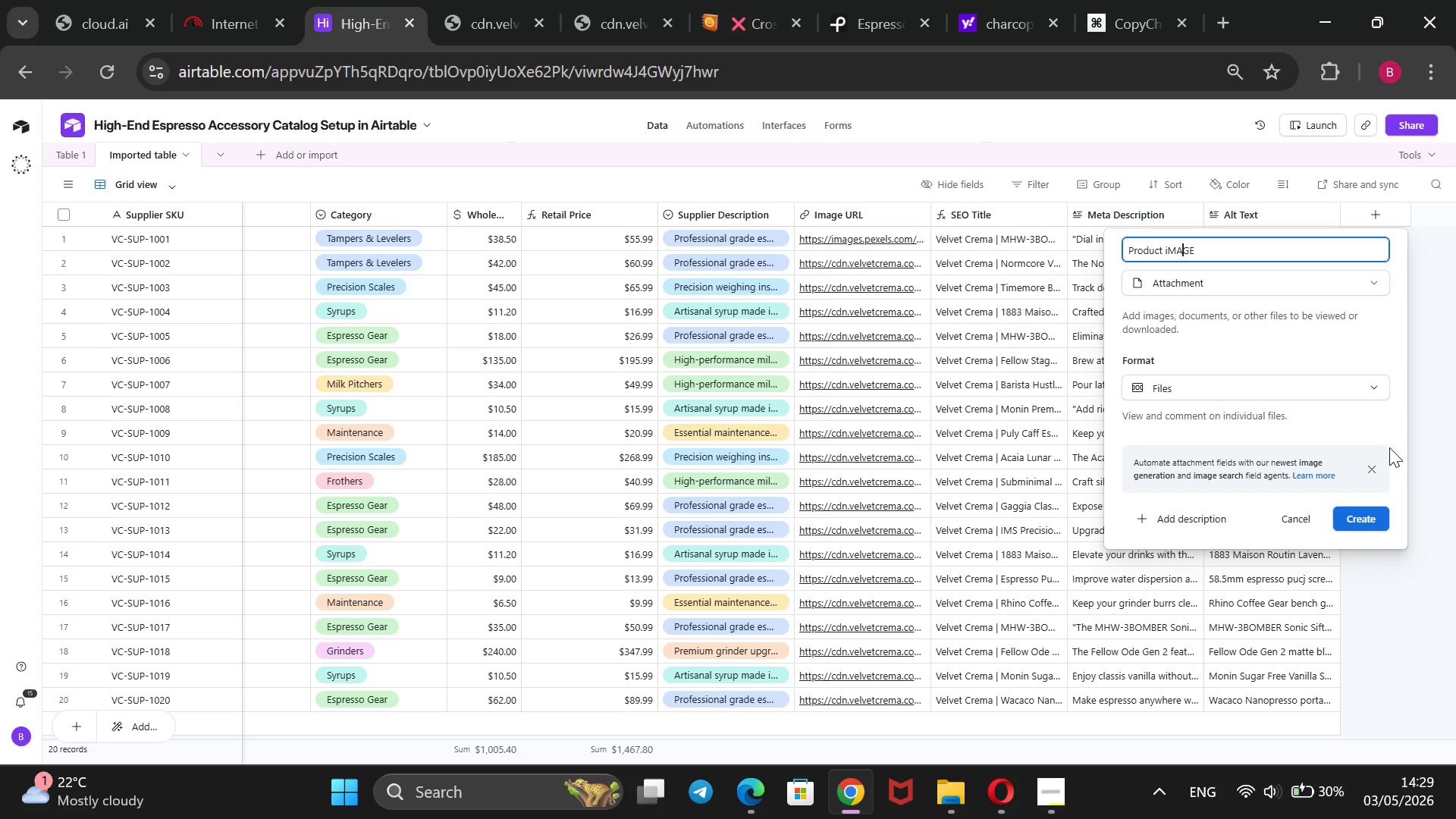 
key(ArrowRight)
 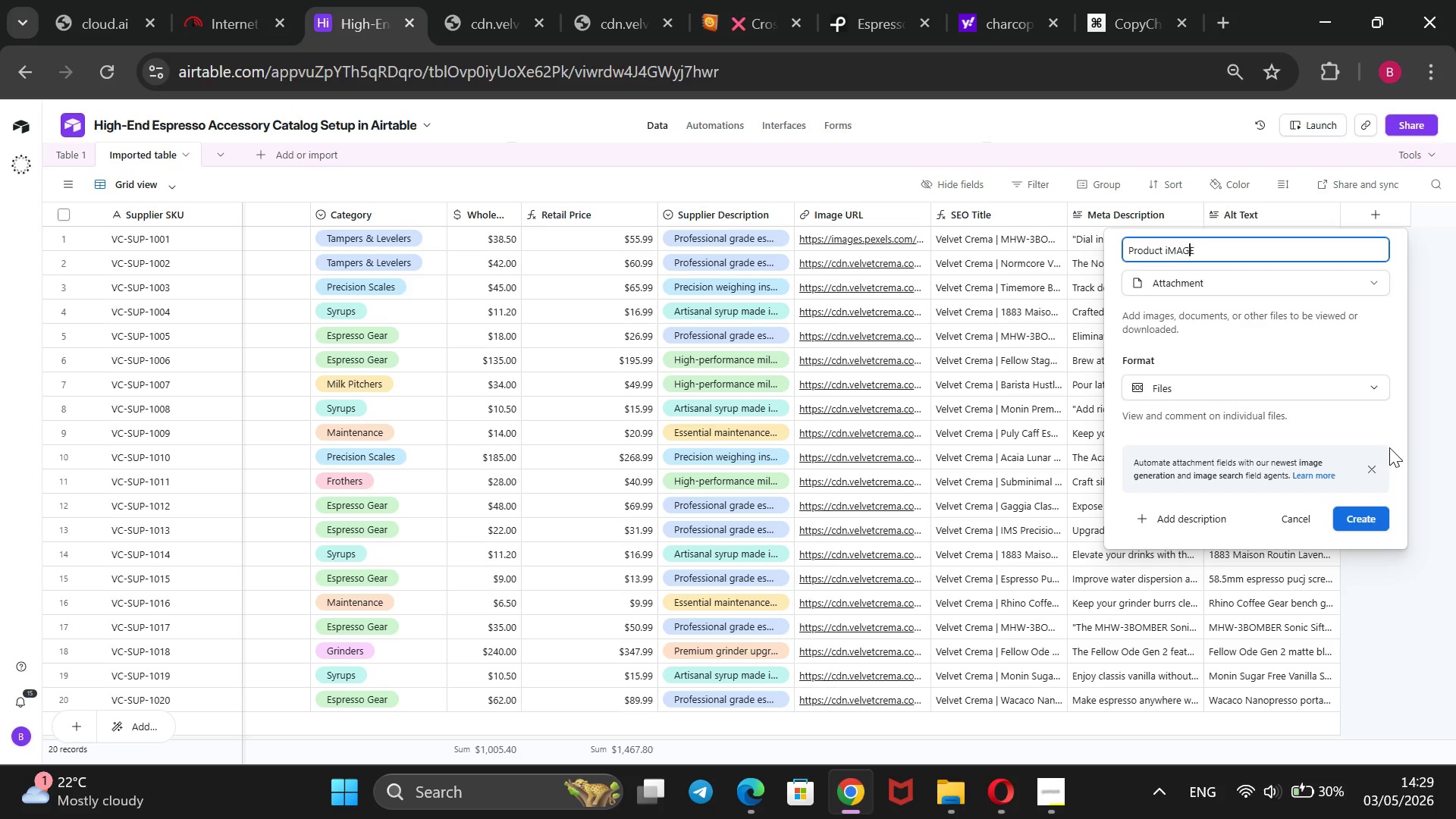 
key(ArrowRight)
 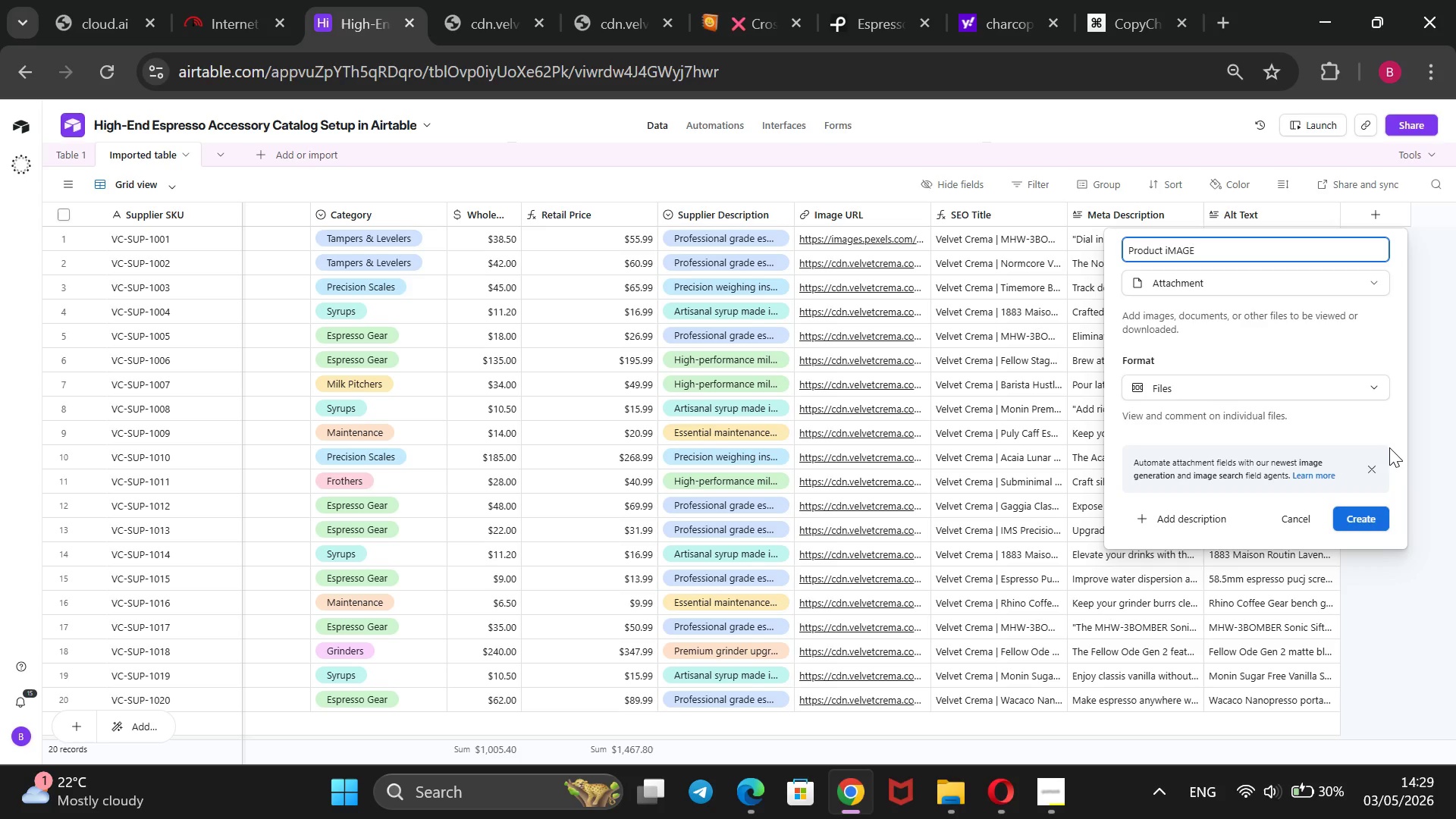 
key(Backspace)
key(Backspace)
key(Backspace)
key(Backspace)
key(Backspace)
key(Backspace)
type( Image)
 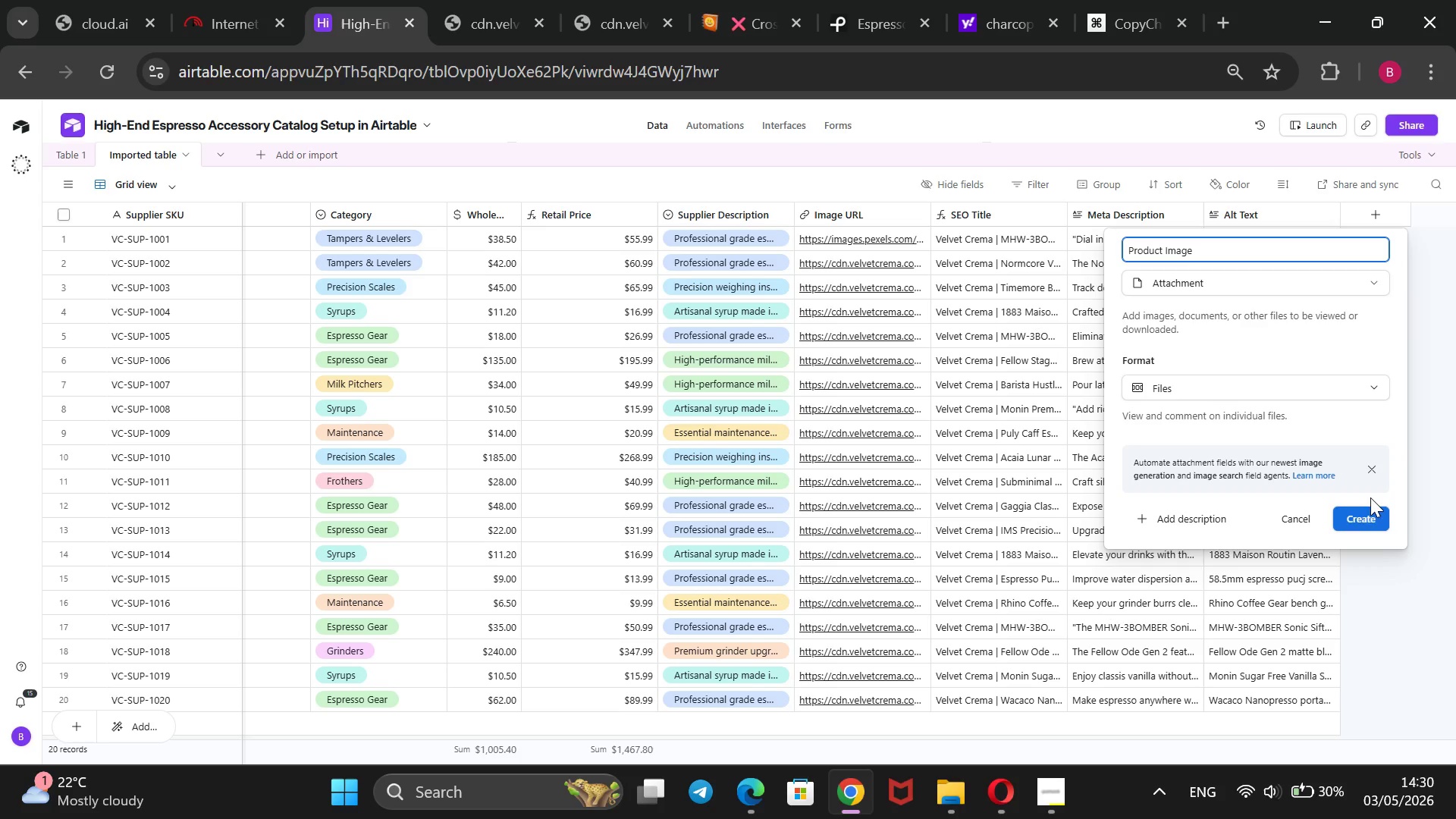 
left_click([1359, 522])
 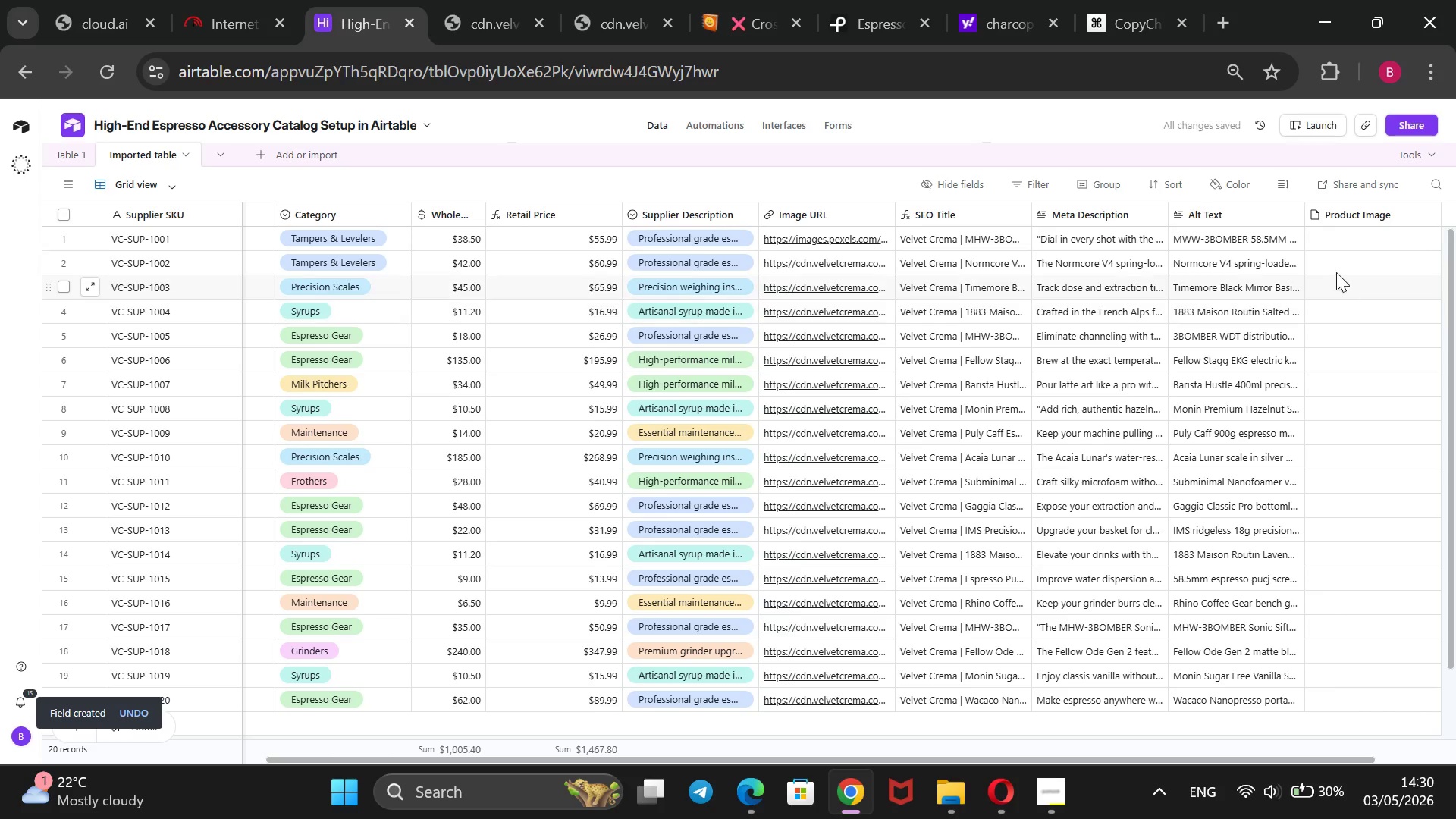 
left_click([1329, 253])
 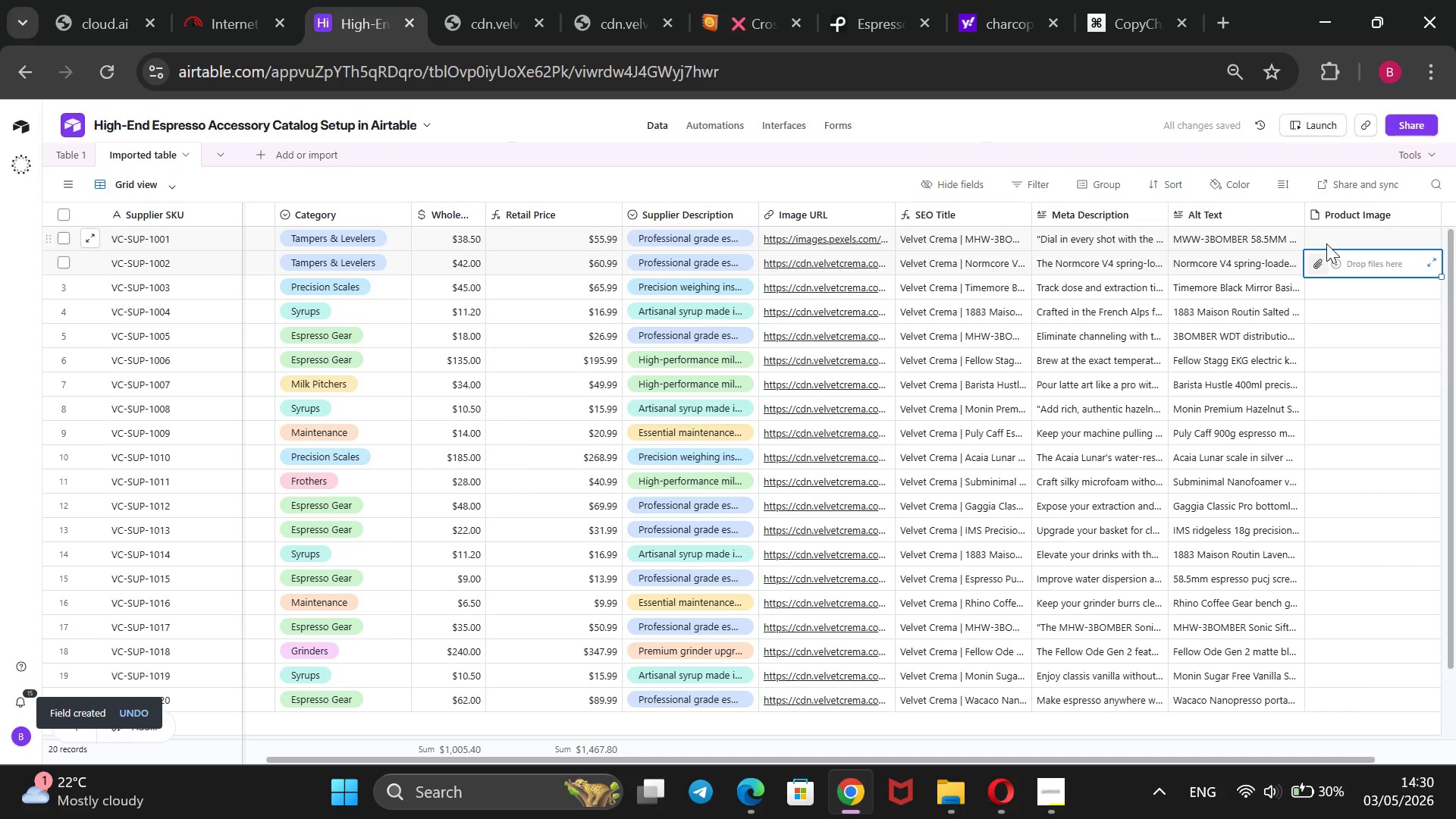 
left_click([1326, 243])
 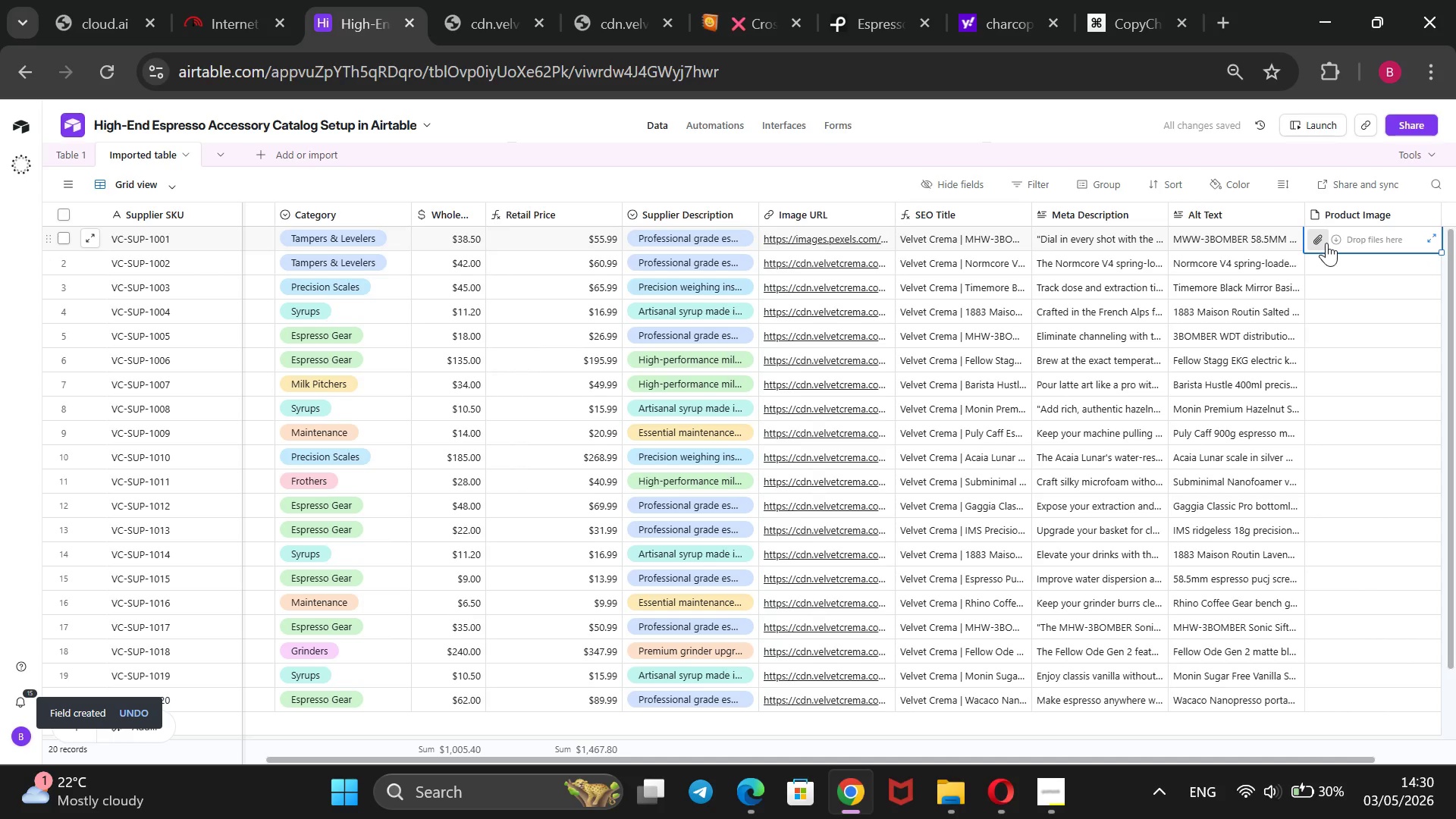 
left_click([1326, 243])
 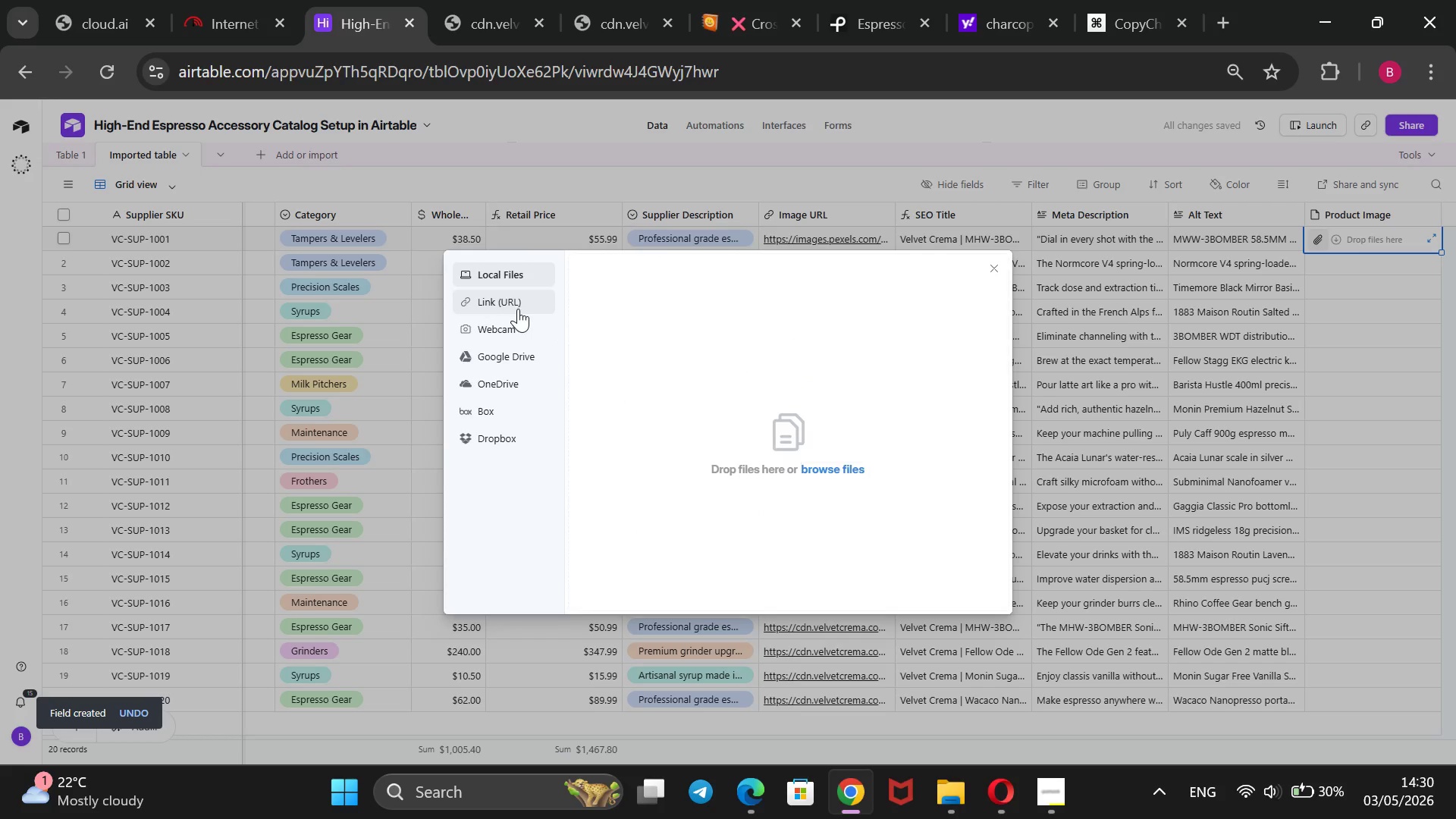 
left_click([634, 332])
 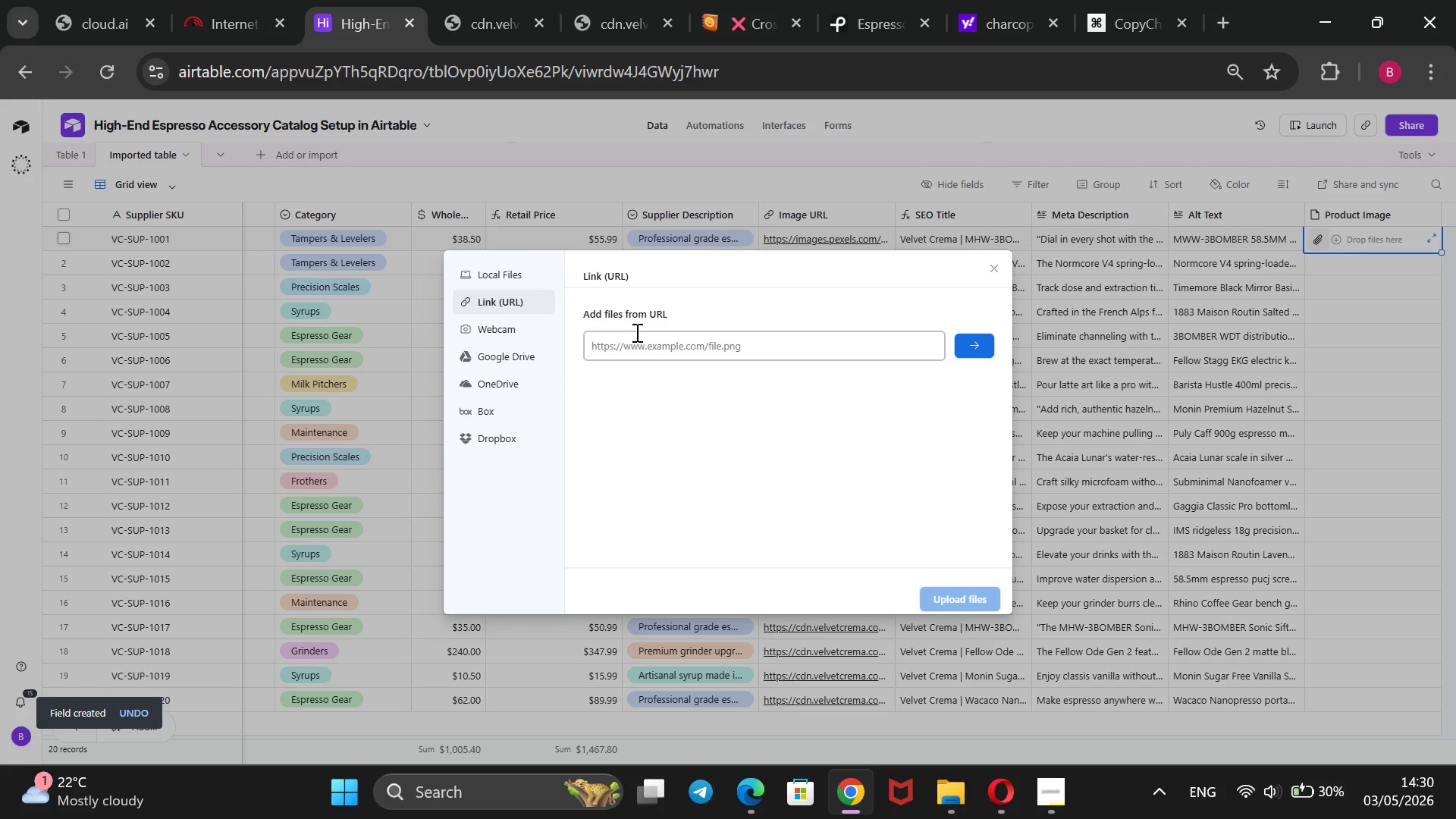 
key(Control+V)
 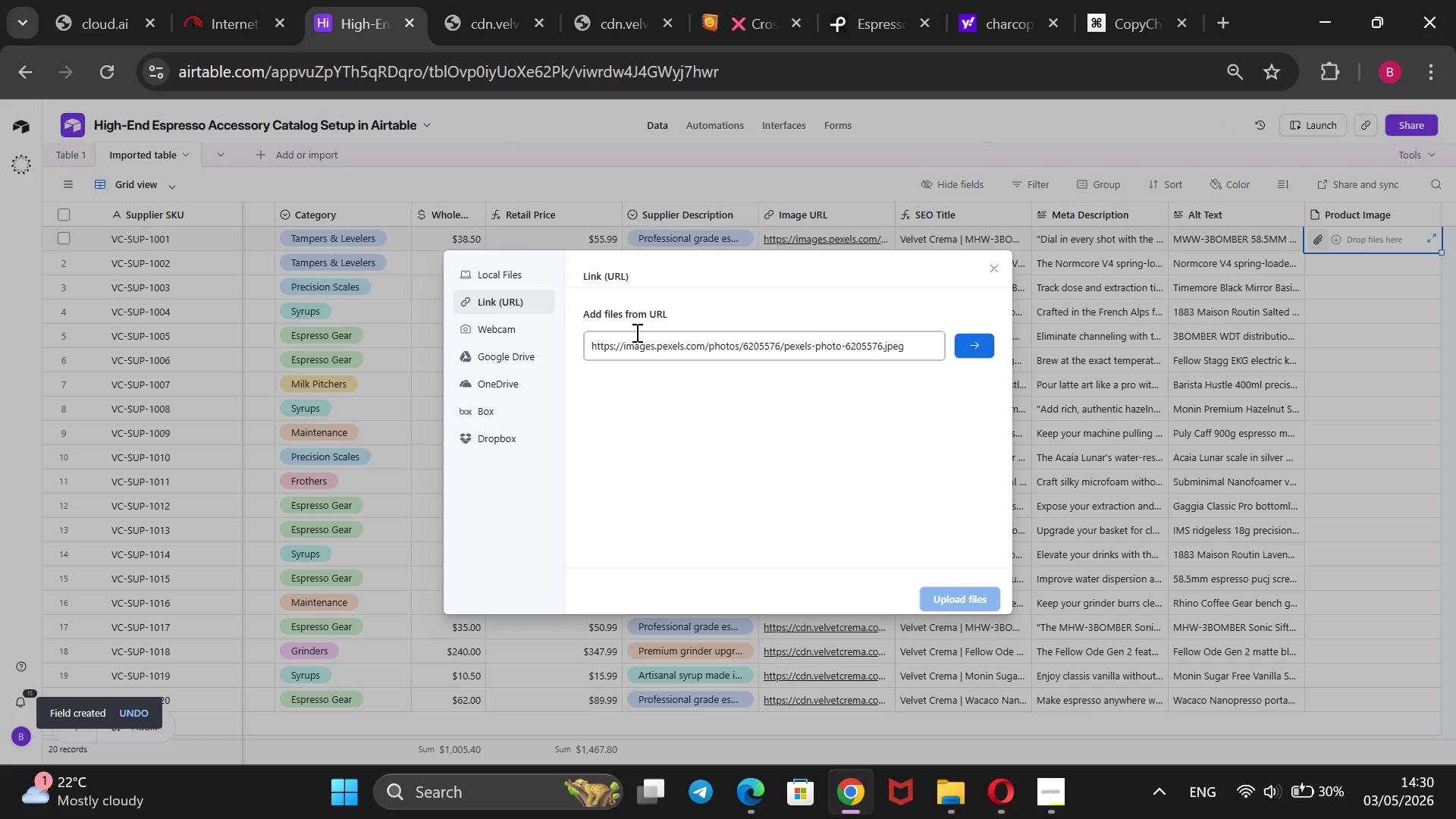 
key(Enter)
 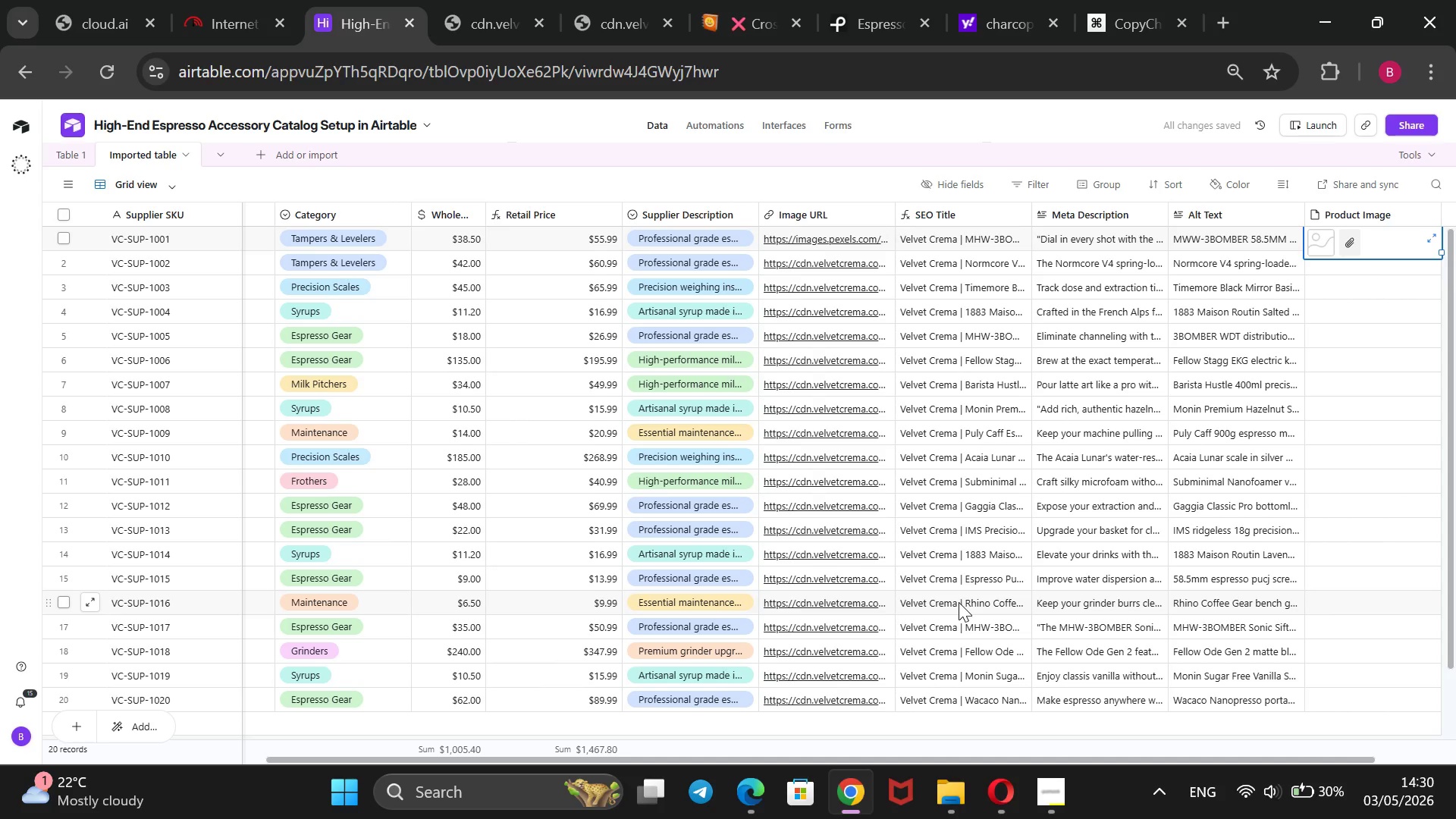 
wait(5.95)
 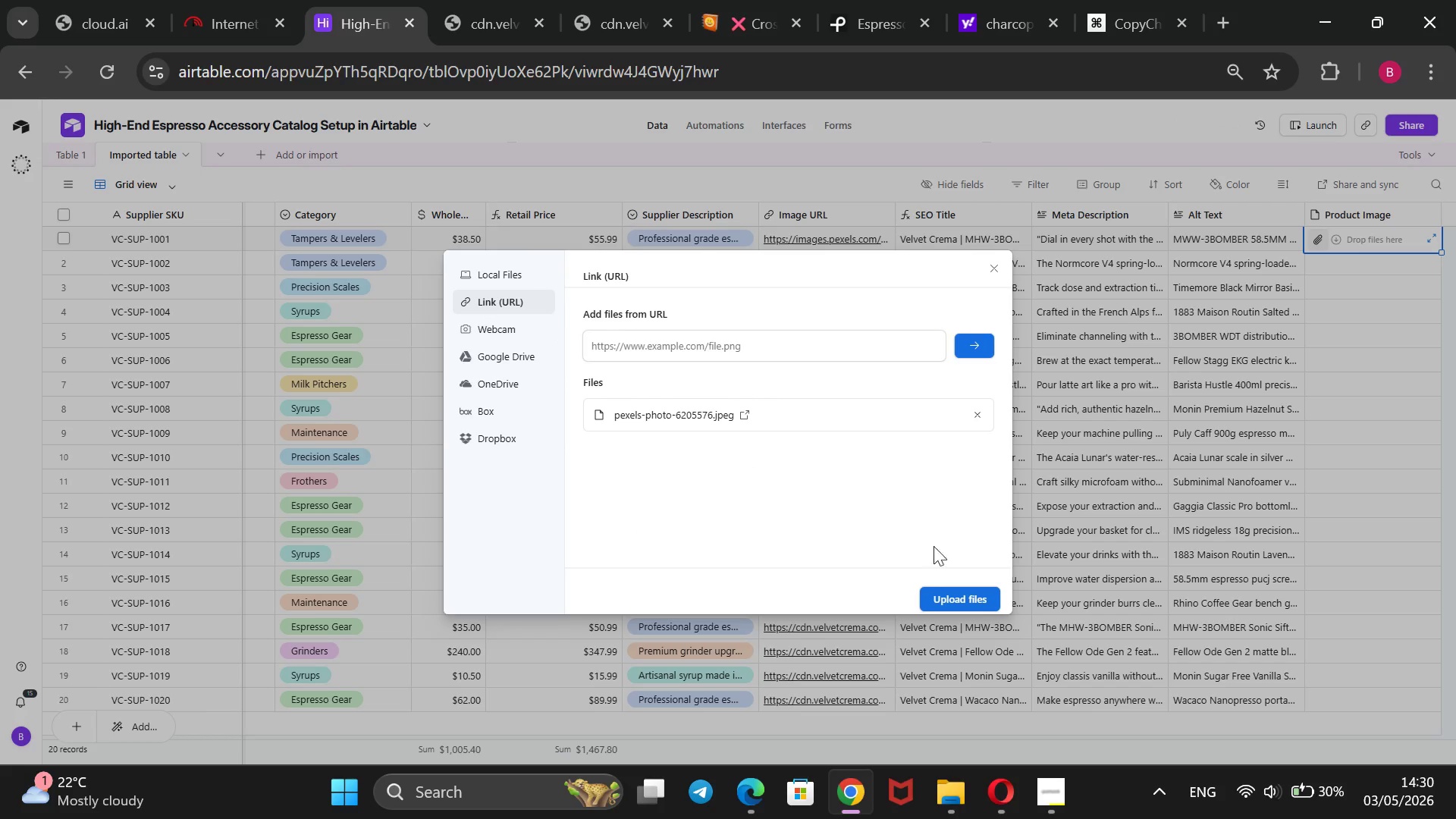 
left_click([1119, 8])
 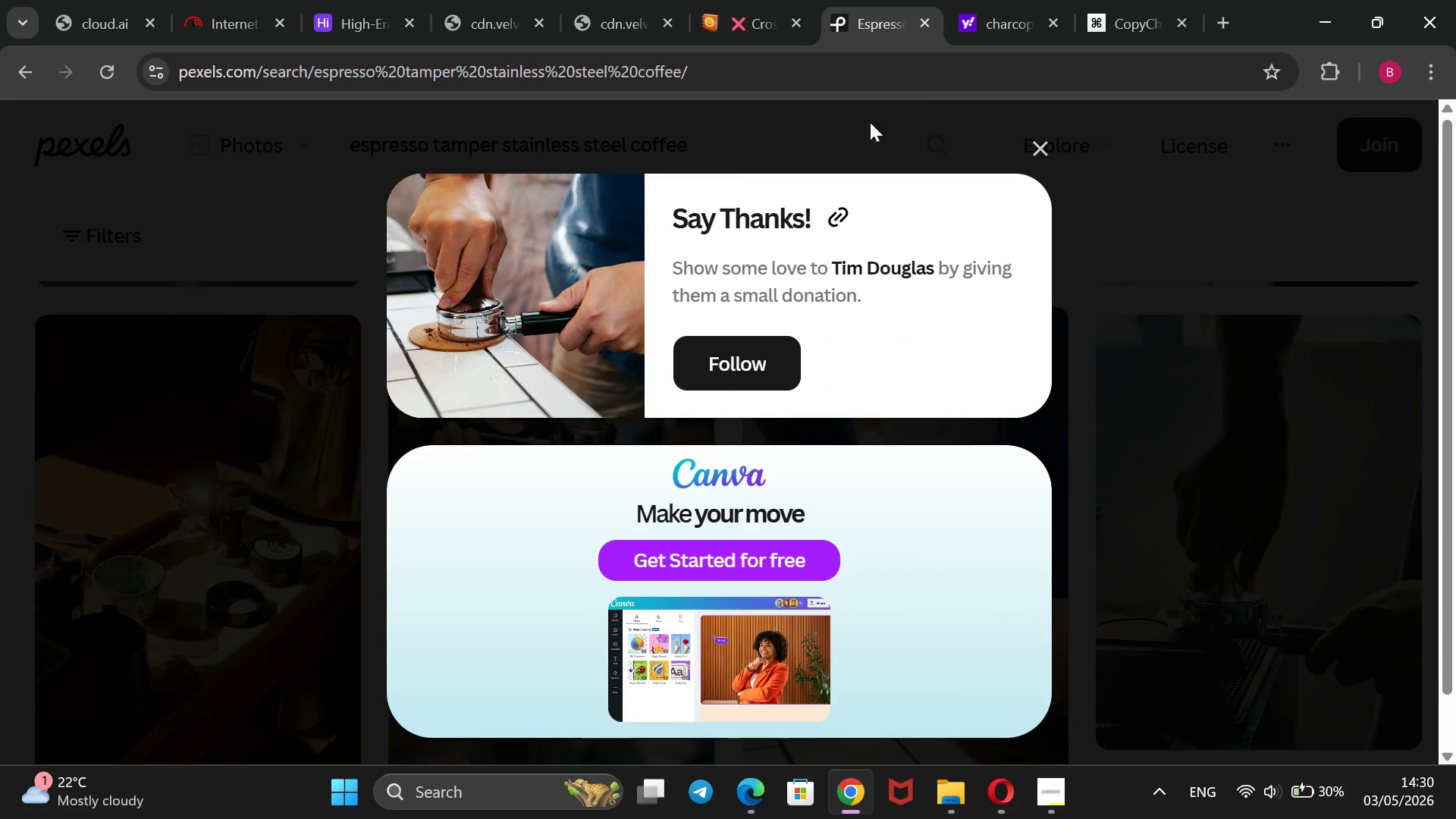 
mouse_move([1012, 144])
 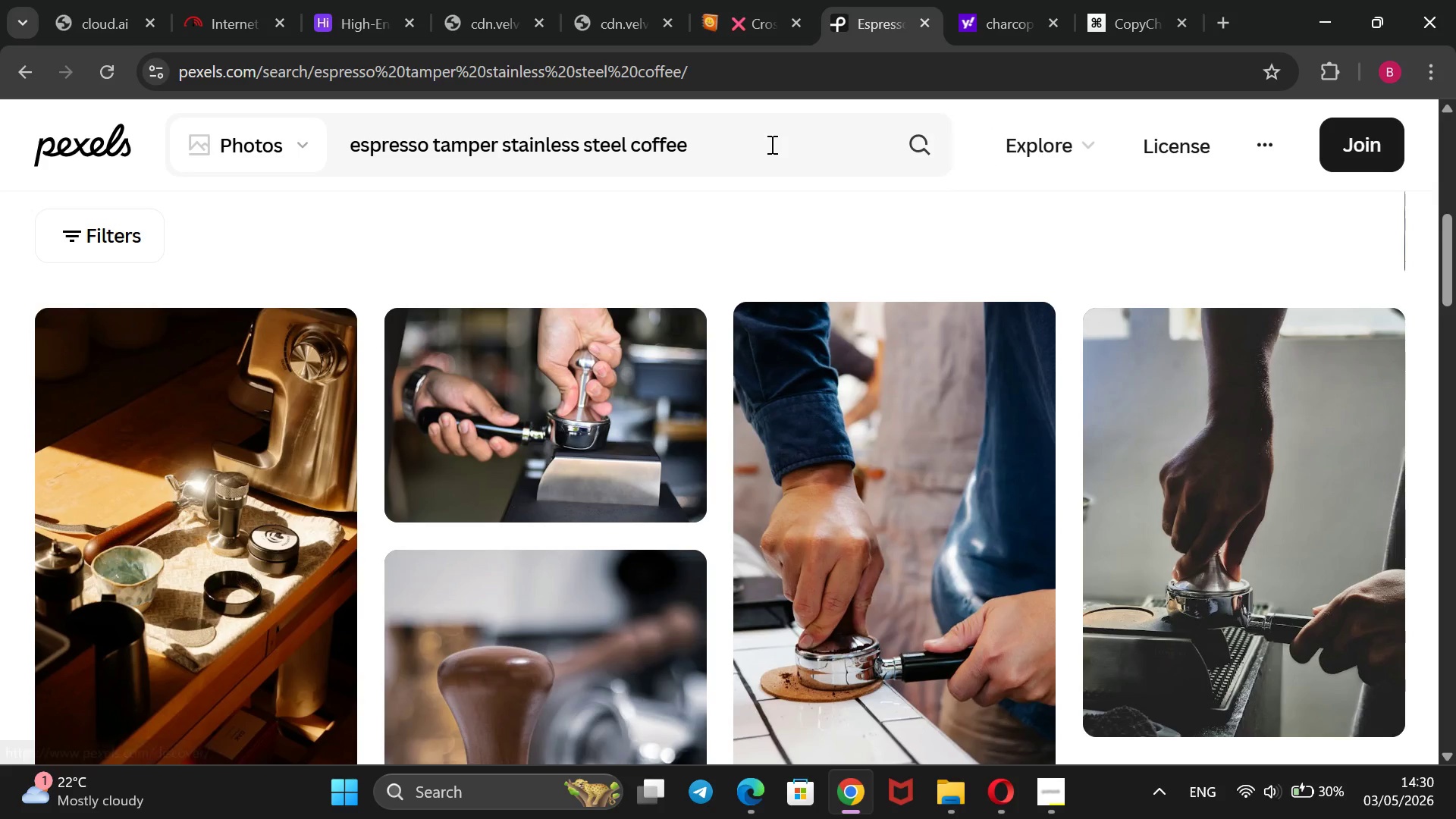 
left_click_drag(start_coordinate=[770, 143], to_coordinate=[265, 163])
 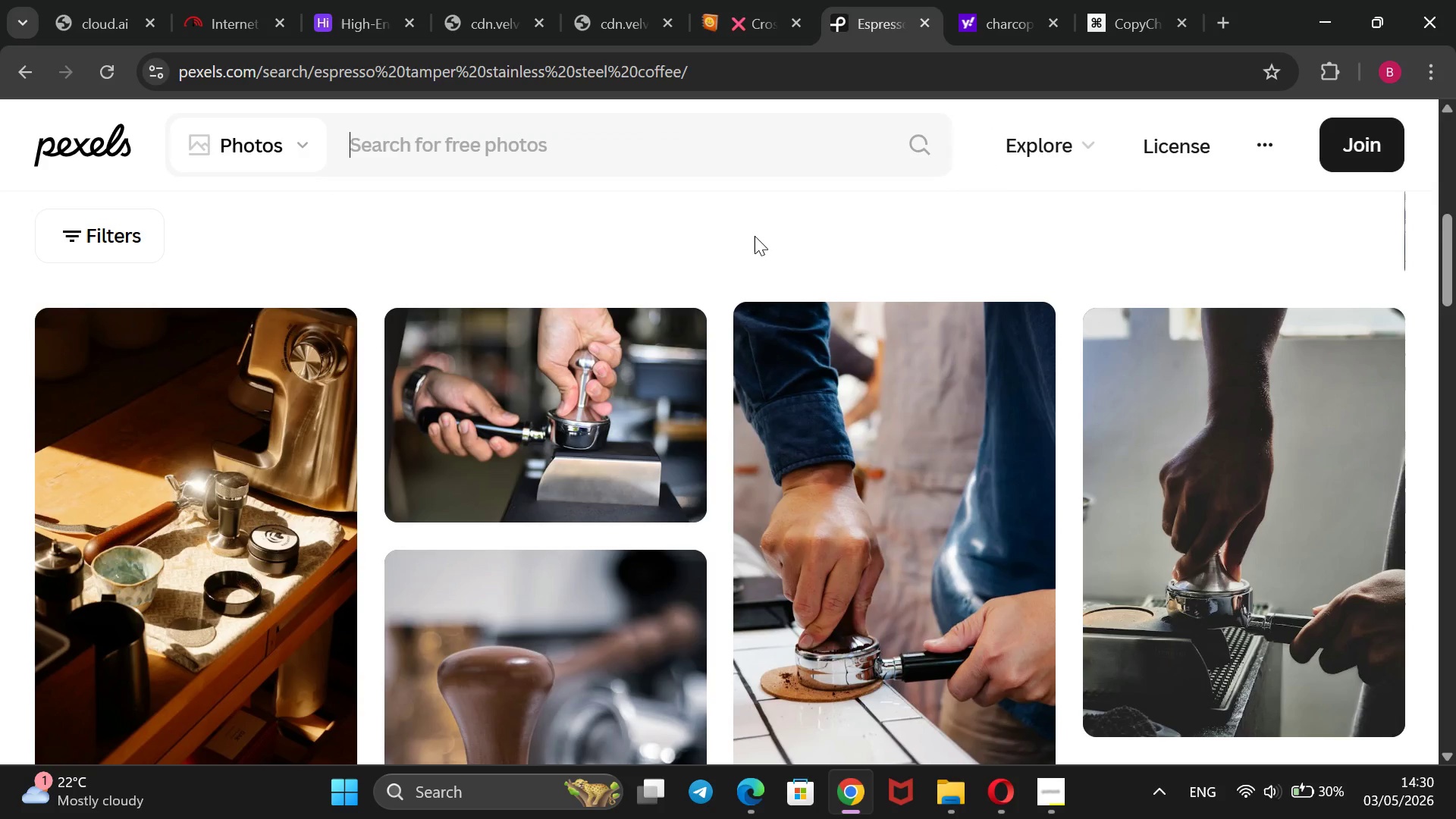 
key(Backspace)
type(spring loaded tamper portafilter barista)
 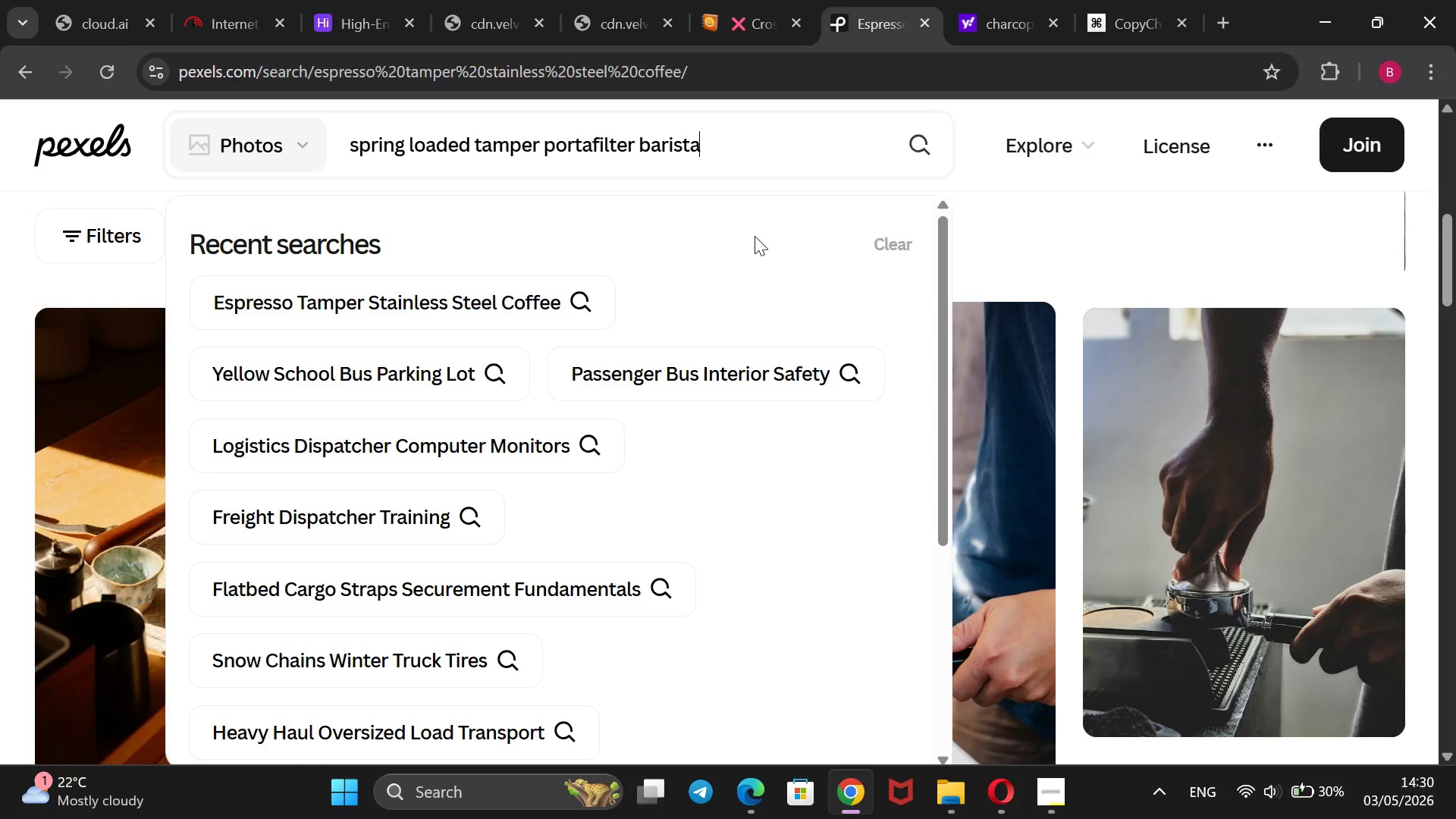 
key(Enter)
 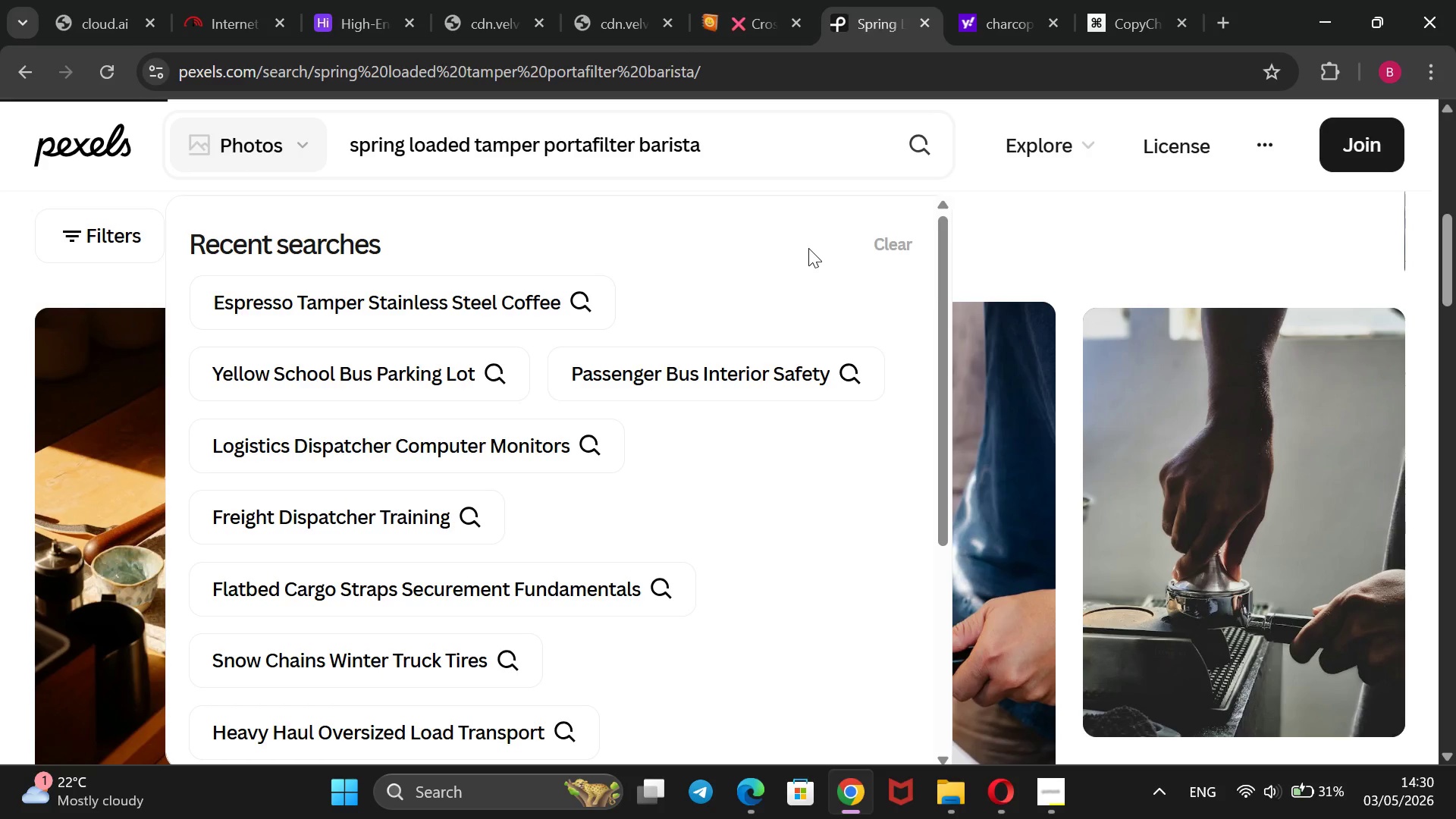 
wait(8.38)
 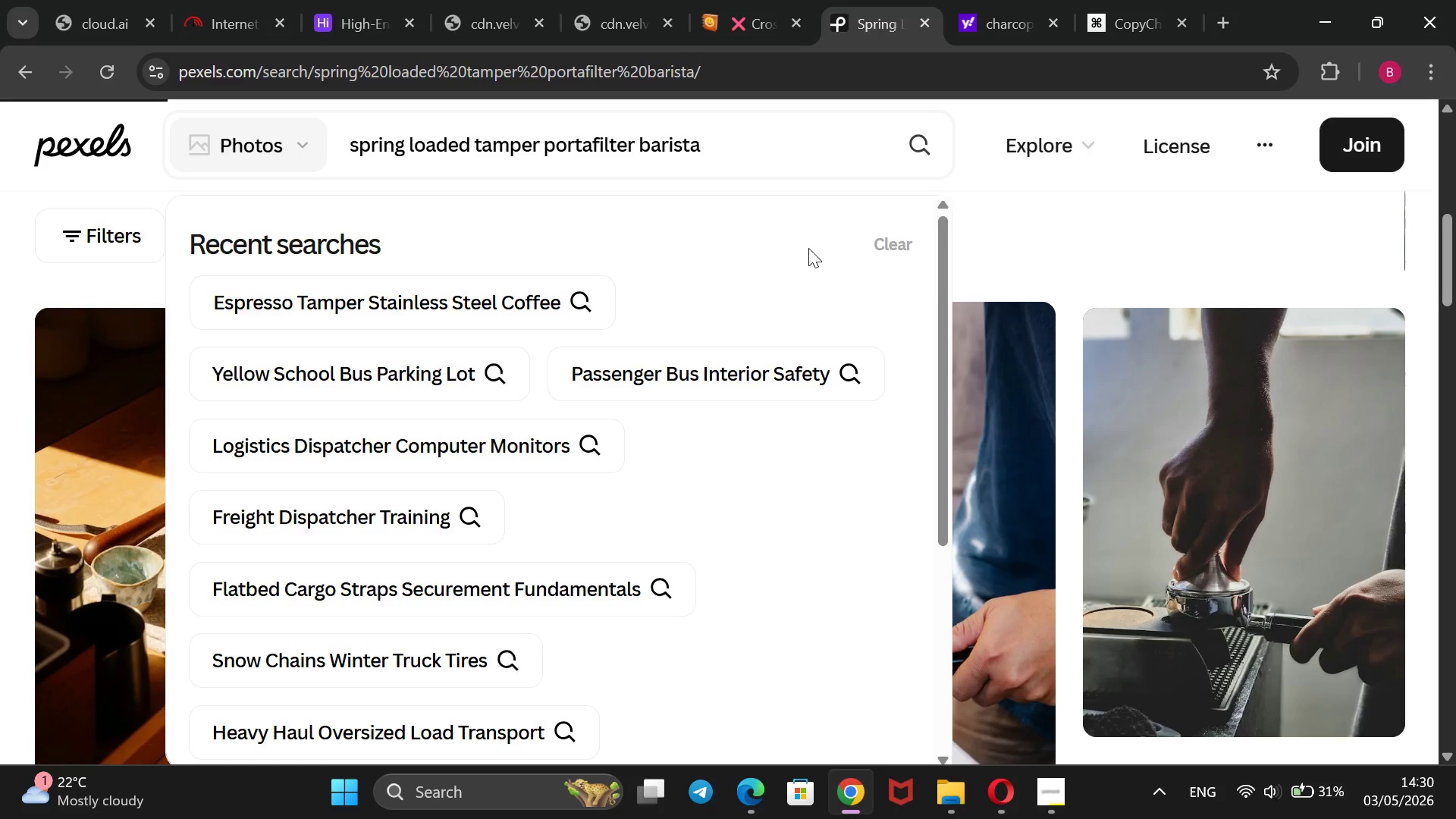 
scroll: coordinate [808, 248], scroll_direction: down, amount: 2.0
 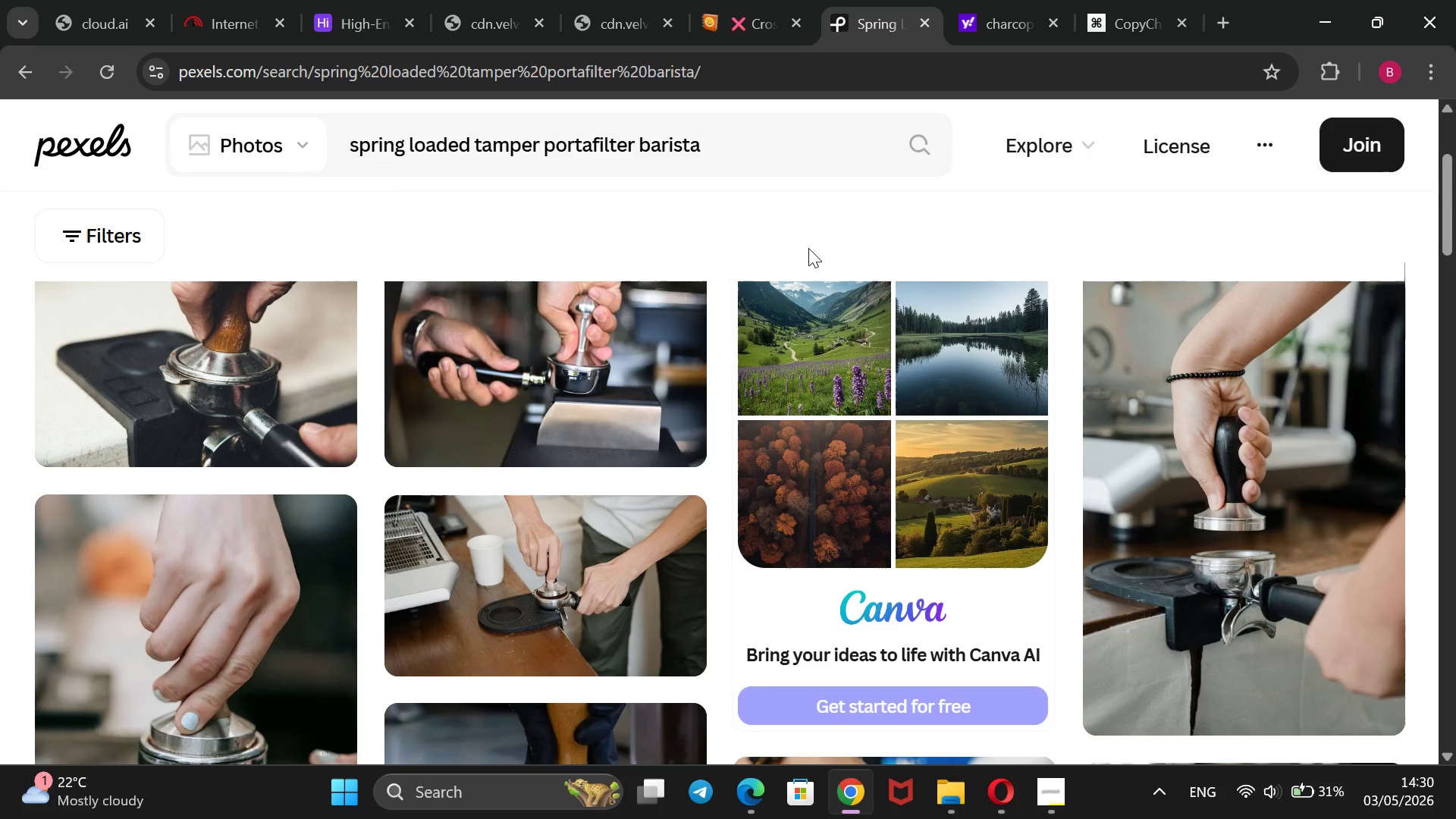 
wait(5.02)
 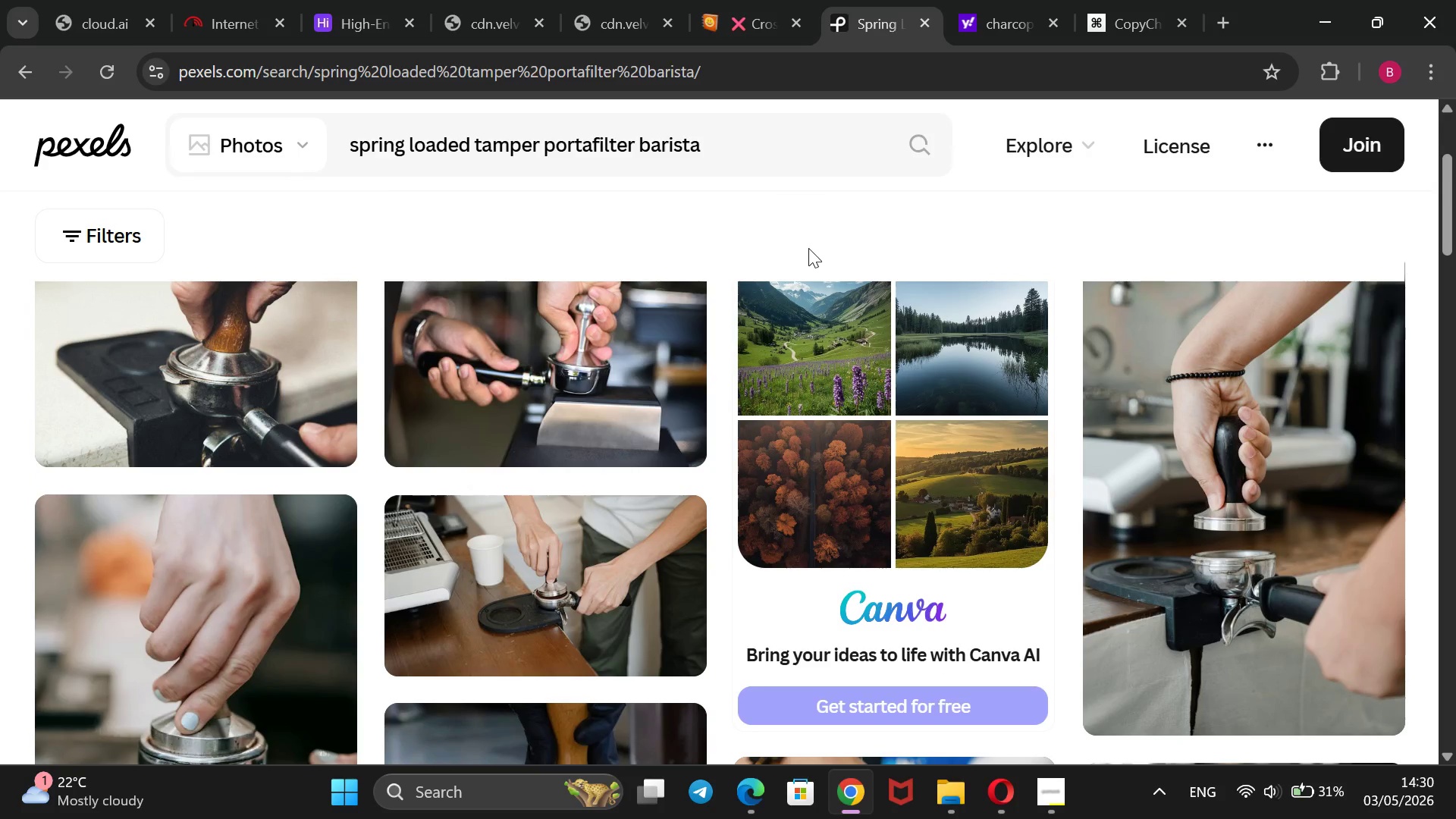 
scroll: coordinate [808, 248], scroll_direction: down, amount: 2.0
 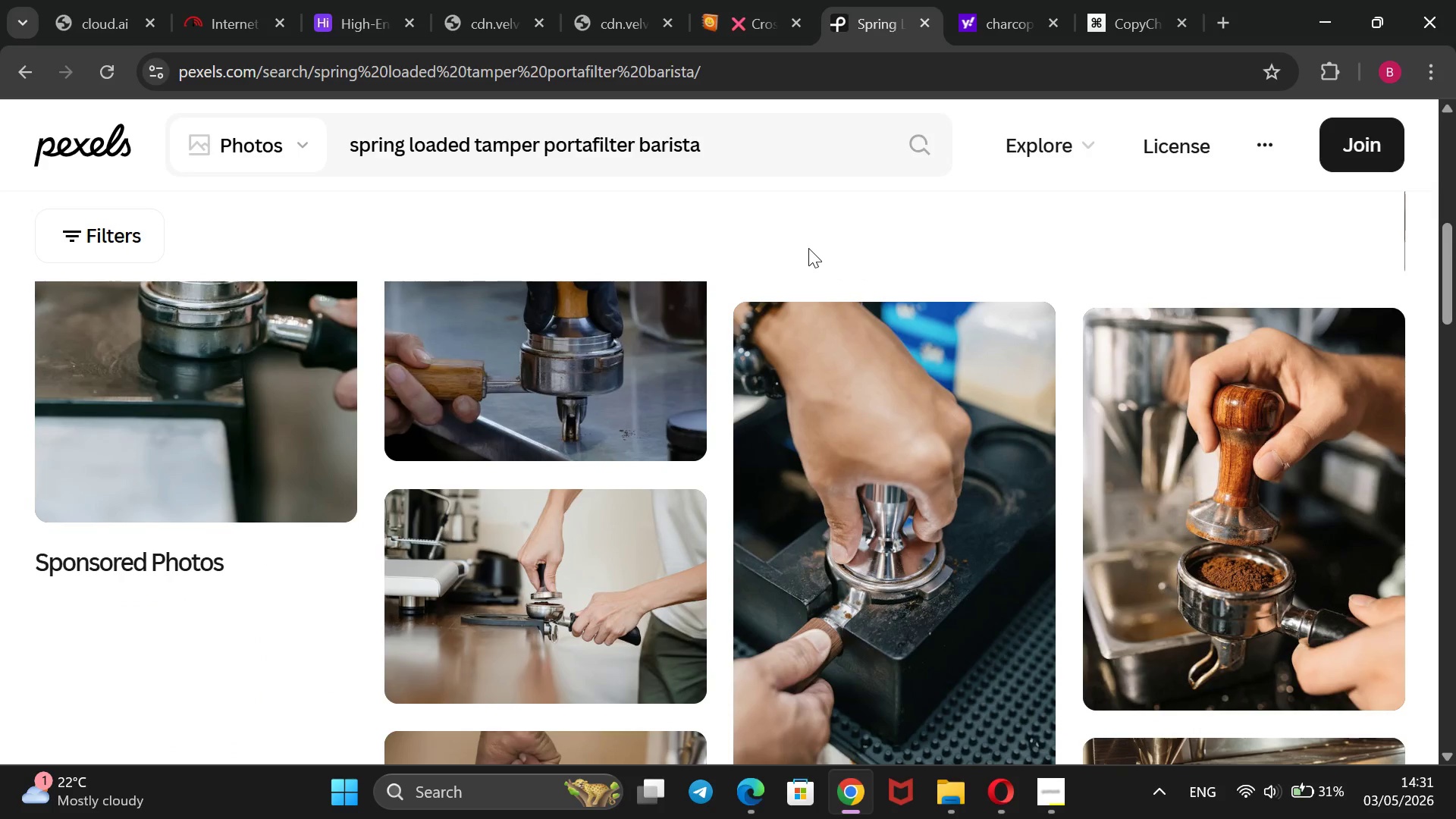 
wait(7.19)
 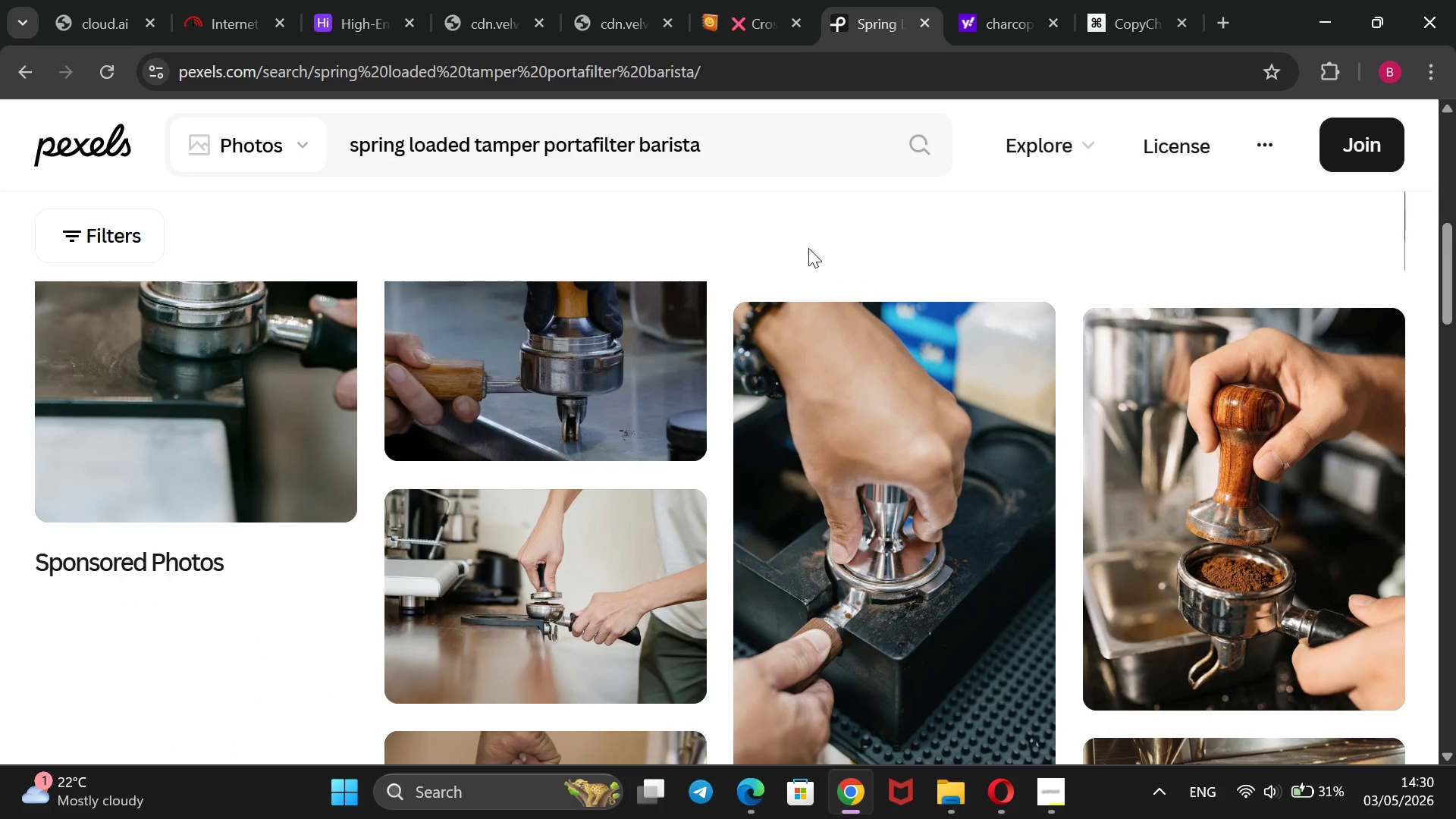 
scroll: coordinate [809, 248], scroll_direction: down, amount: 10.0
 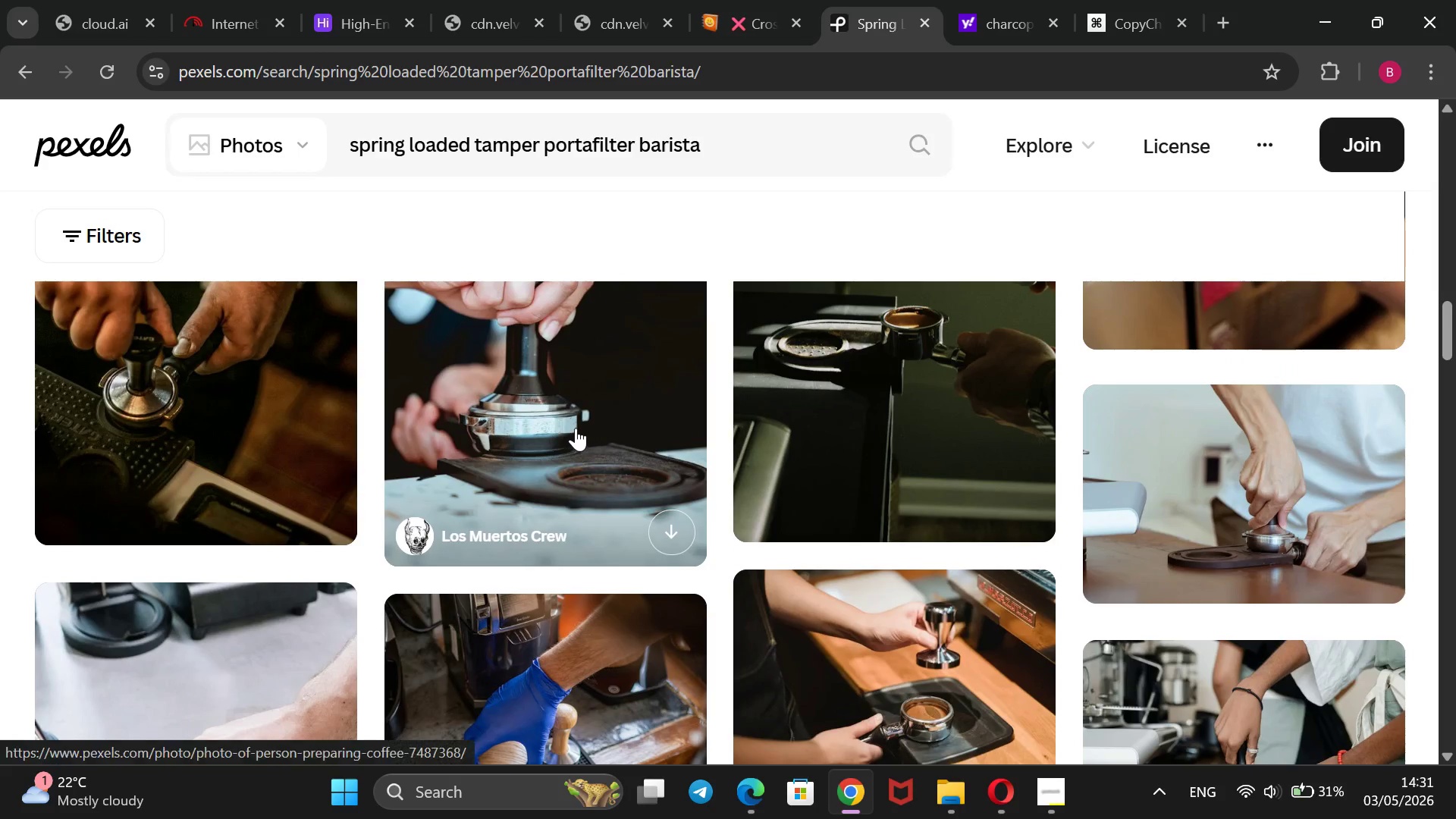 
right_click([572, 419])
 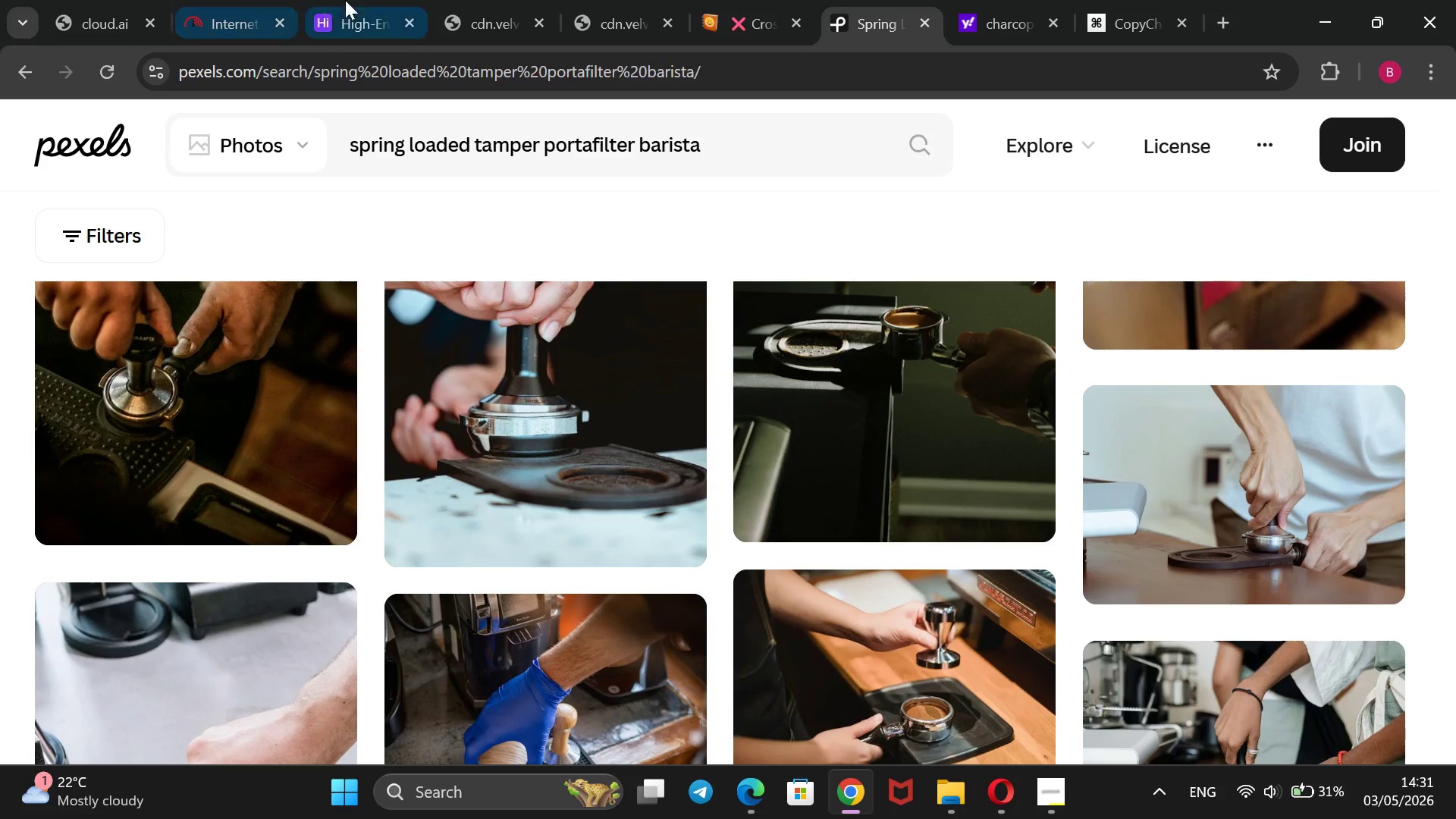 
left_click([370, 3])
 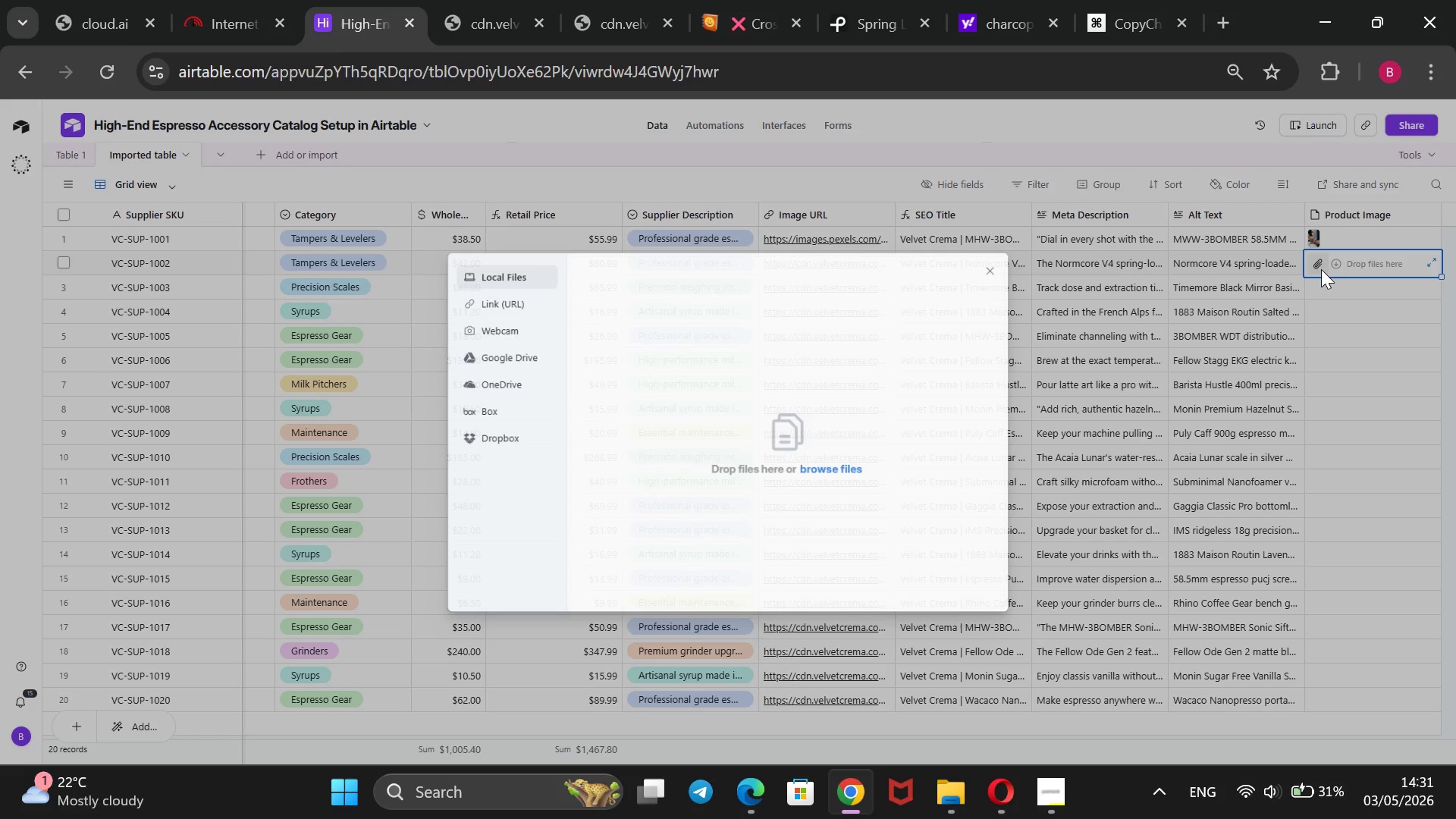 
wait(5.48)
 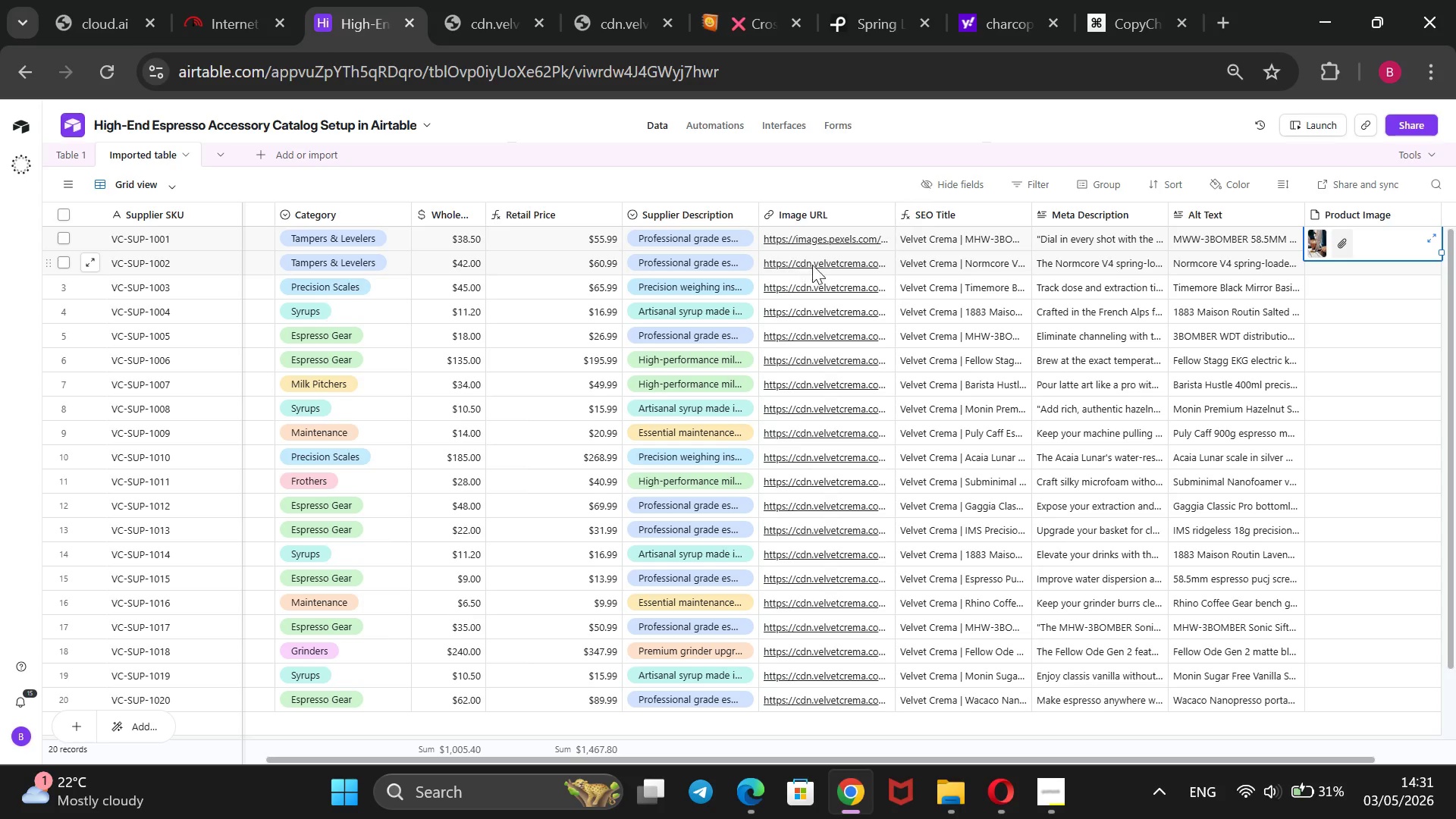 
left_click([523, 299])
 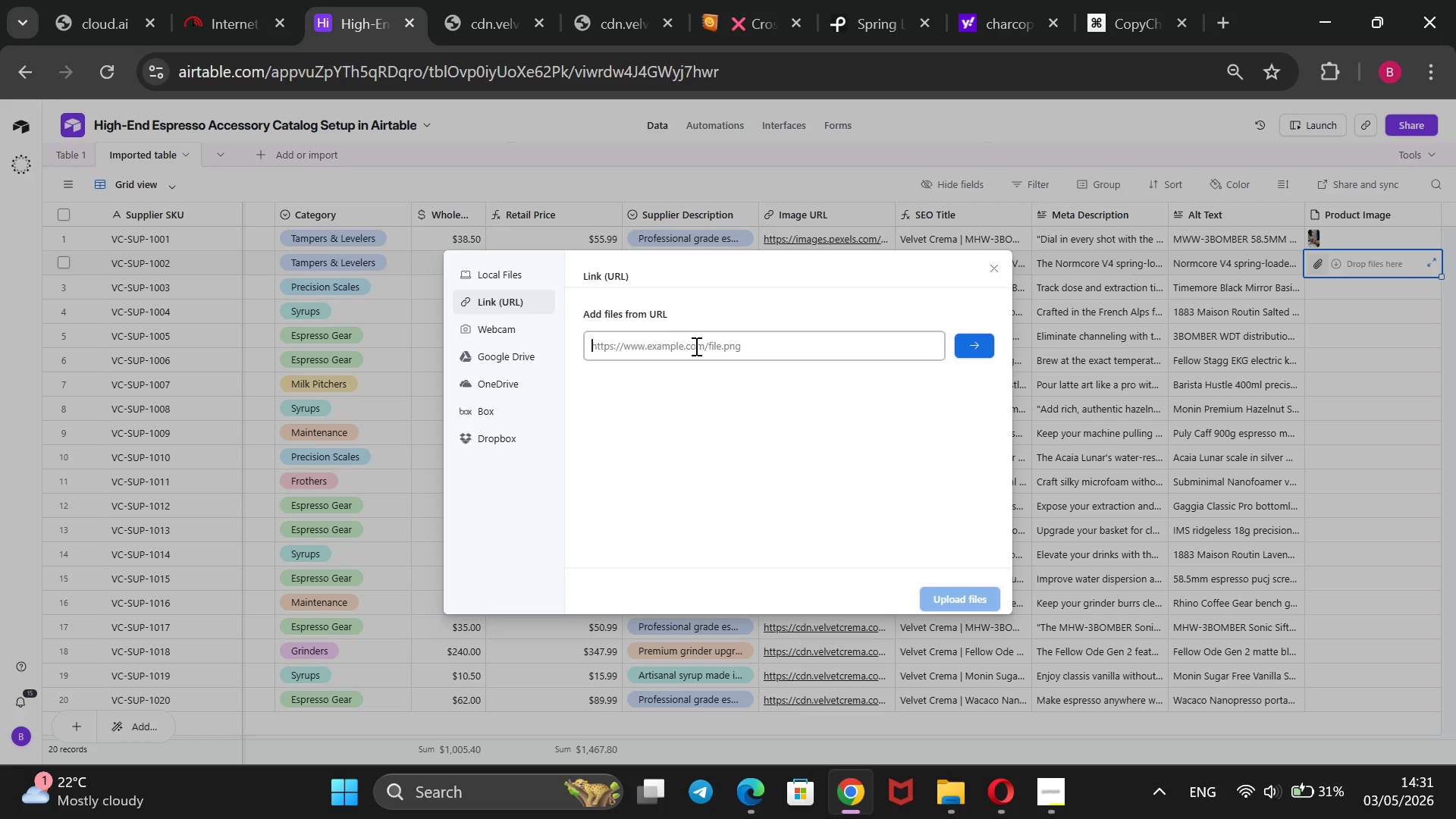 
key(Control+V)
 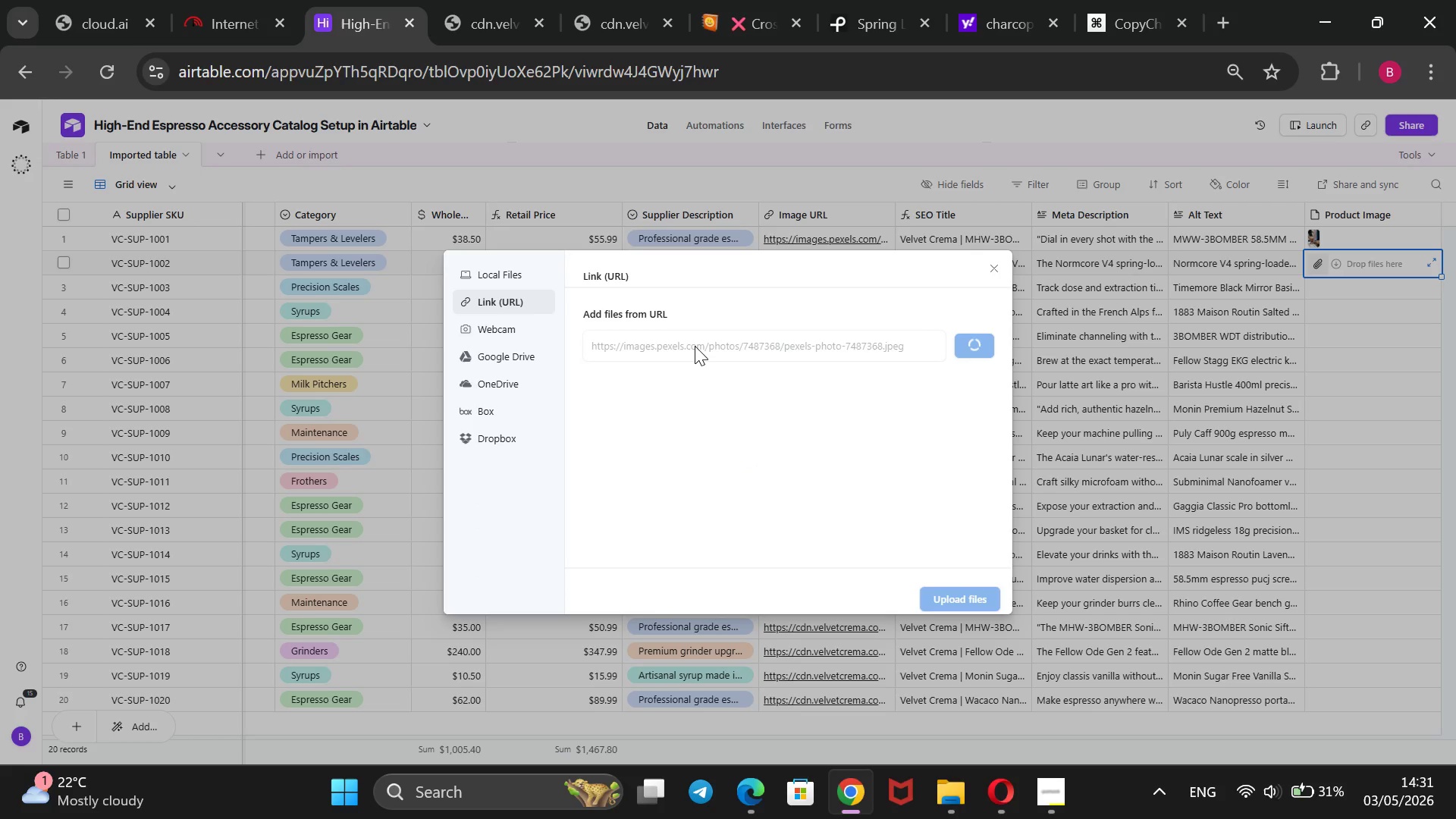 
key(Enter)
 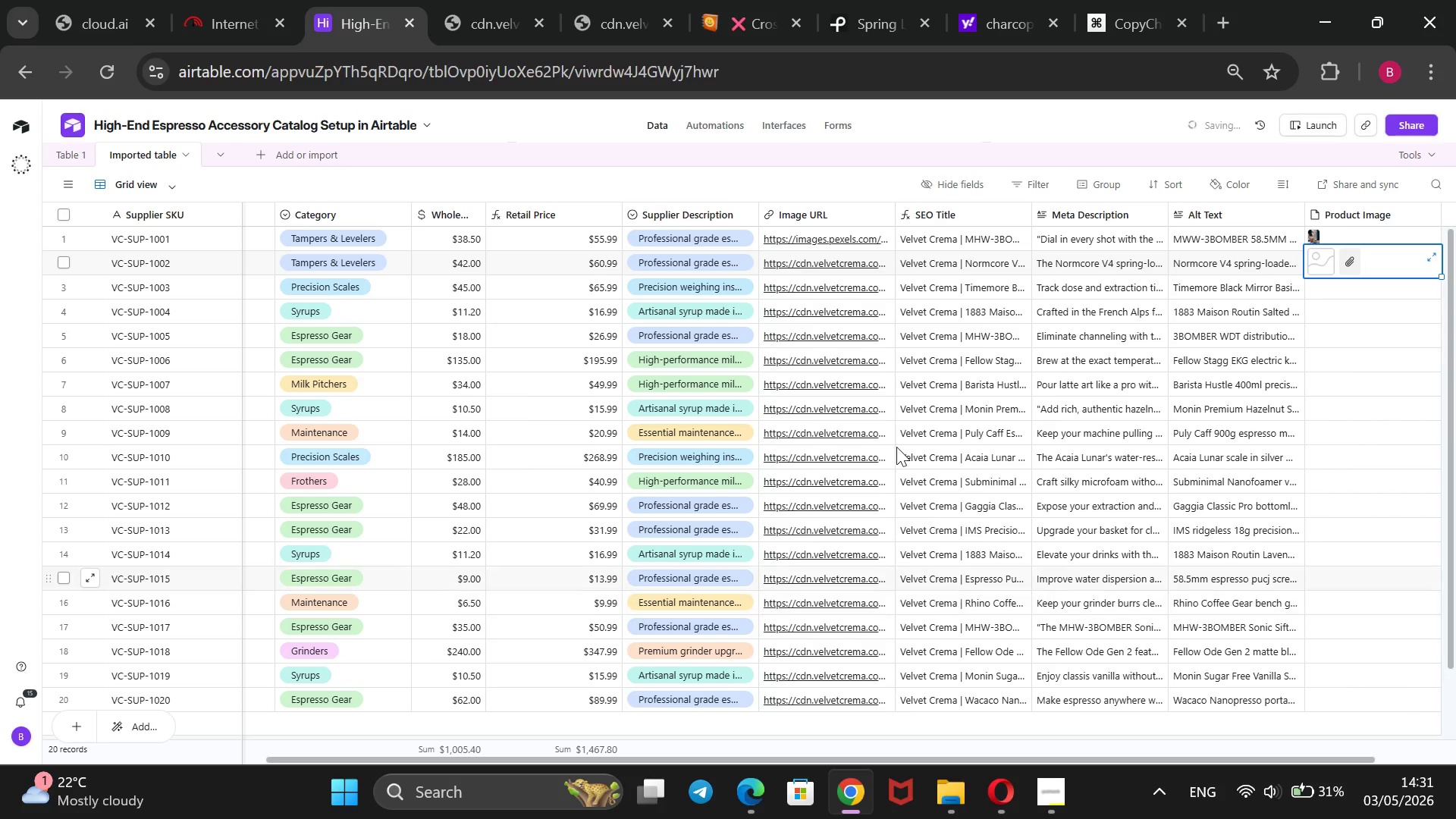 
wait(5.72)
 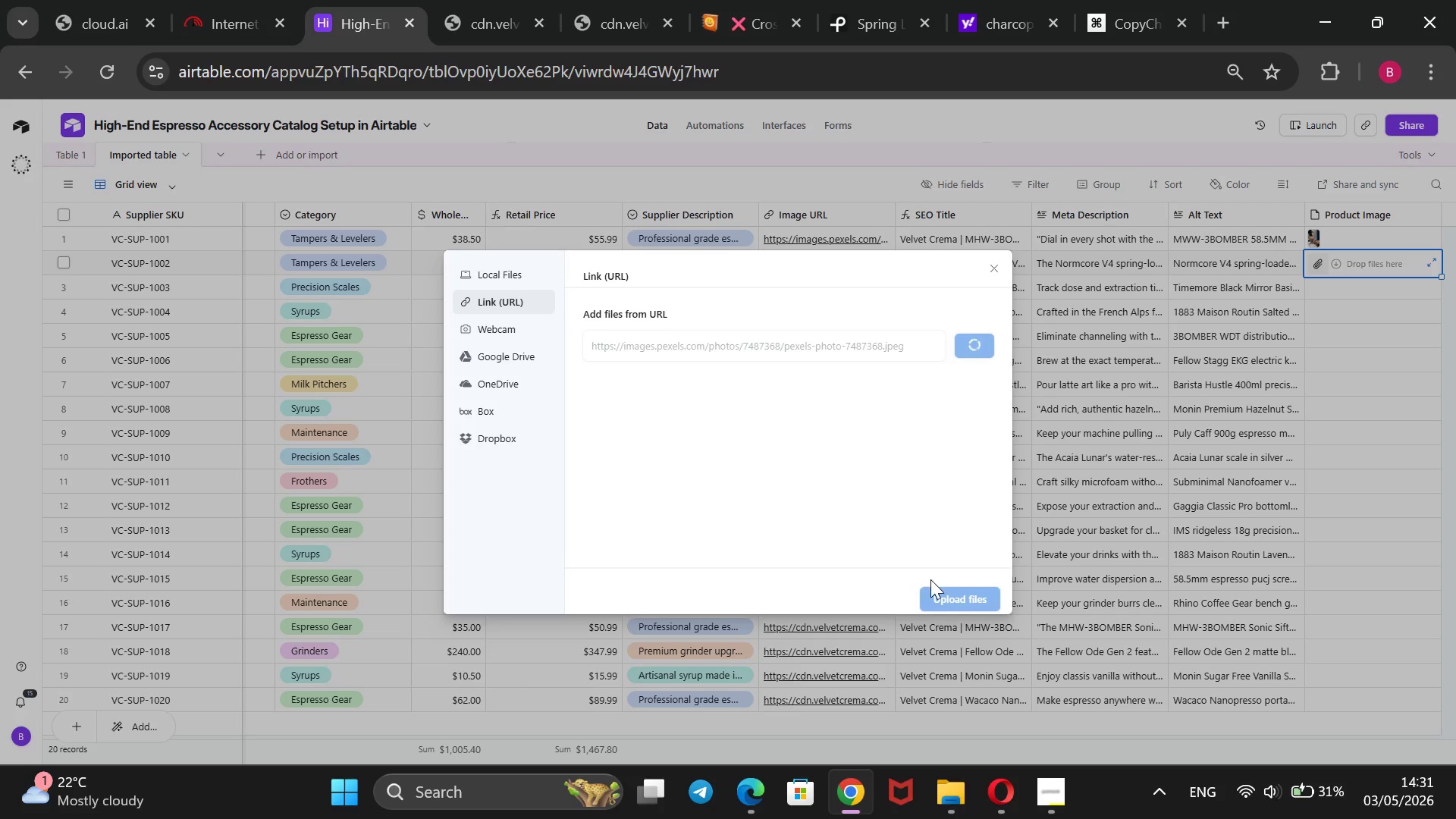 
left_click([815, 265])
 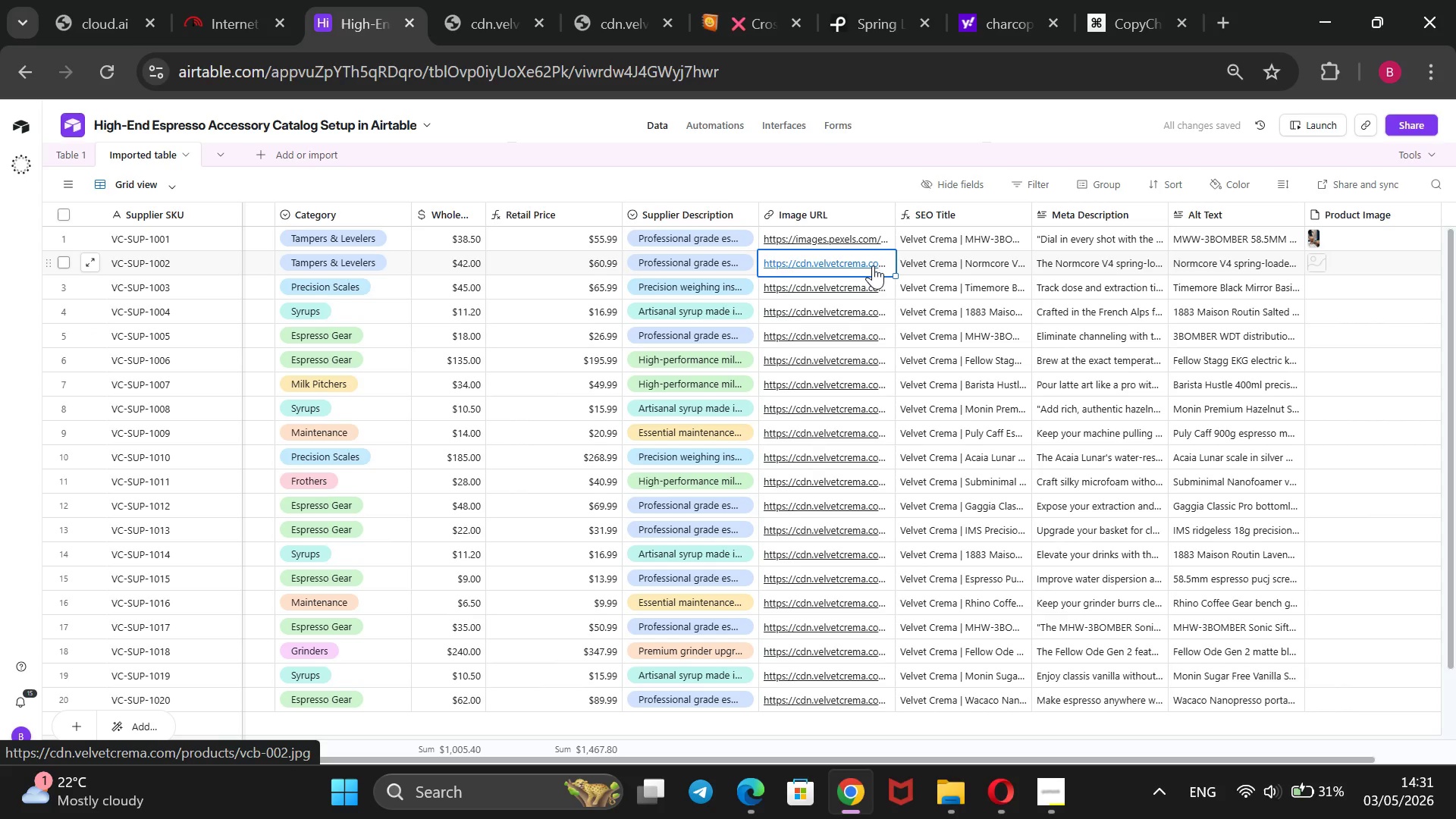 
left_click_drag(start_coordinate=[887, 262], to_coordinate=[798, 262])
 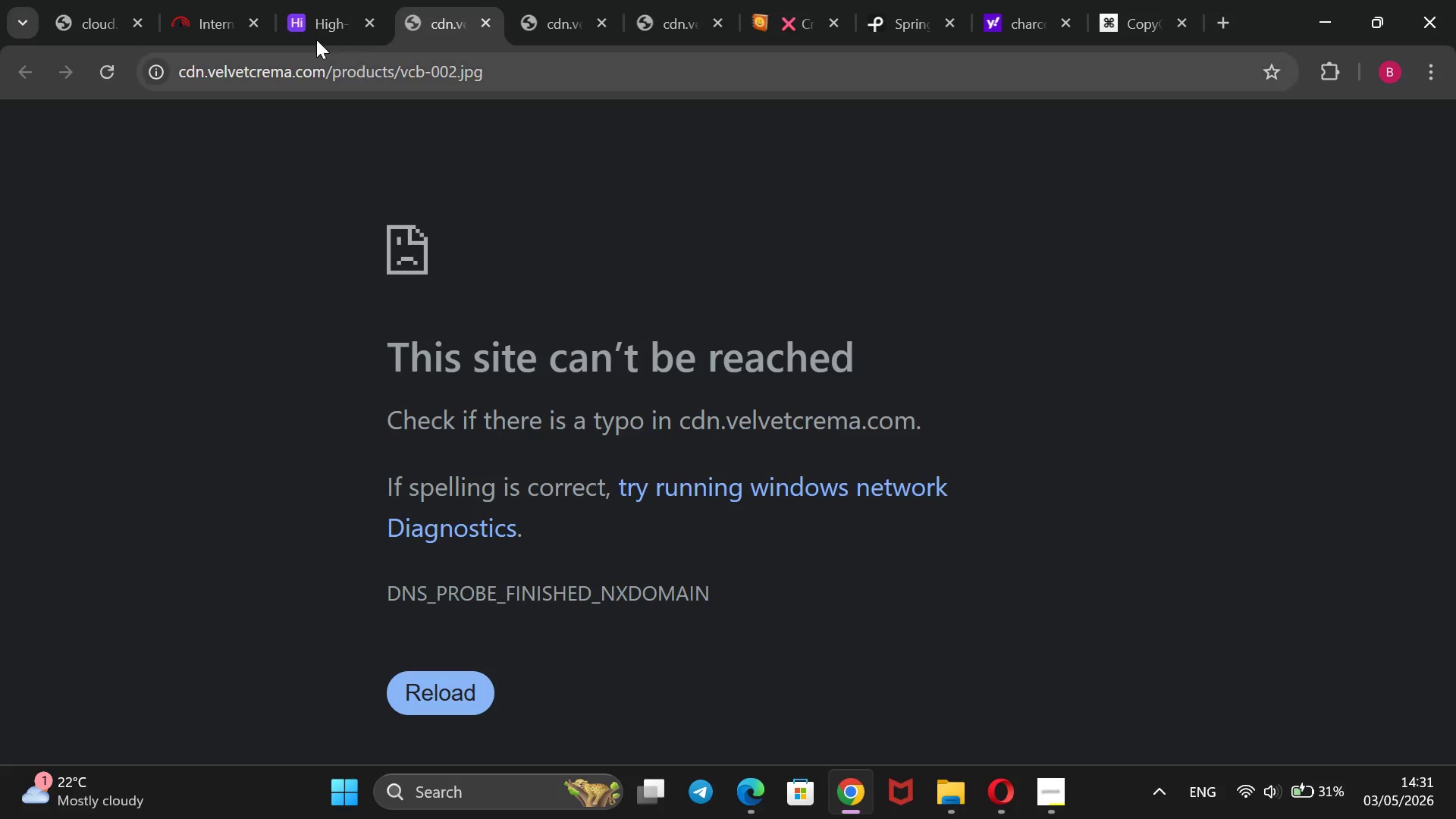 
left_click([301, 0])
 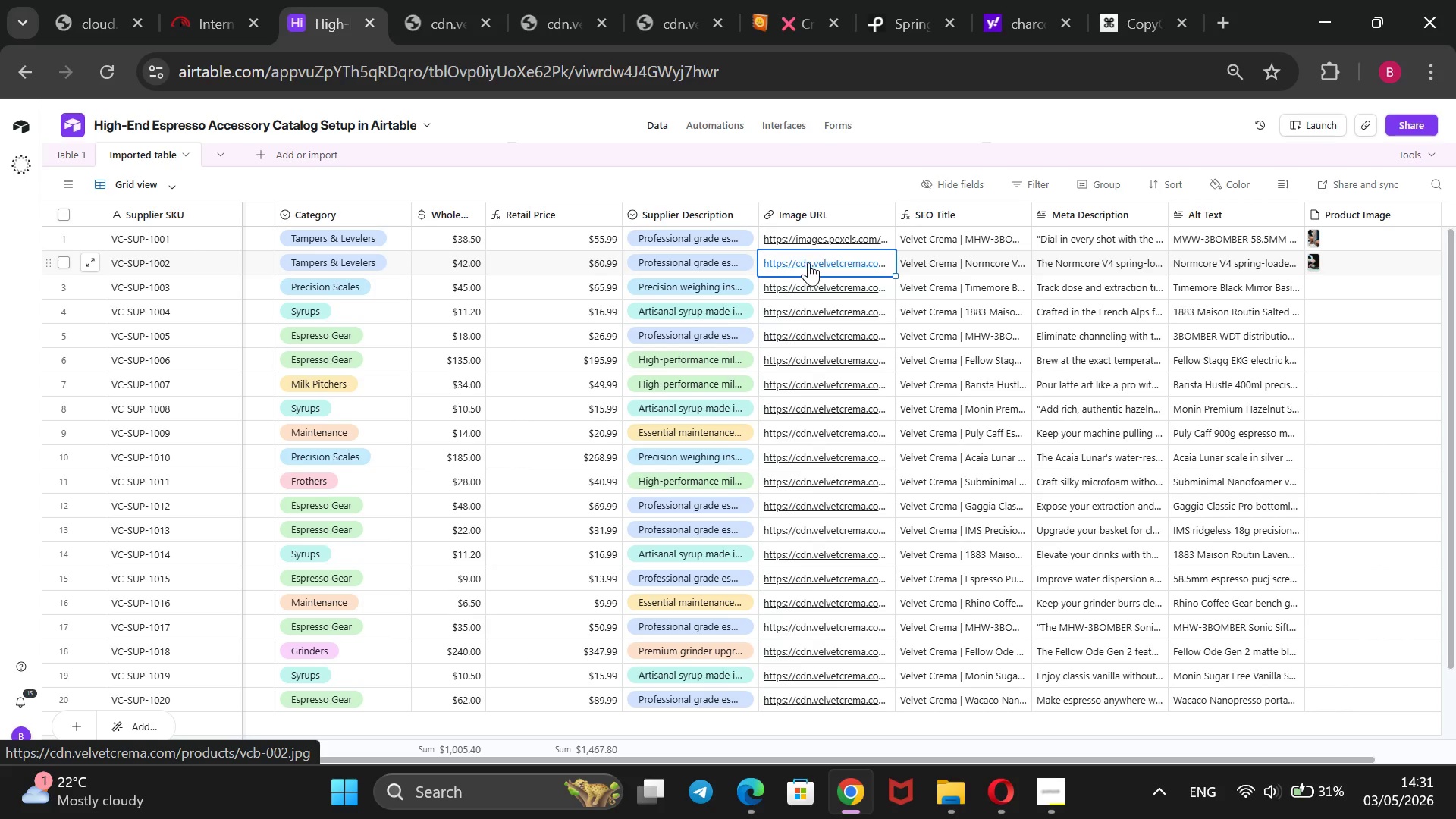 
double_click([808, 263])
 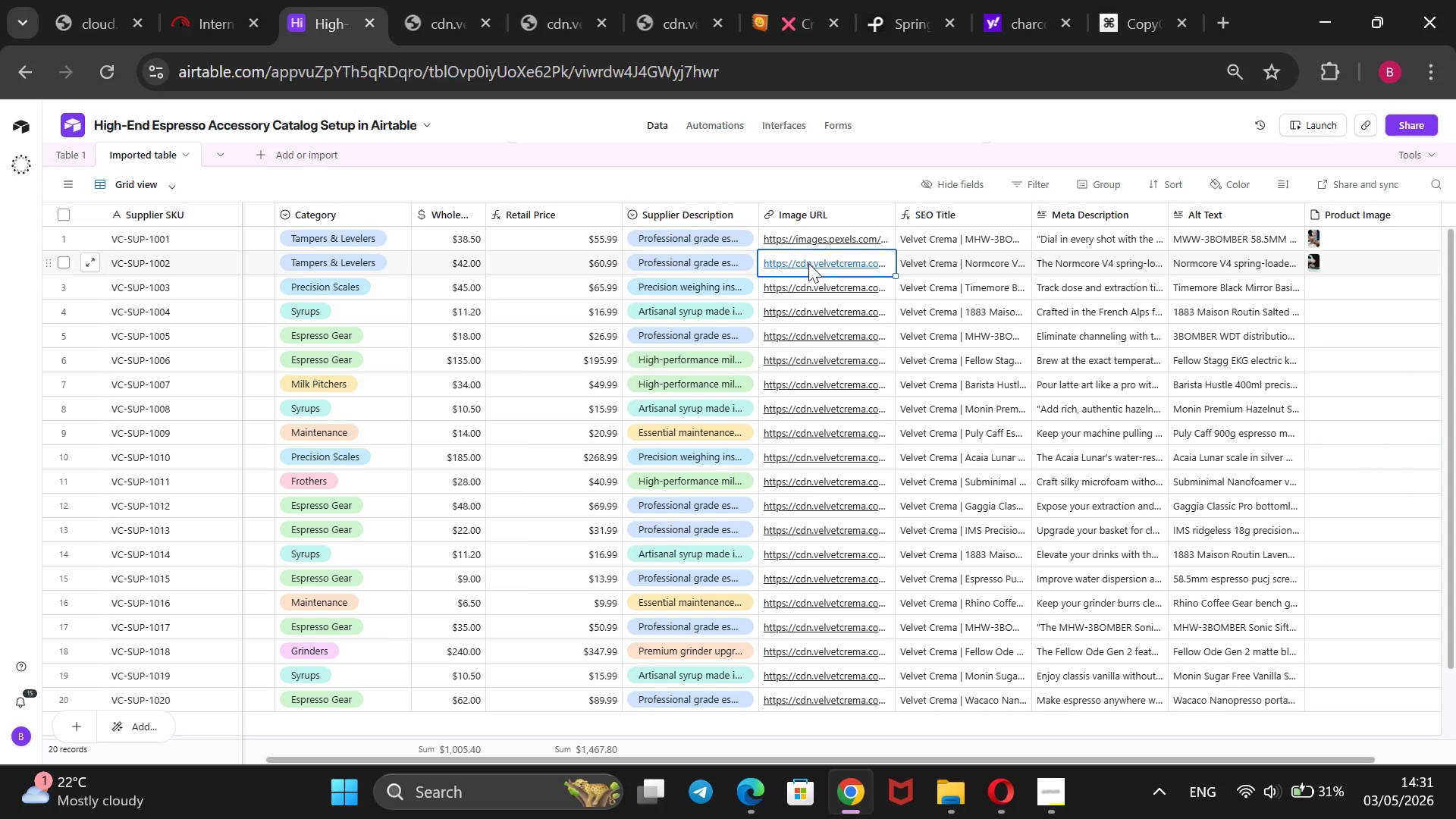 
triple_click([808, 263])
 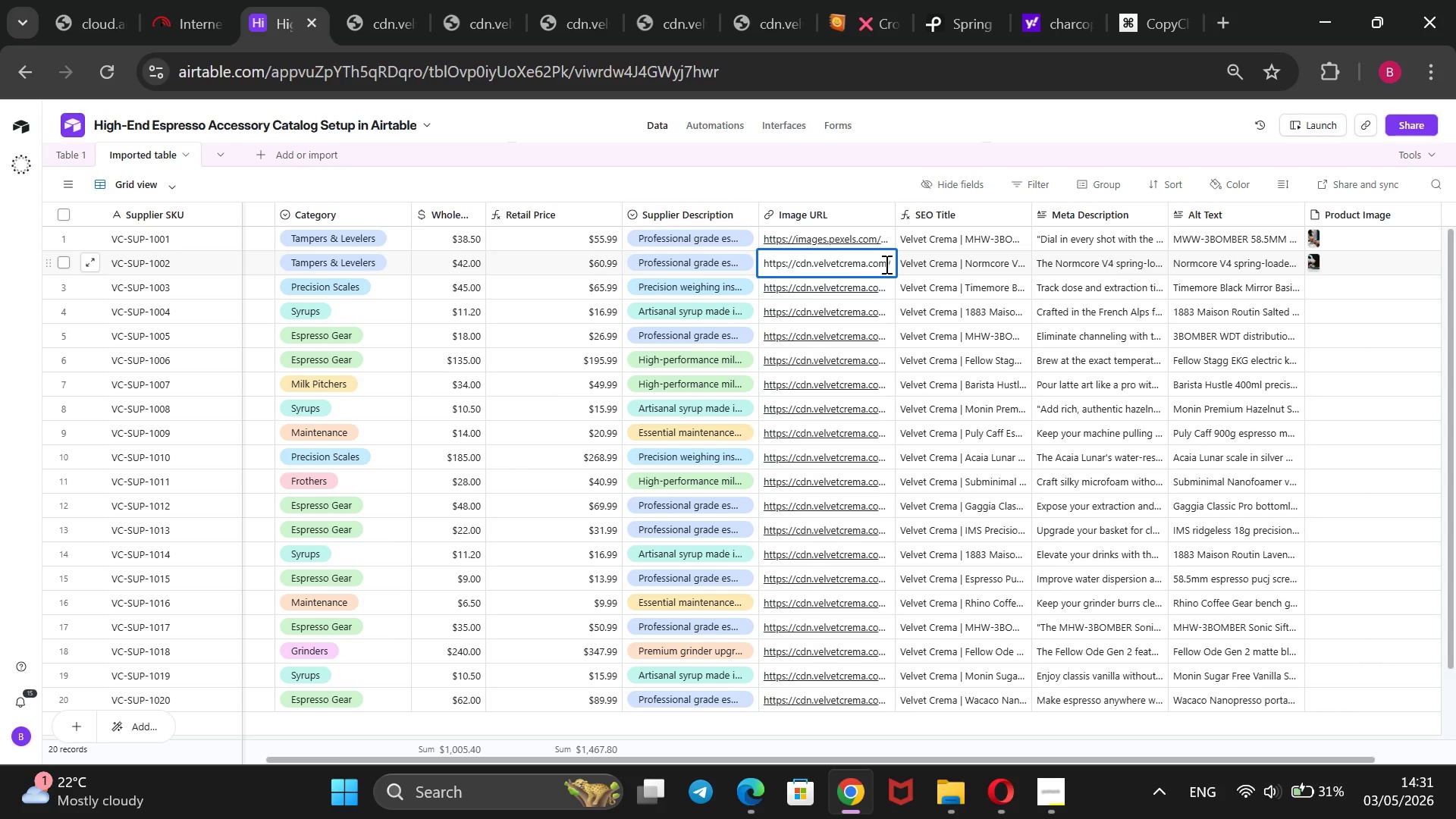 
left_click([890, 264])
 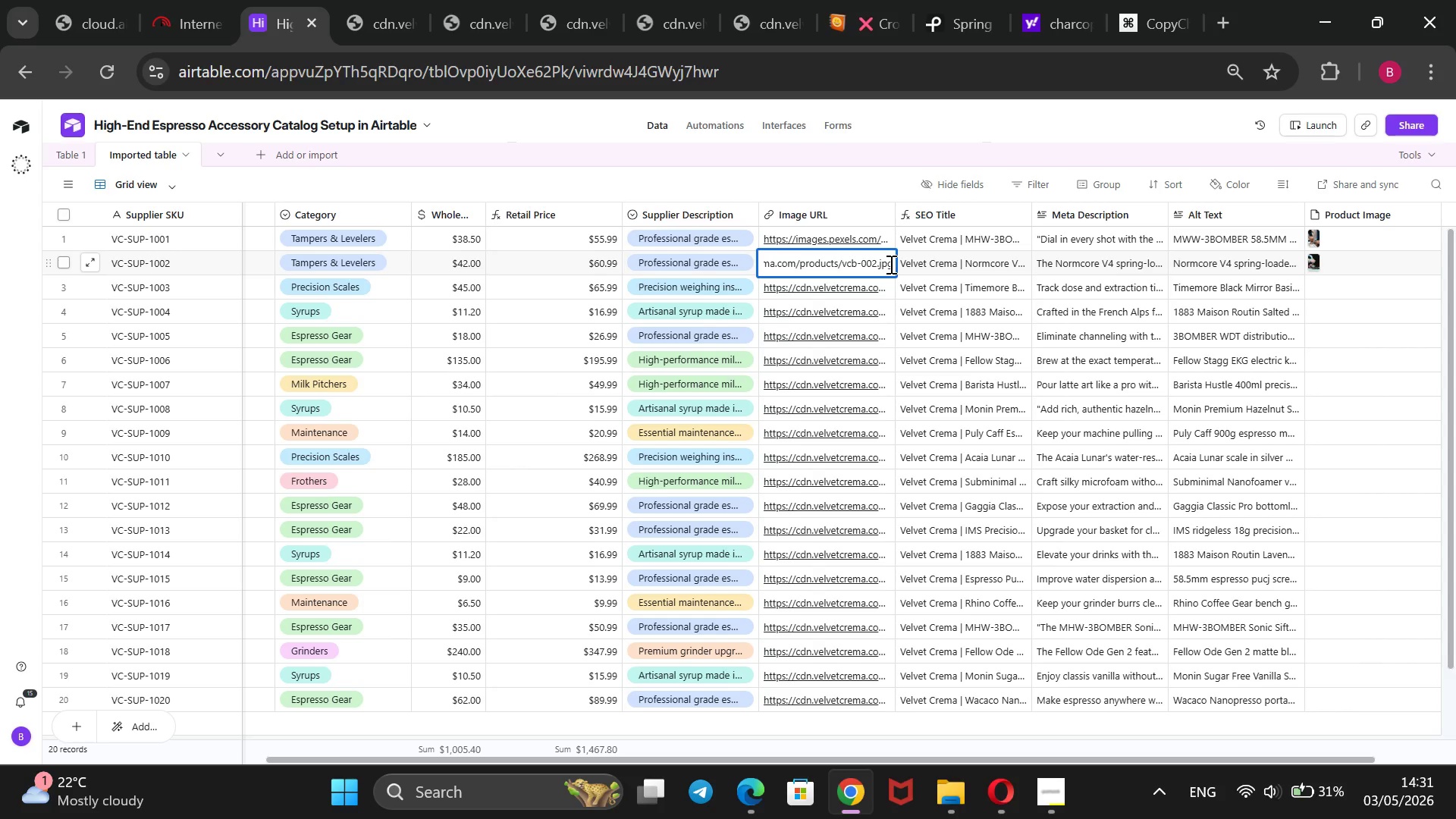 
left_click_drag(start_coordinate=[890, 264], to_coordinate=[755, 270])
 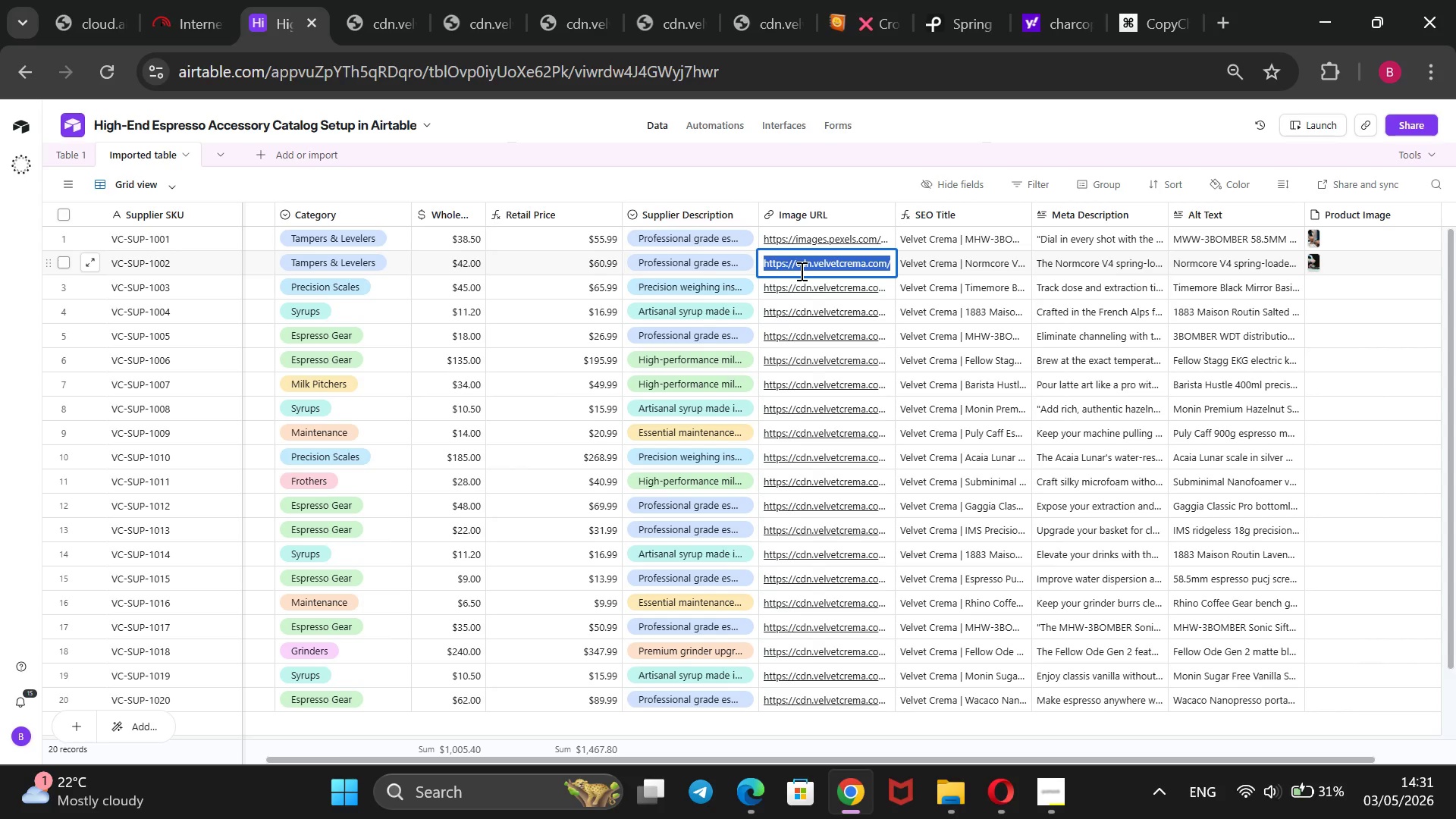 
key(Backspace)
 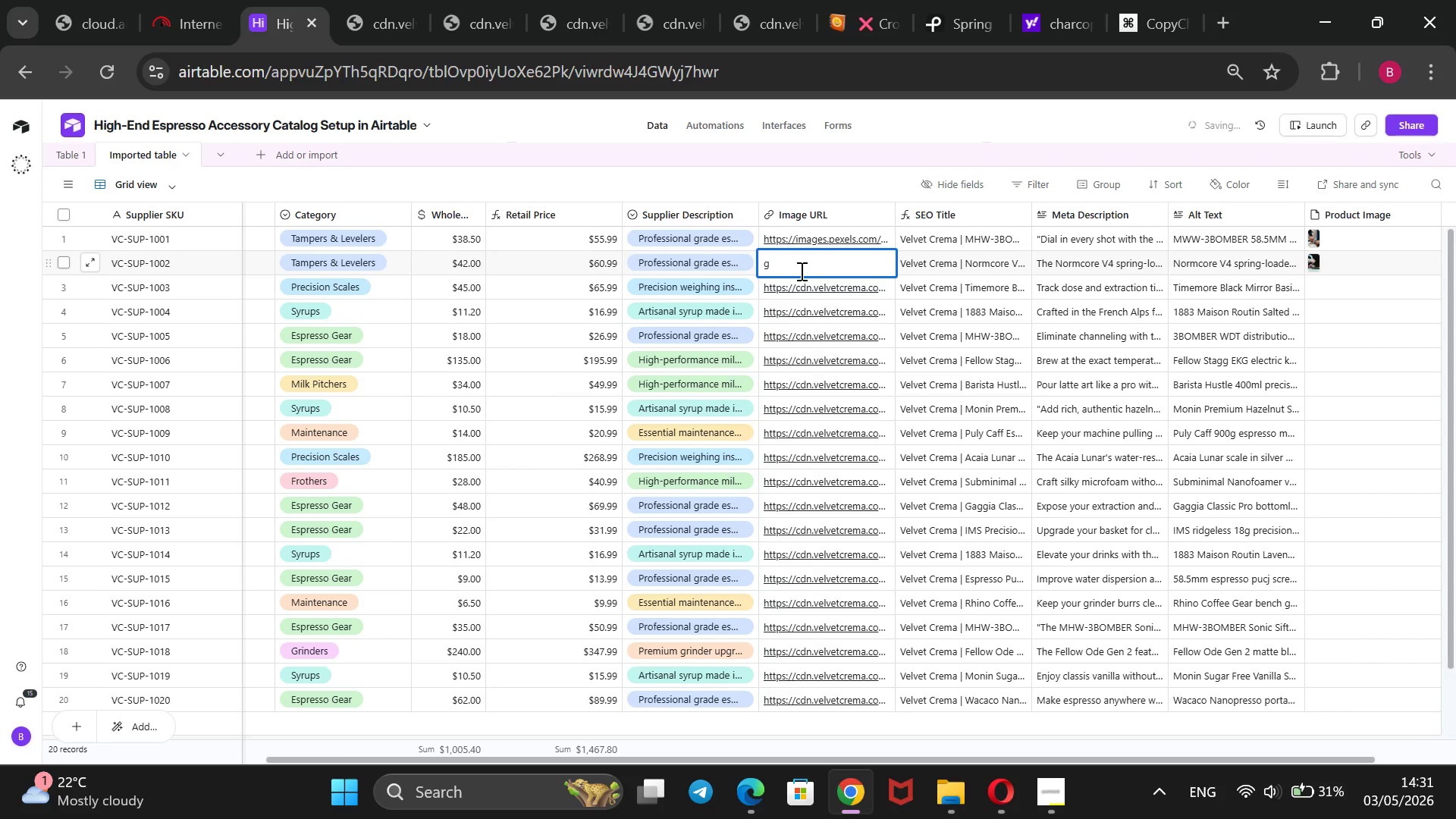 
left_click([800, 271])
 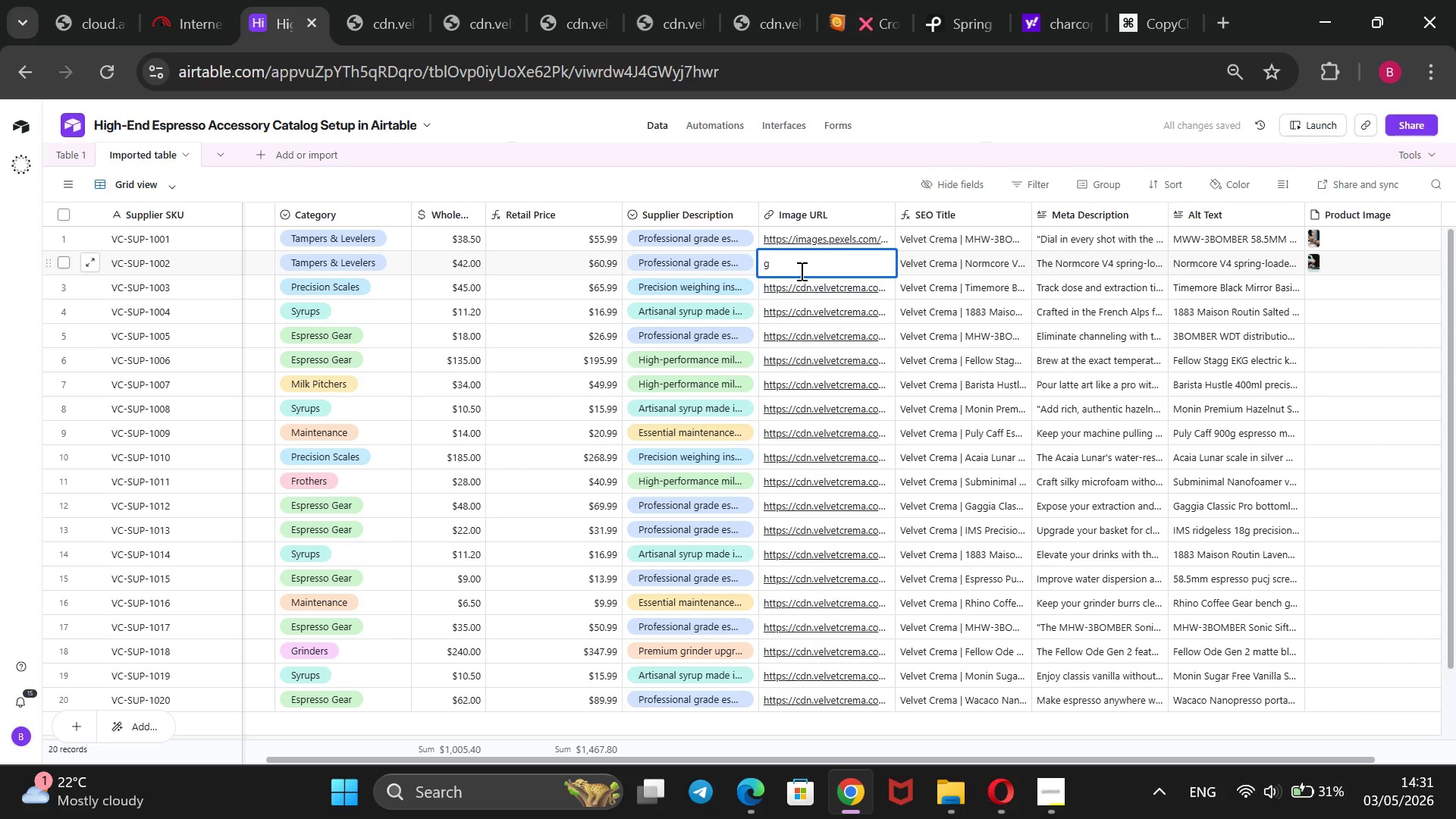 
left_click_drag(start_coordinate=[800, 271], to_coordinate=[754, 271])
 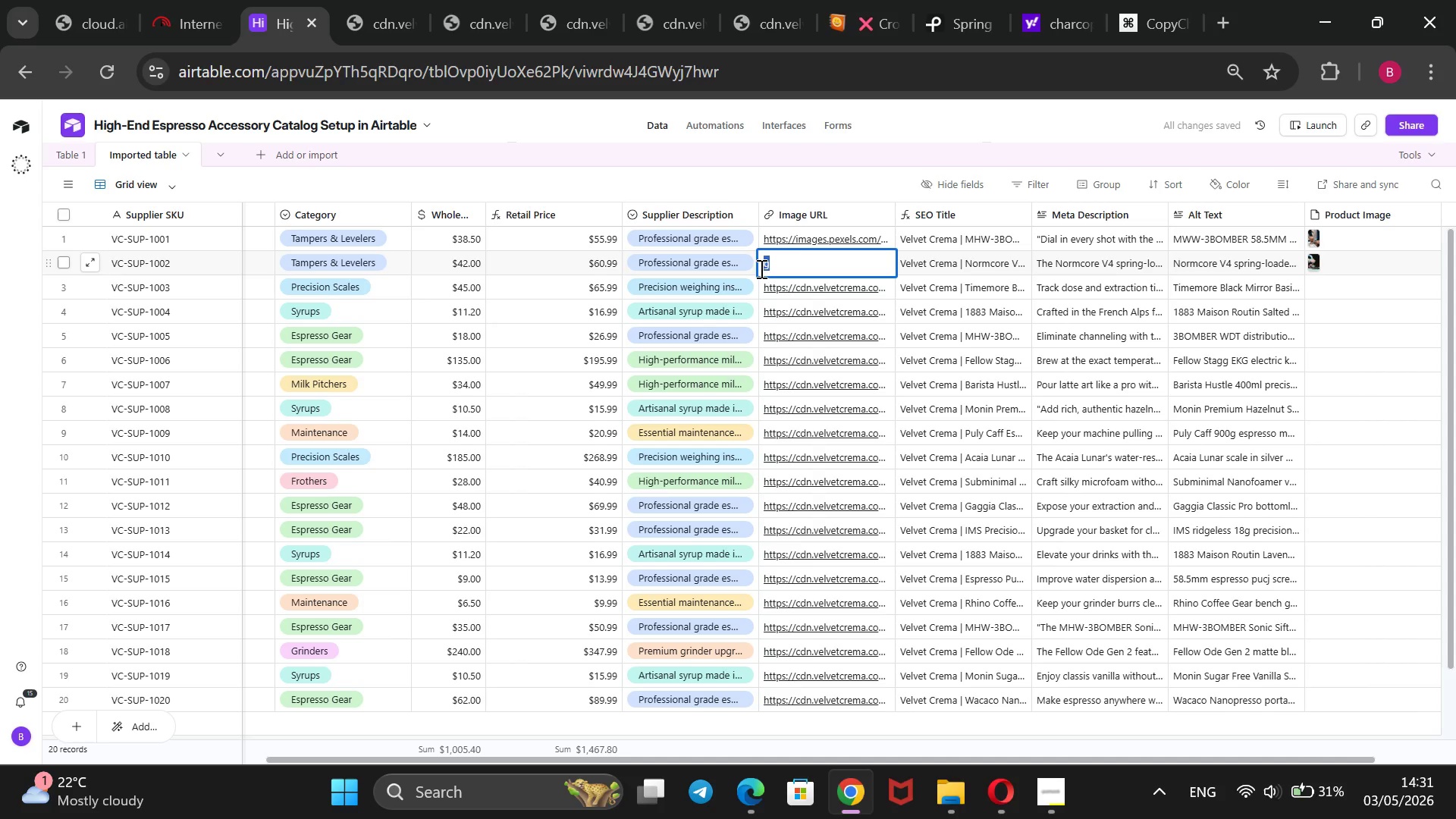 
key(Backspace)
 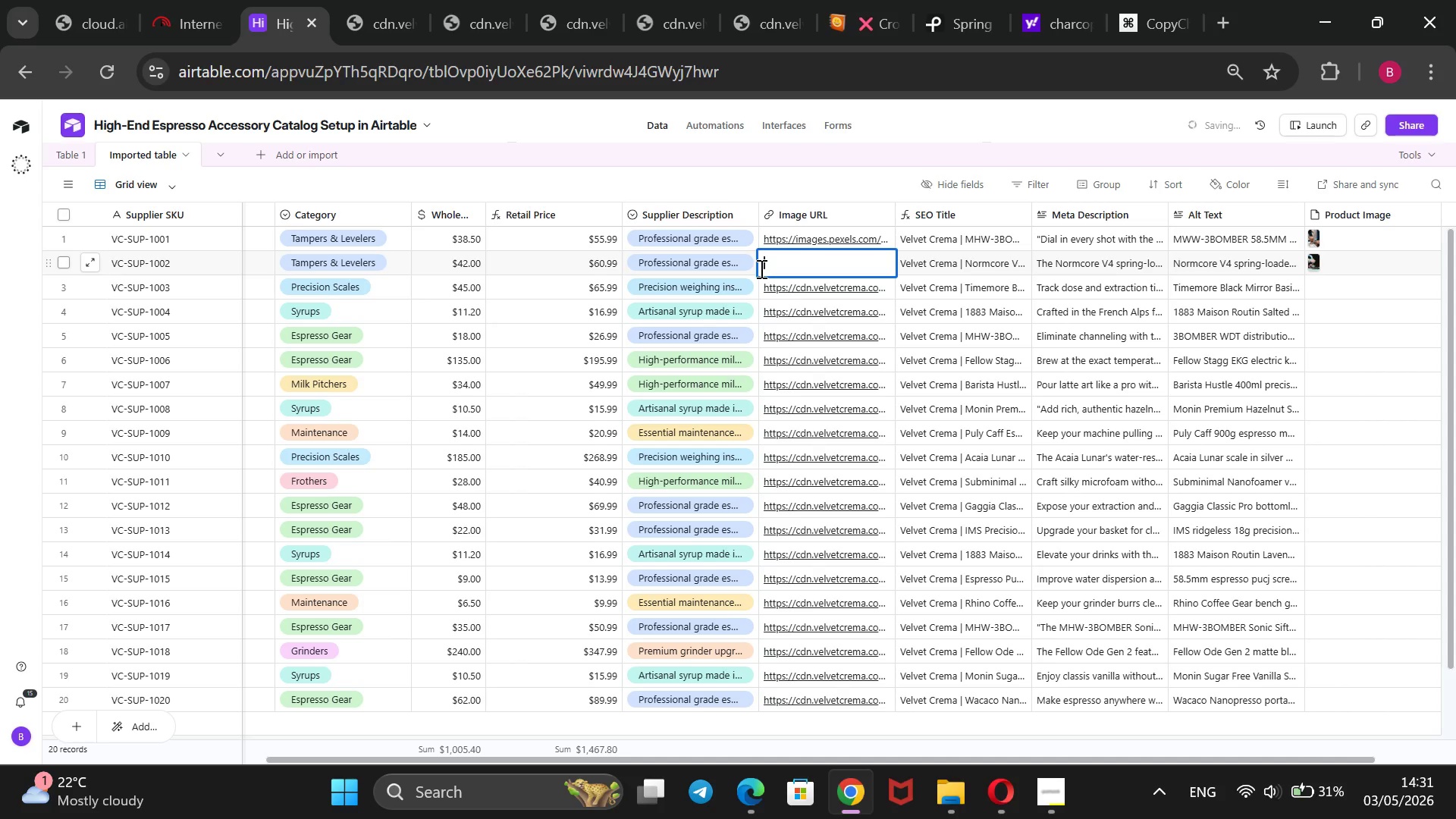 
key(Control+V)
 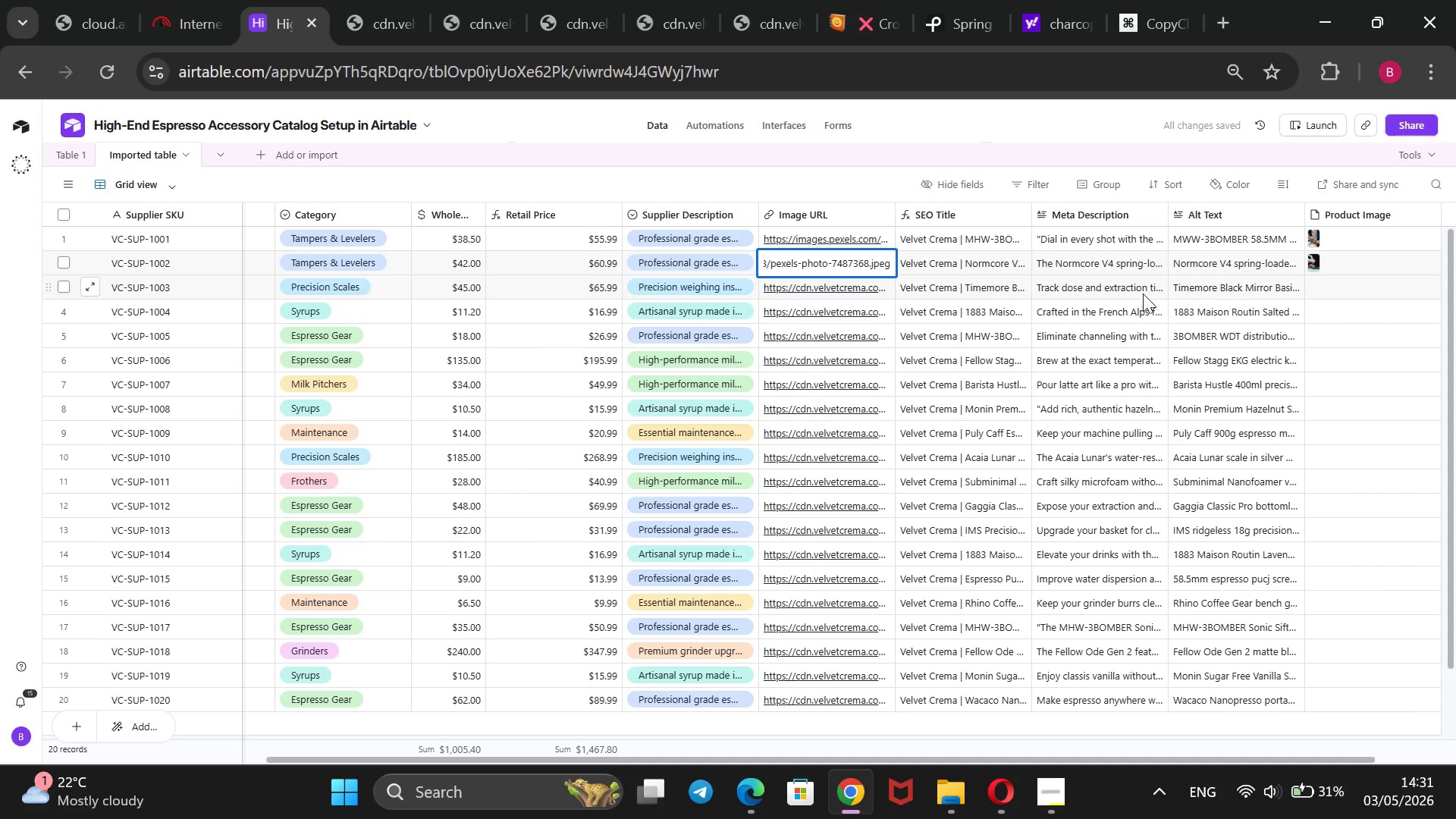 
mouse_move([1122, 12])
 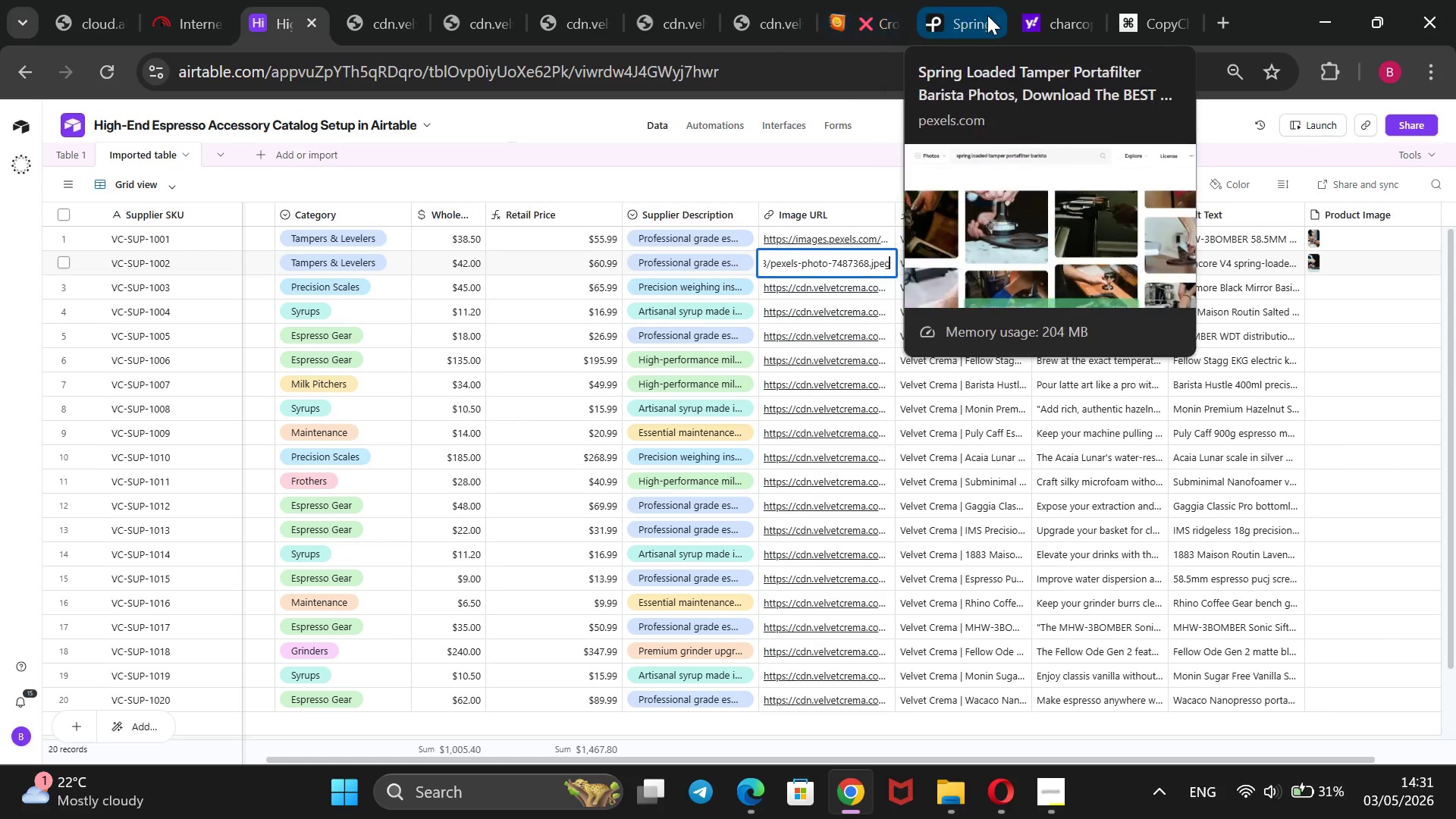 
left_click([987, 15])
 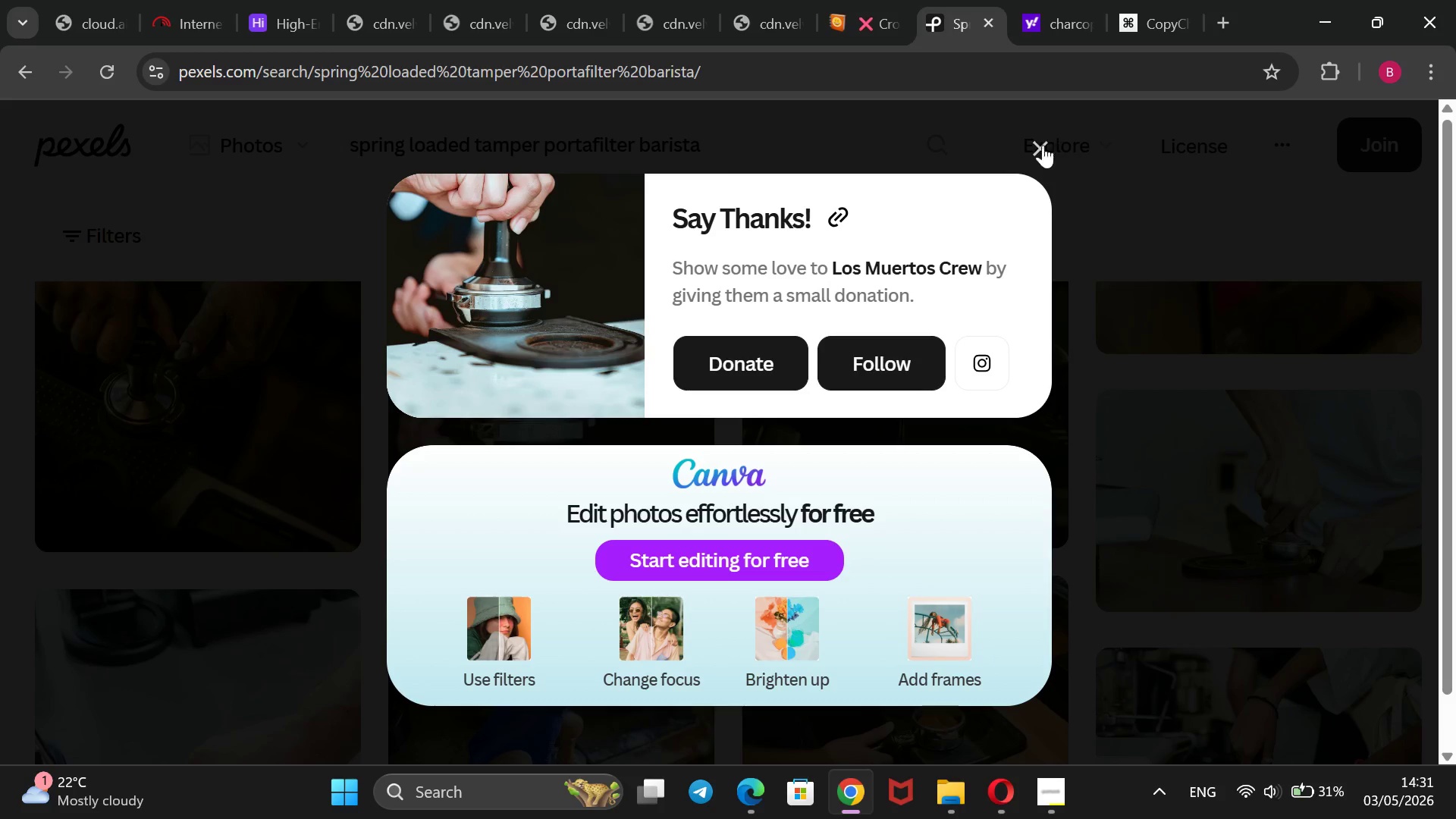 
left_click([1038, 145])
 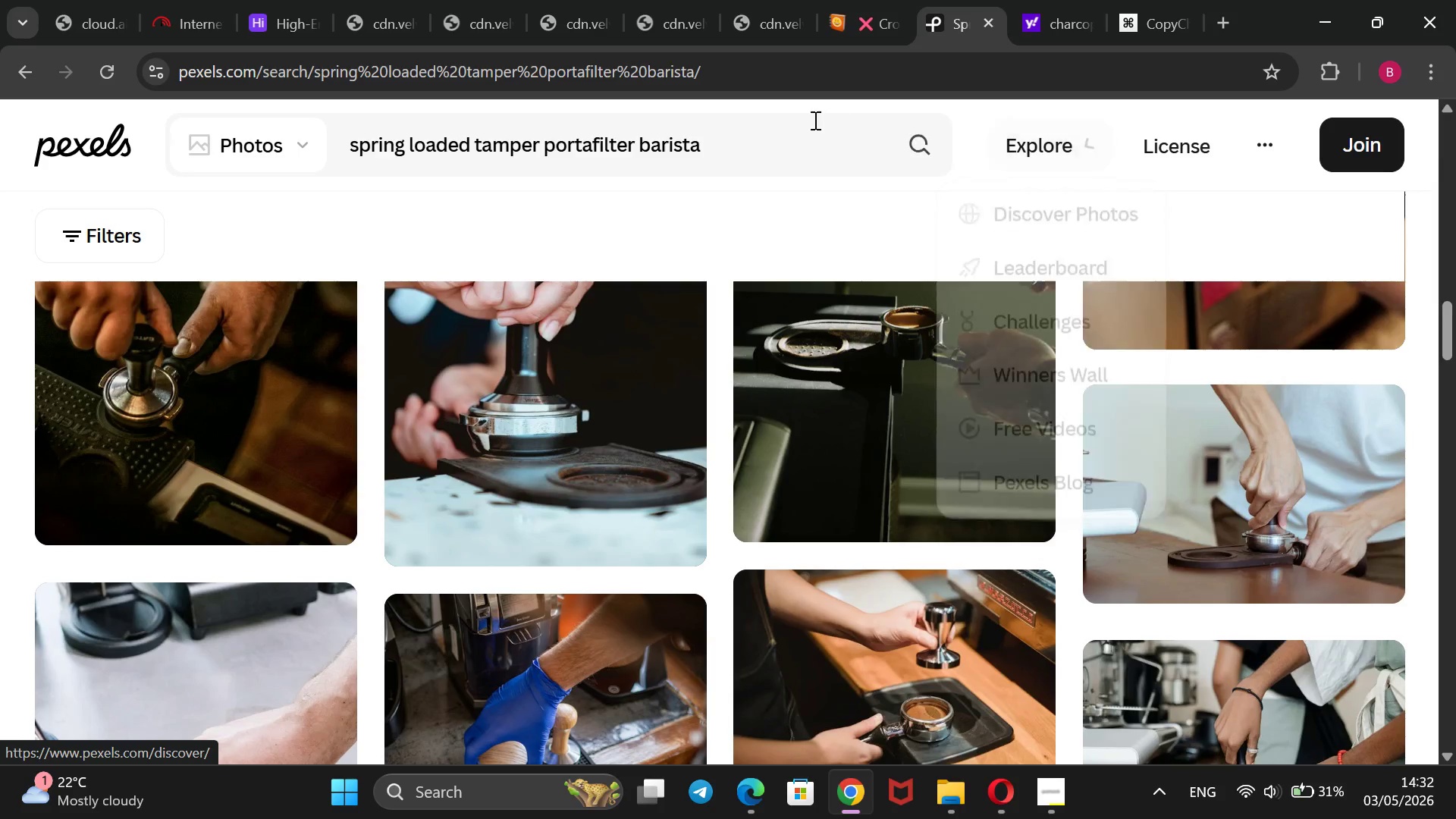 
left_click_drag(start_coordinate=[750, 131], to_coordinate=[303, 278])
 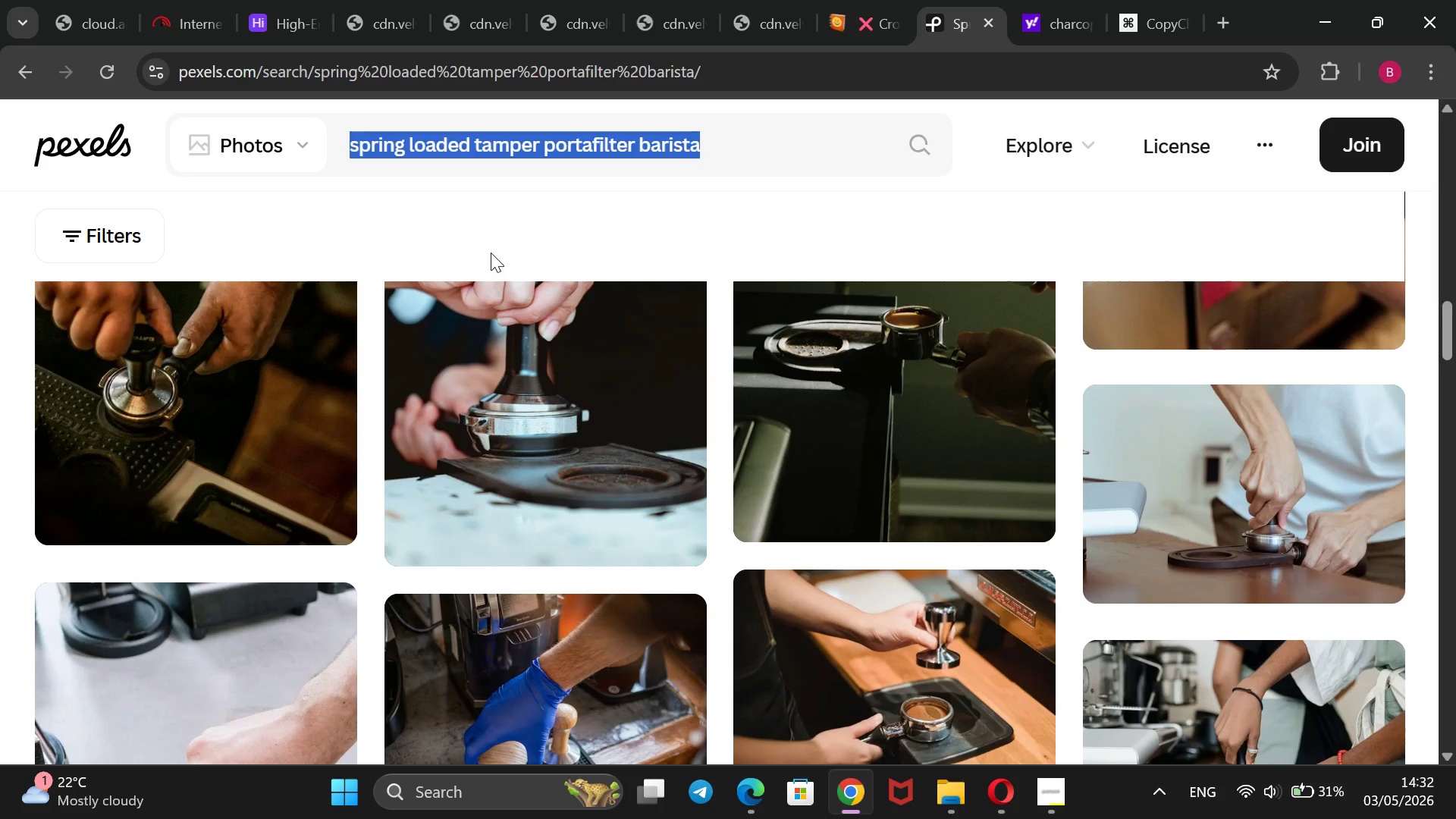 
key(Backspace)
type(cofee)
 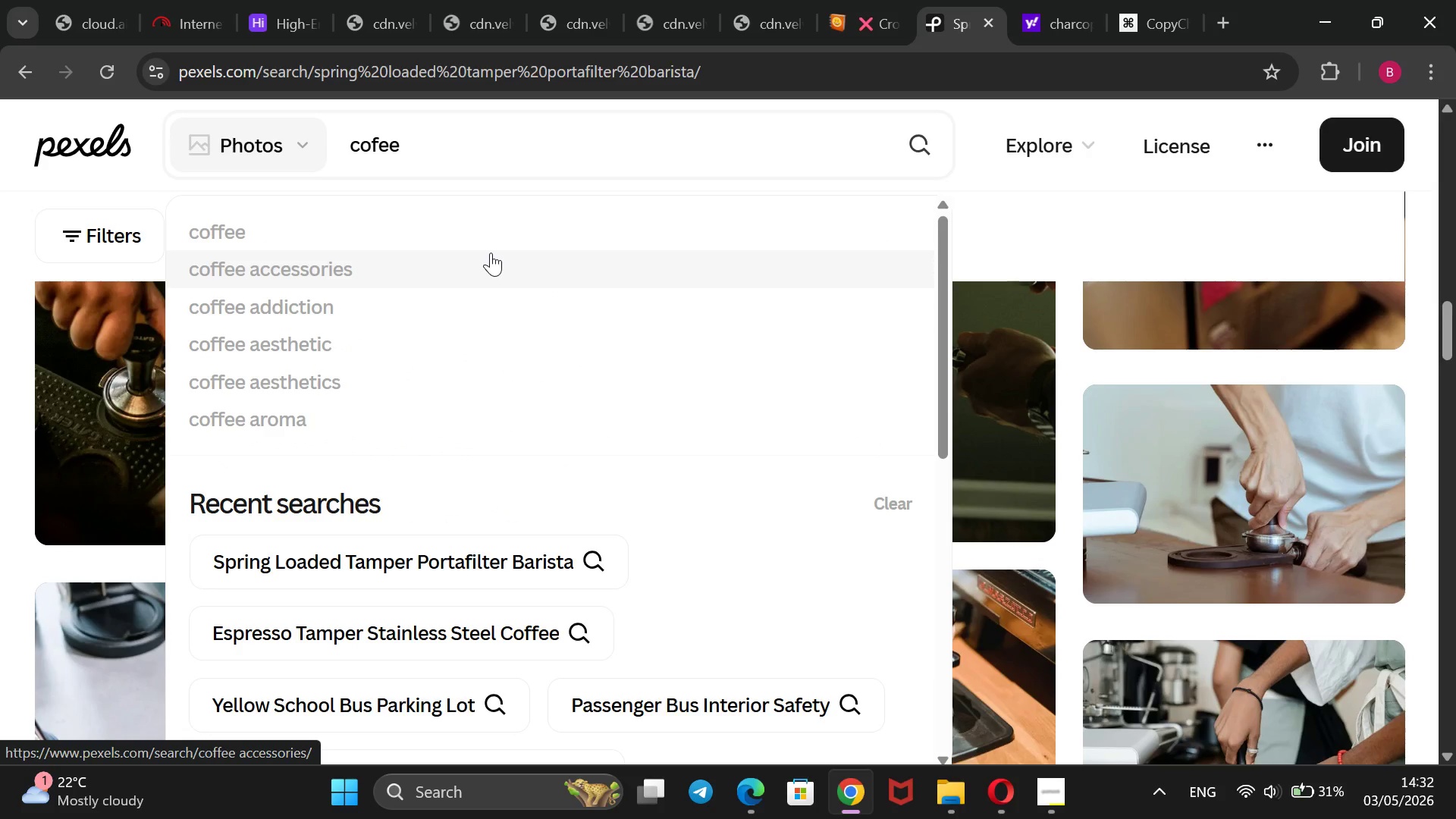 
key(ArrowLeft)
 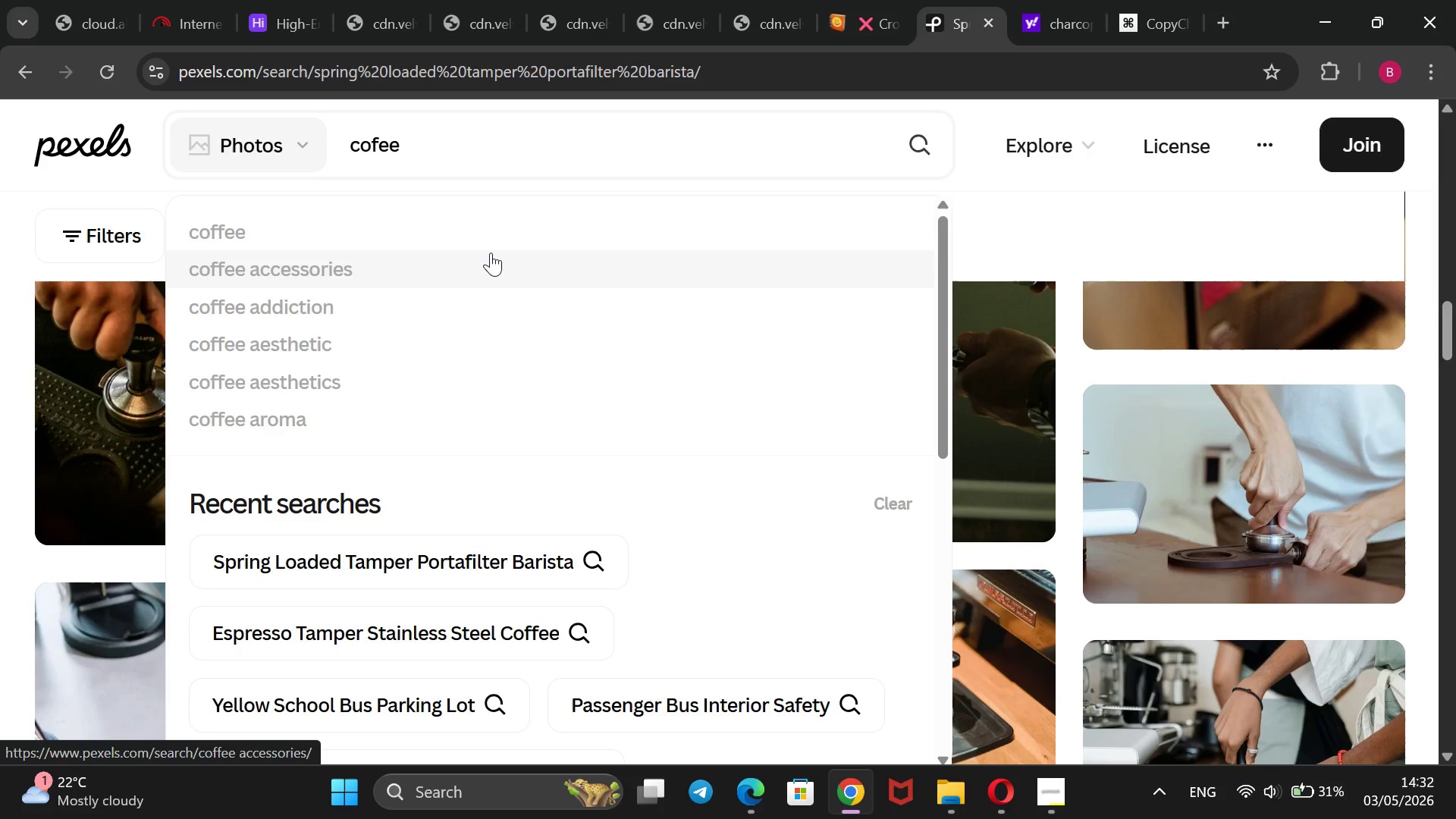 
key(ArrowLeft)
 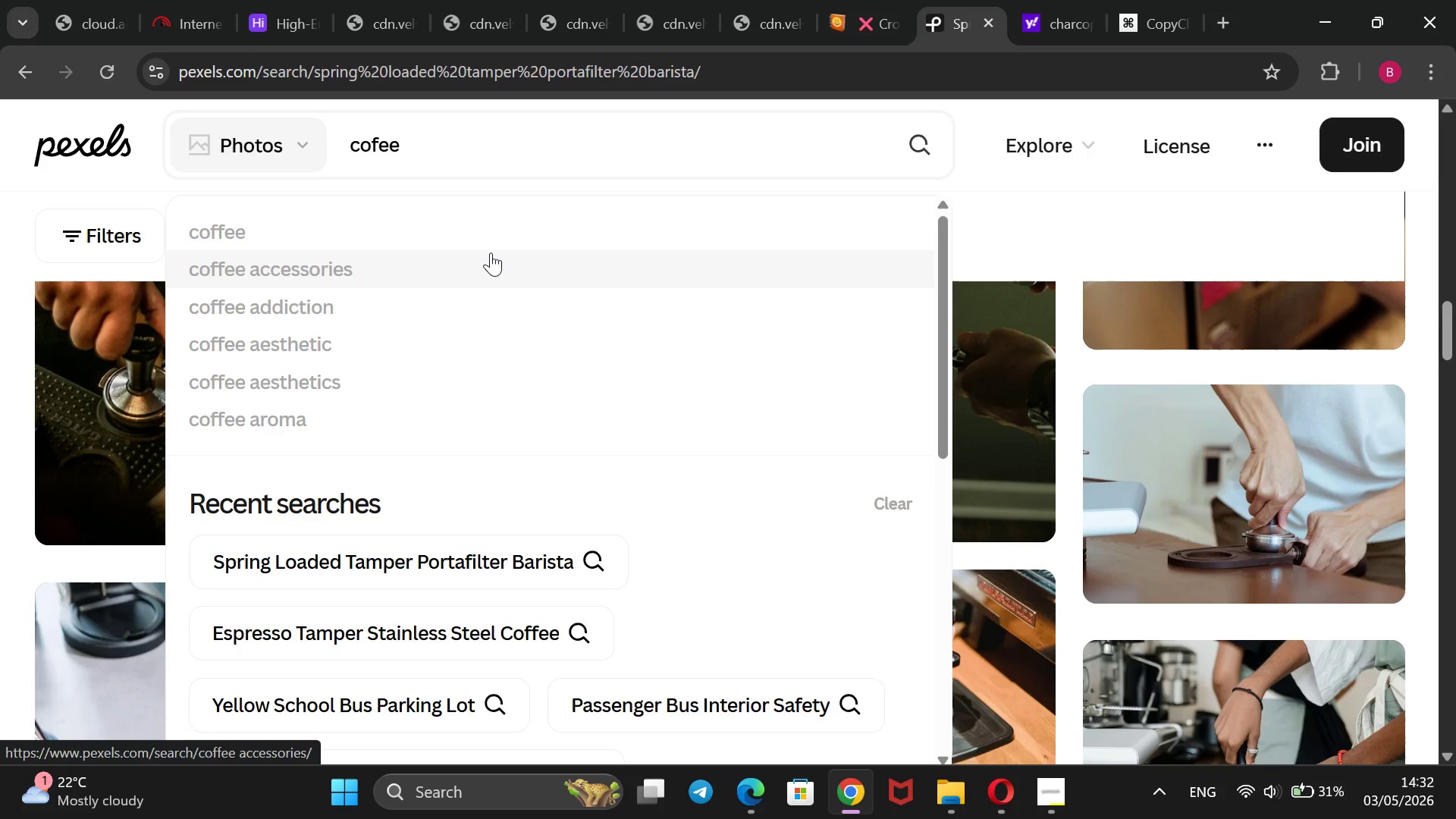 
key(F)
 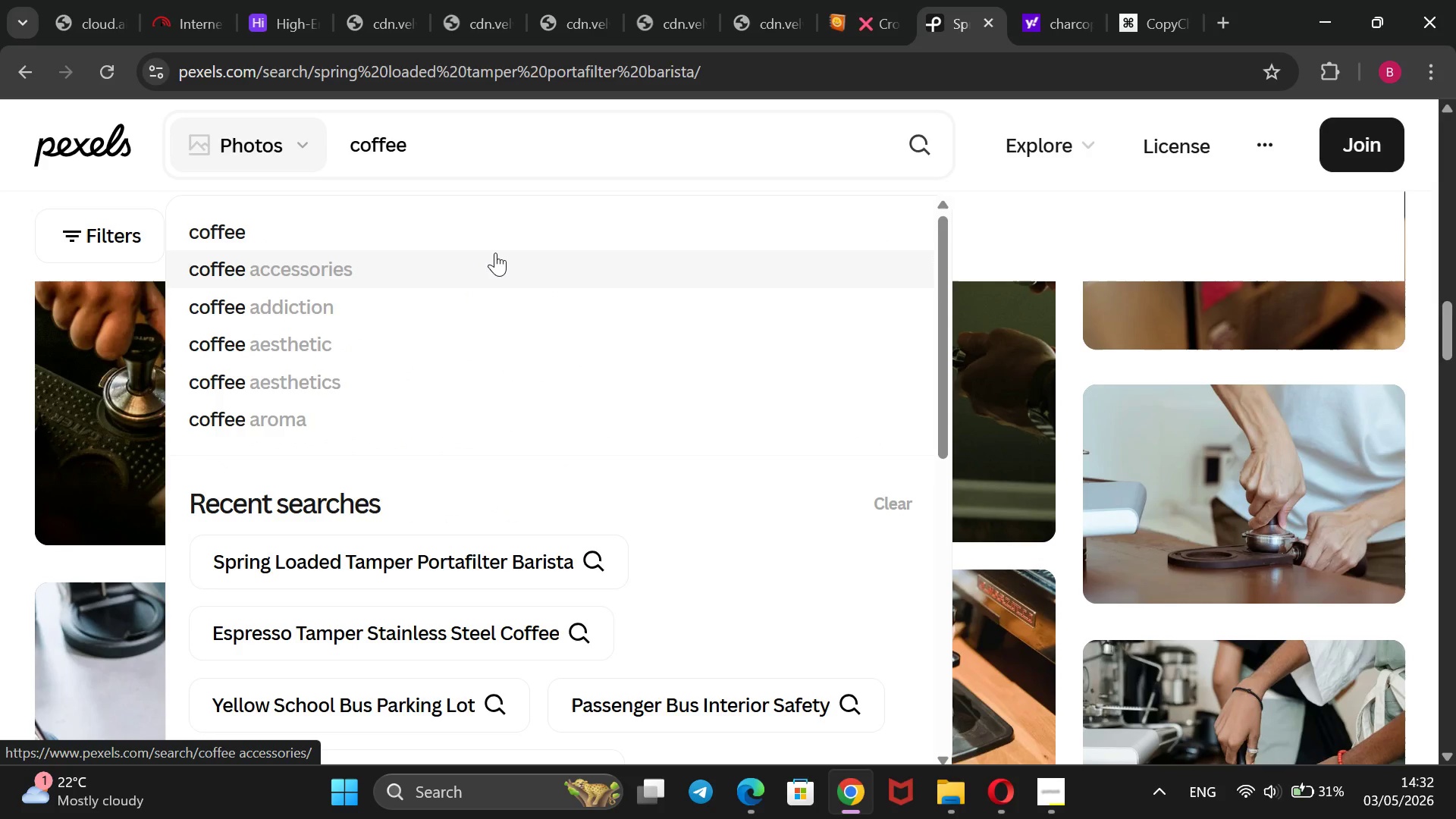 
key(ArrowRight)
 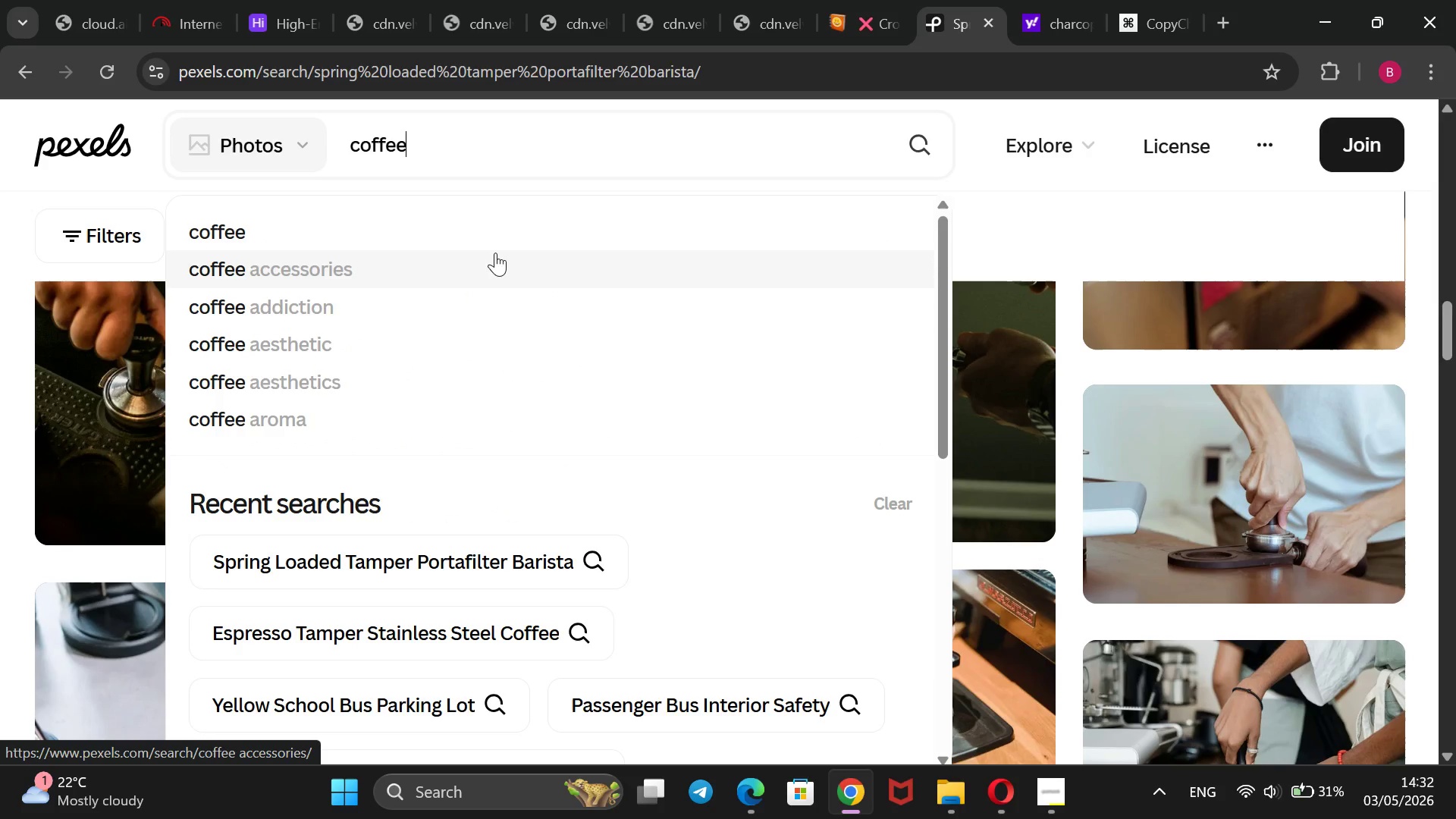 
key(ArrowRight)
 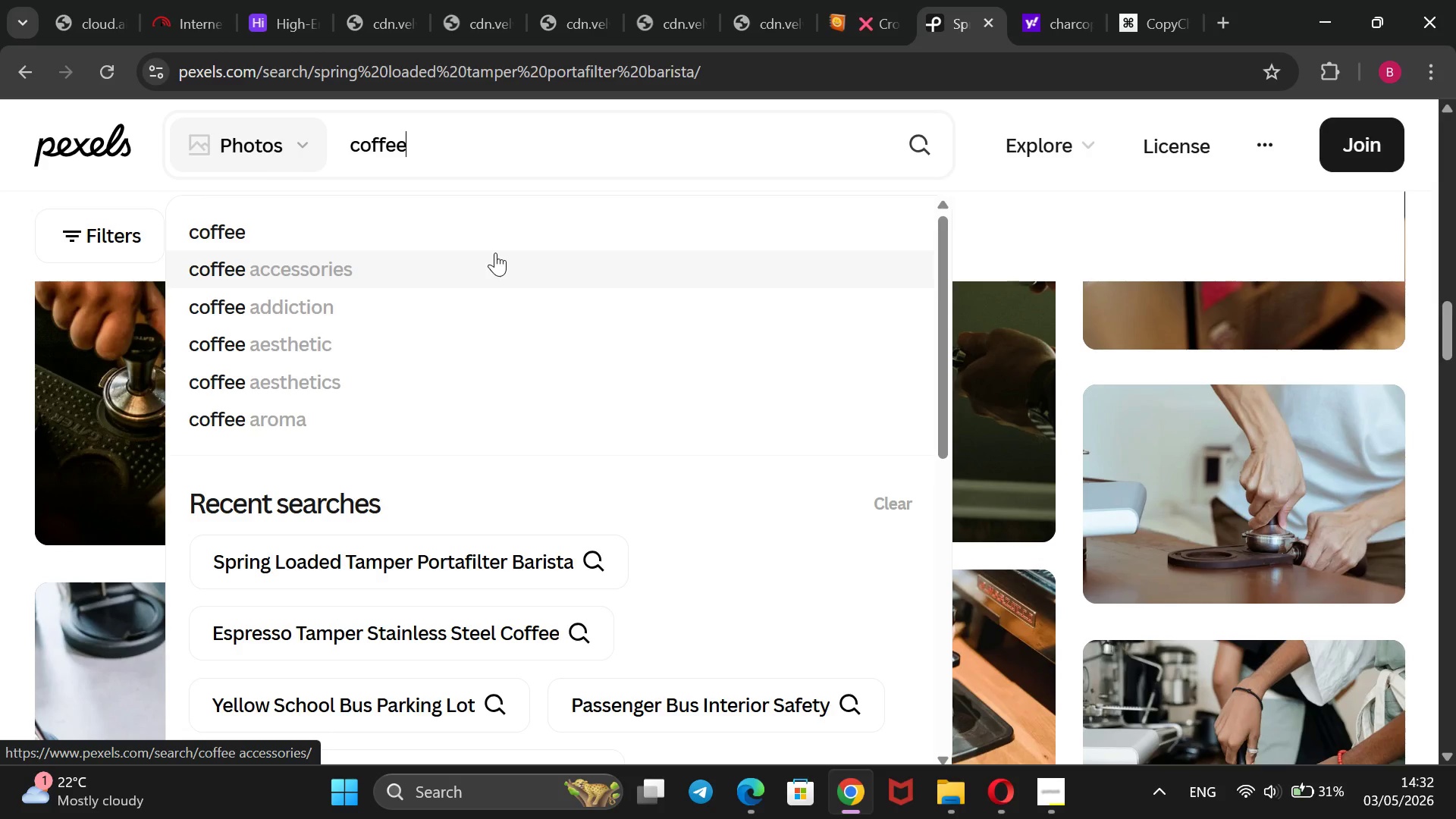 
type( scale digital black minimalisy)
 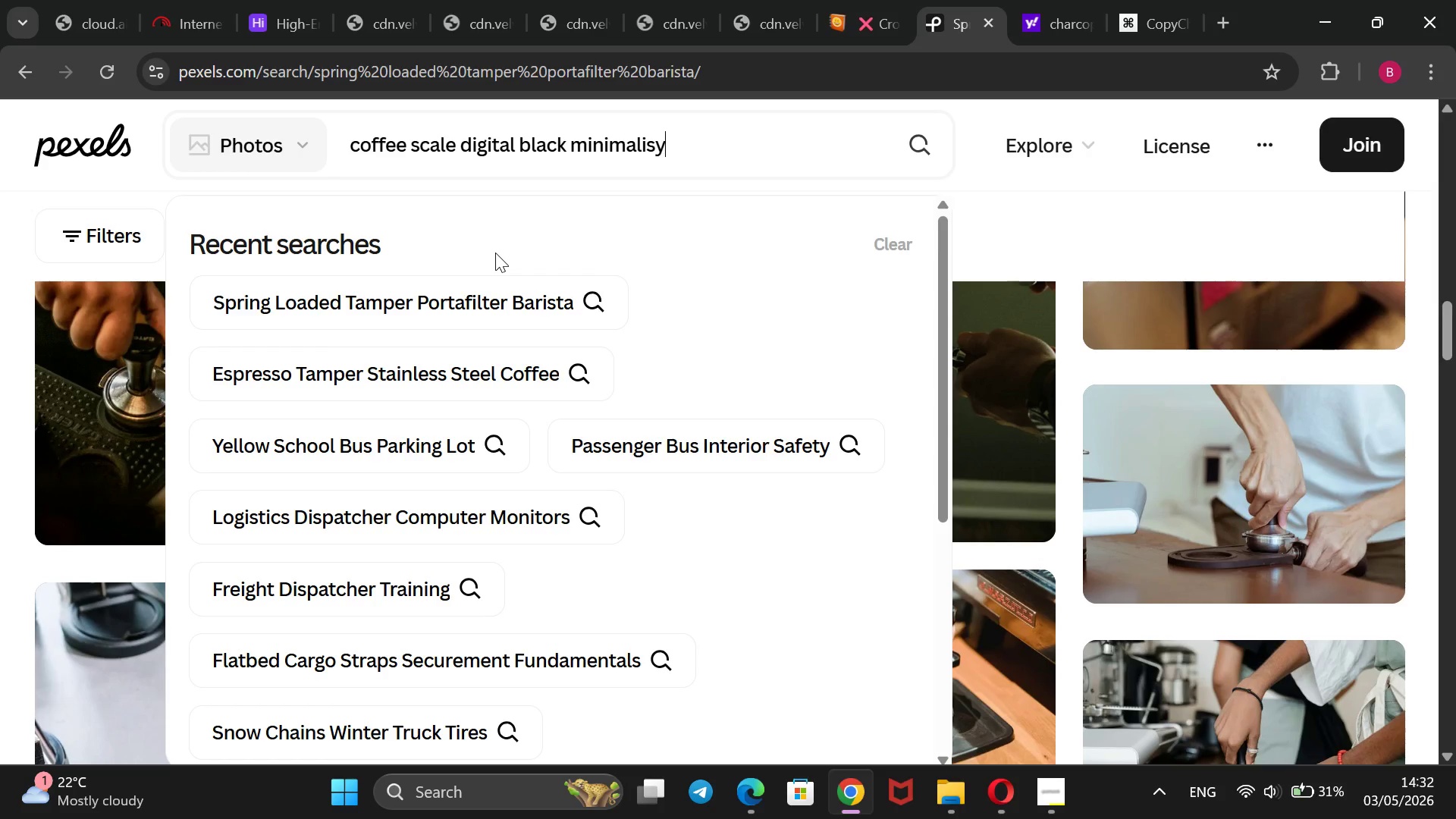 
key(Enter)
 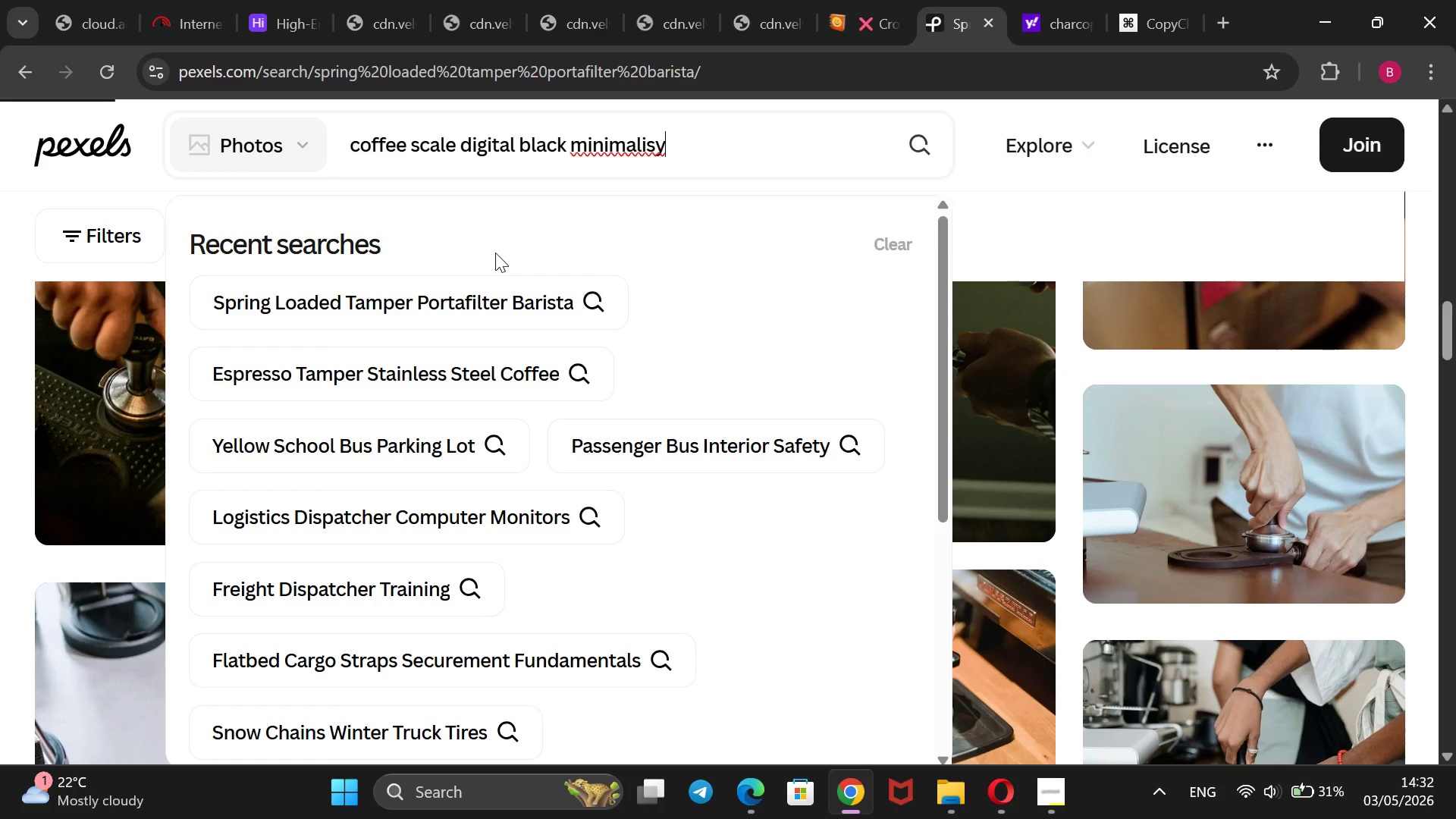 
key(Backspace)
 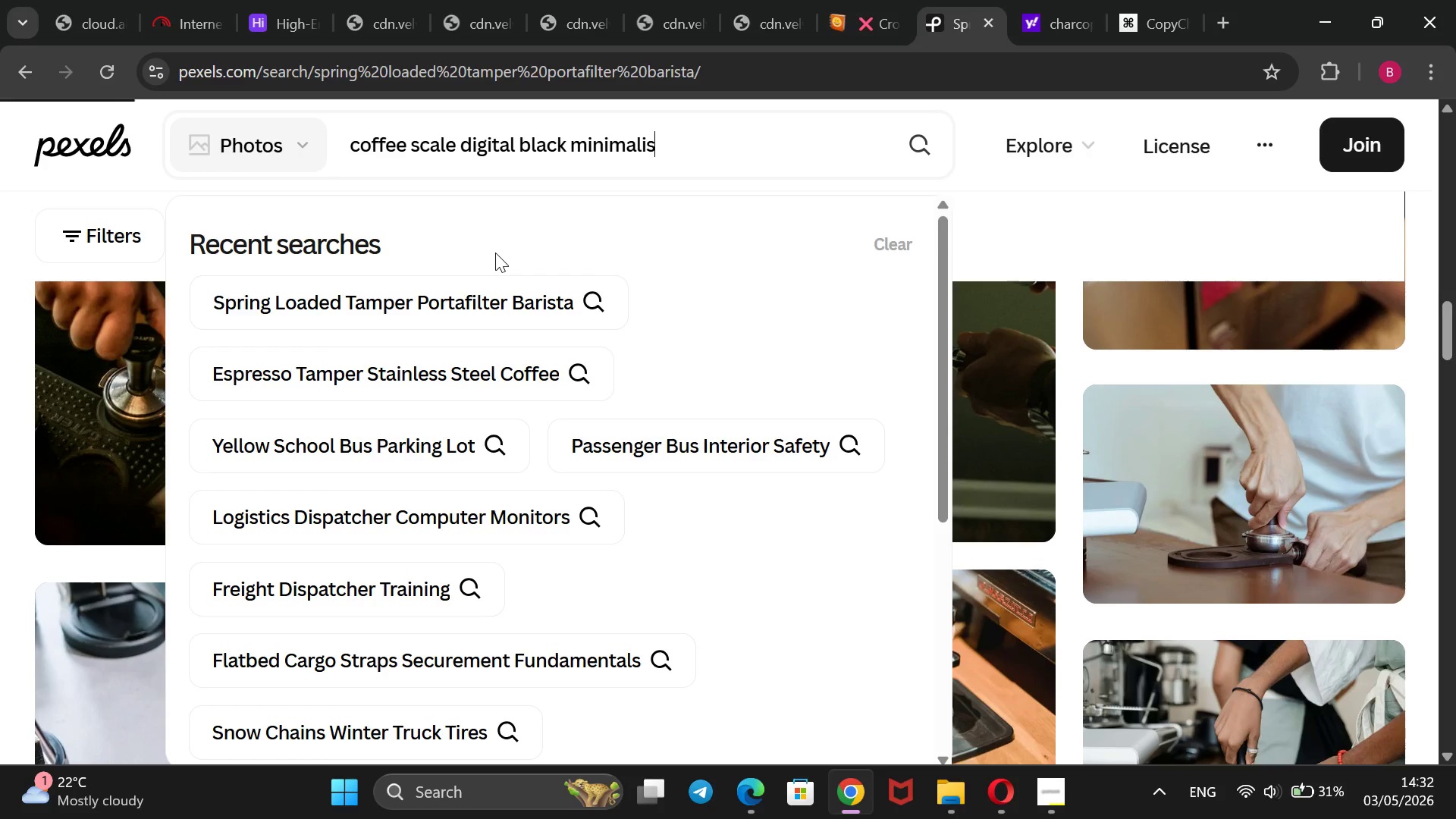 
key(T)
 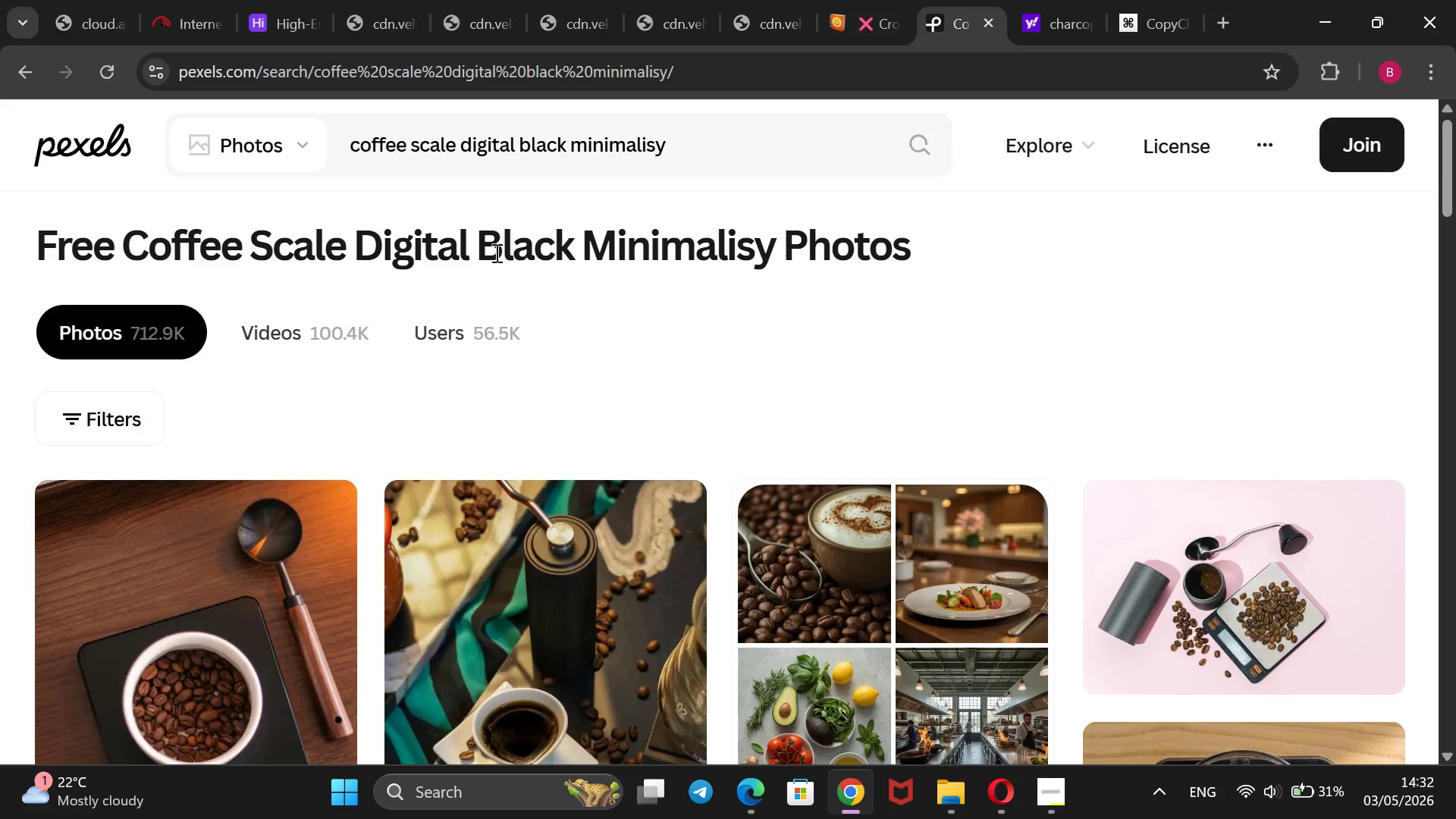 
scroll: coordinate [495, 253], scroll_direction: none, amount: 0.0
 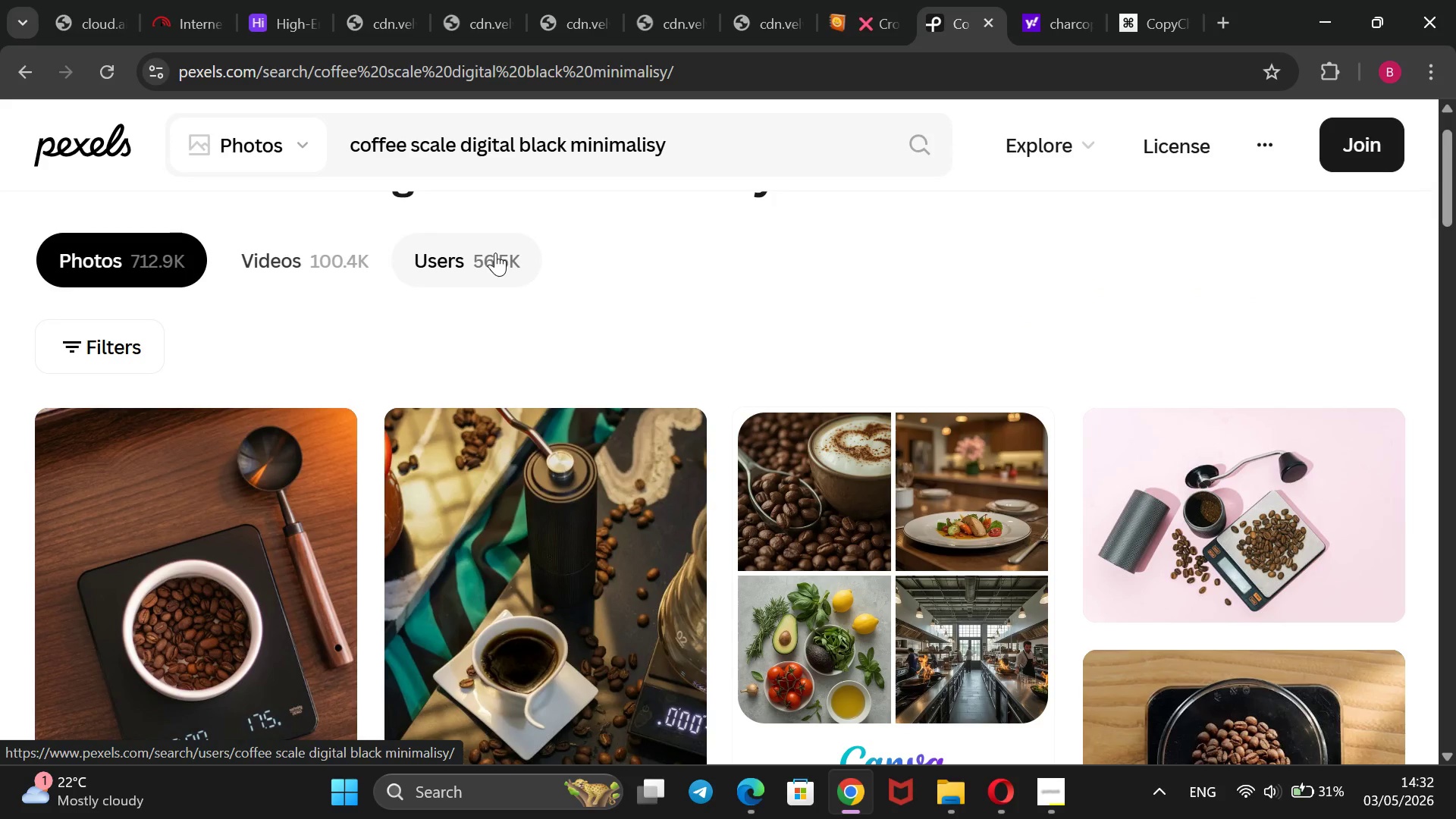 
scroll: coordinate [495, 253], scroll_direction: down, amount: 4.0
 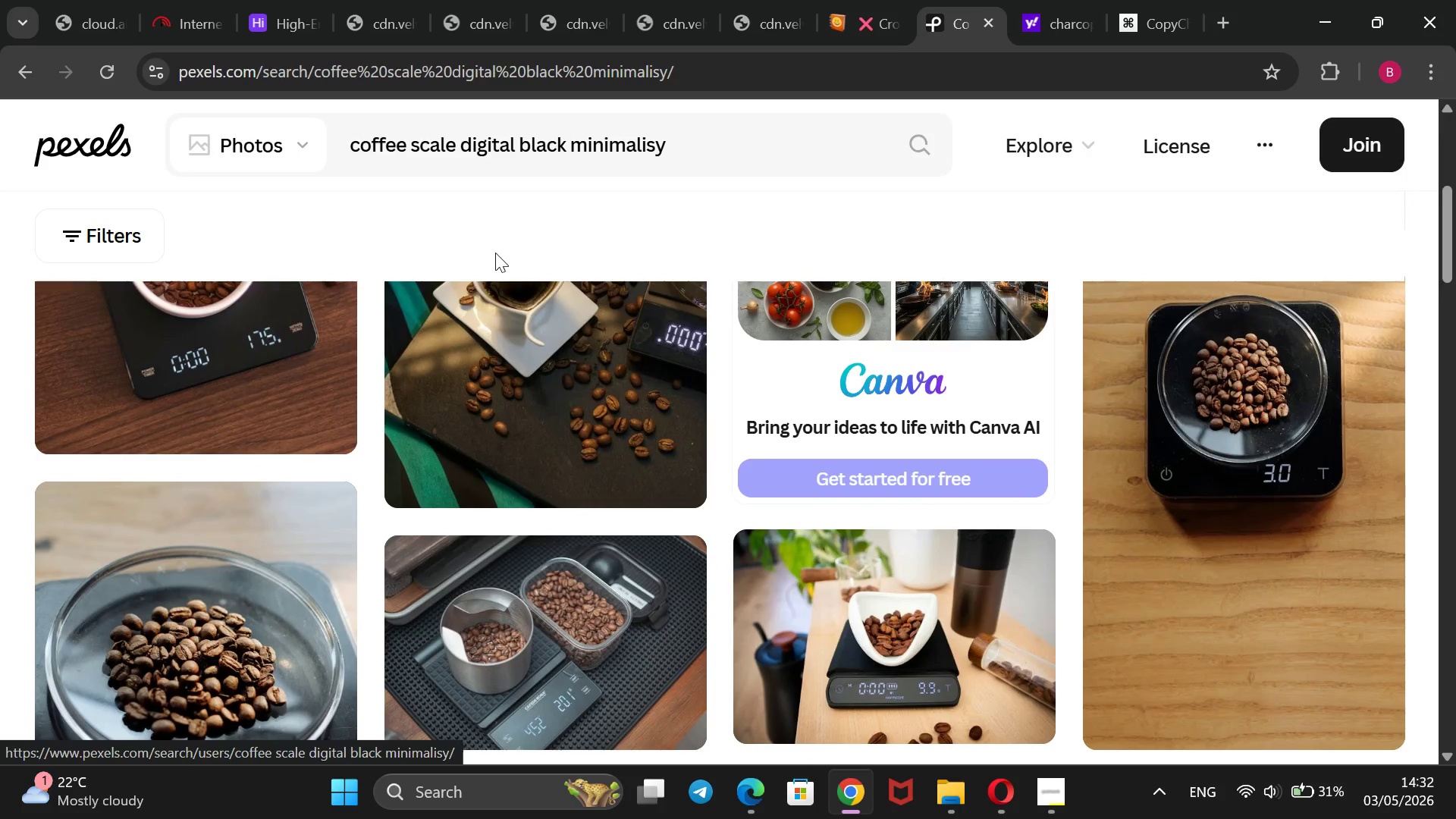 
scroll: coordinate [495, 253], scroll_direction: none, amount: 0.0
 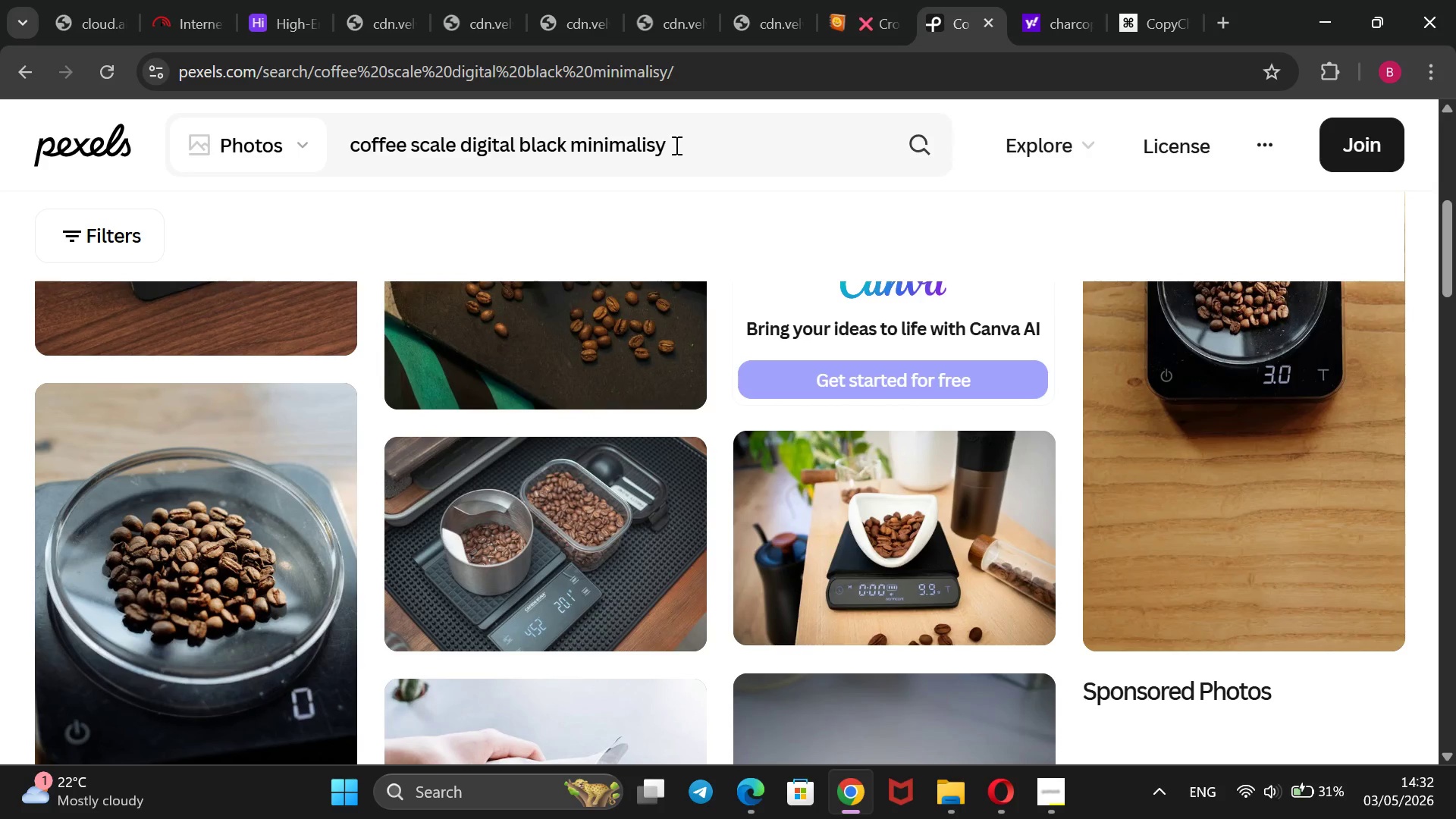 
left_click([673, 147])
 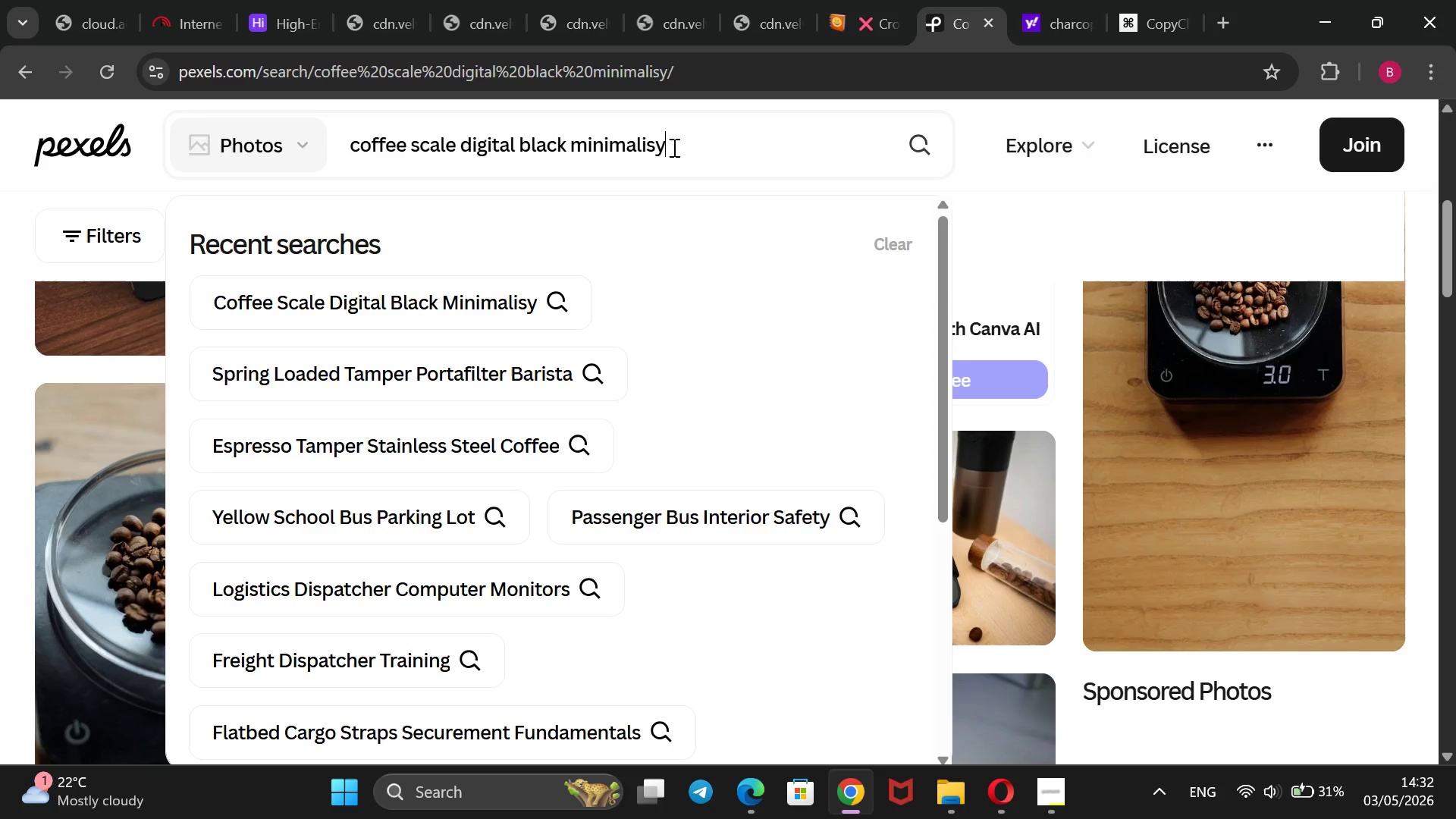 
key(Backspace)
 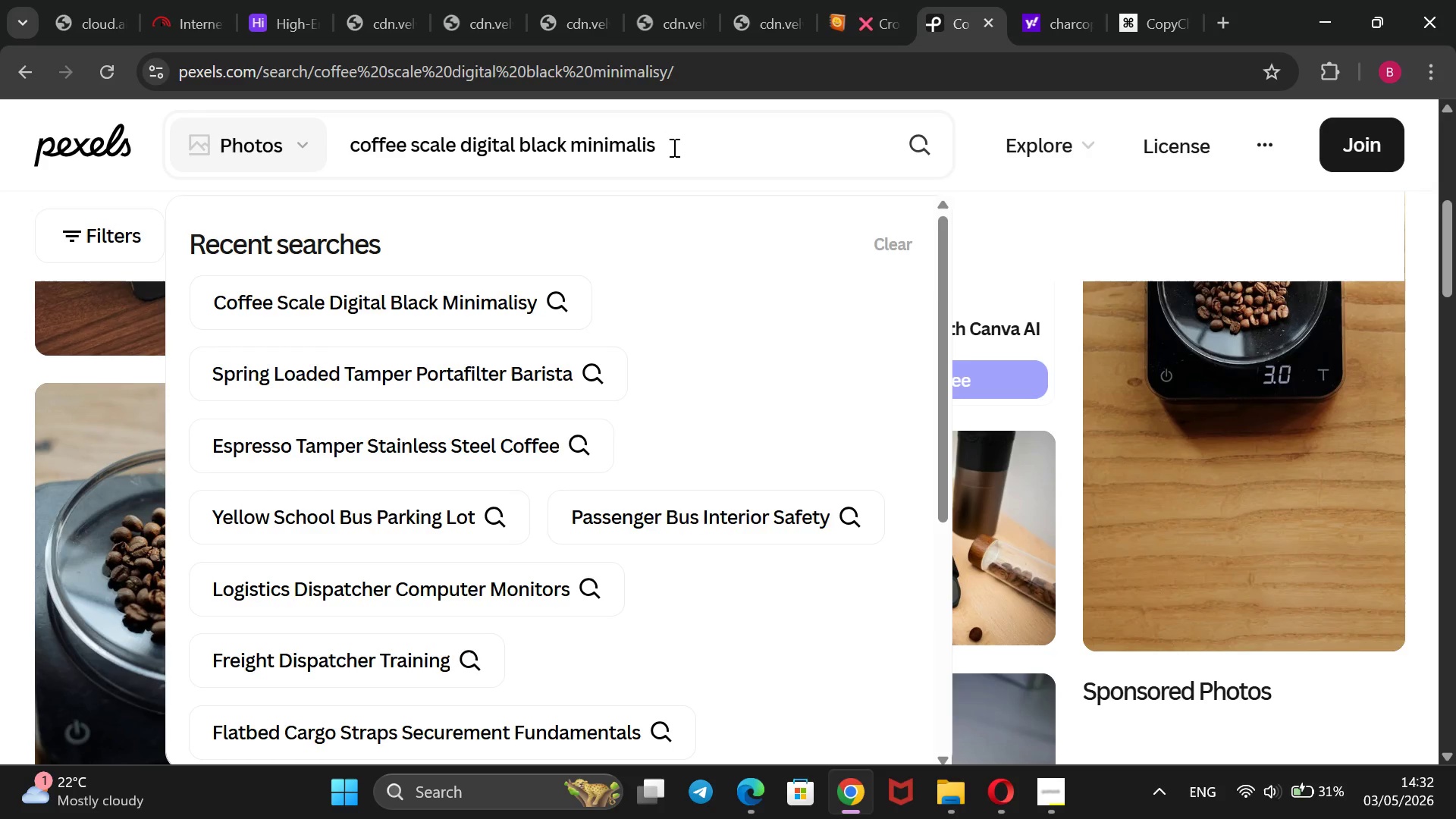 
key(Enter)
 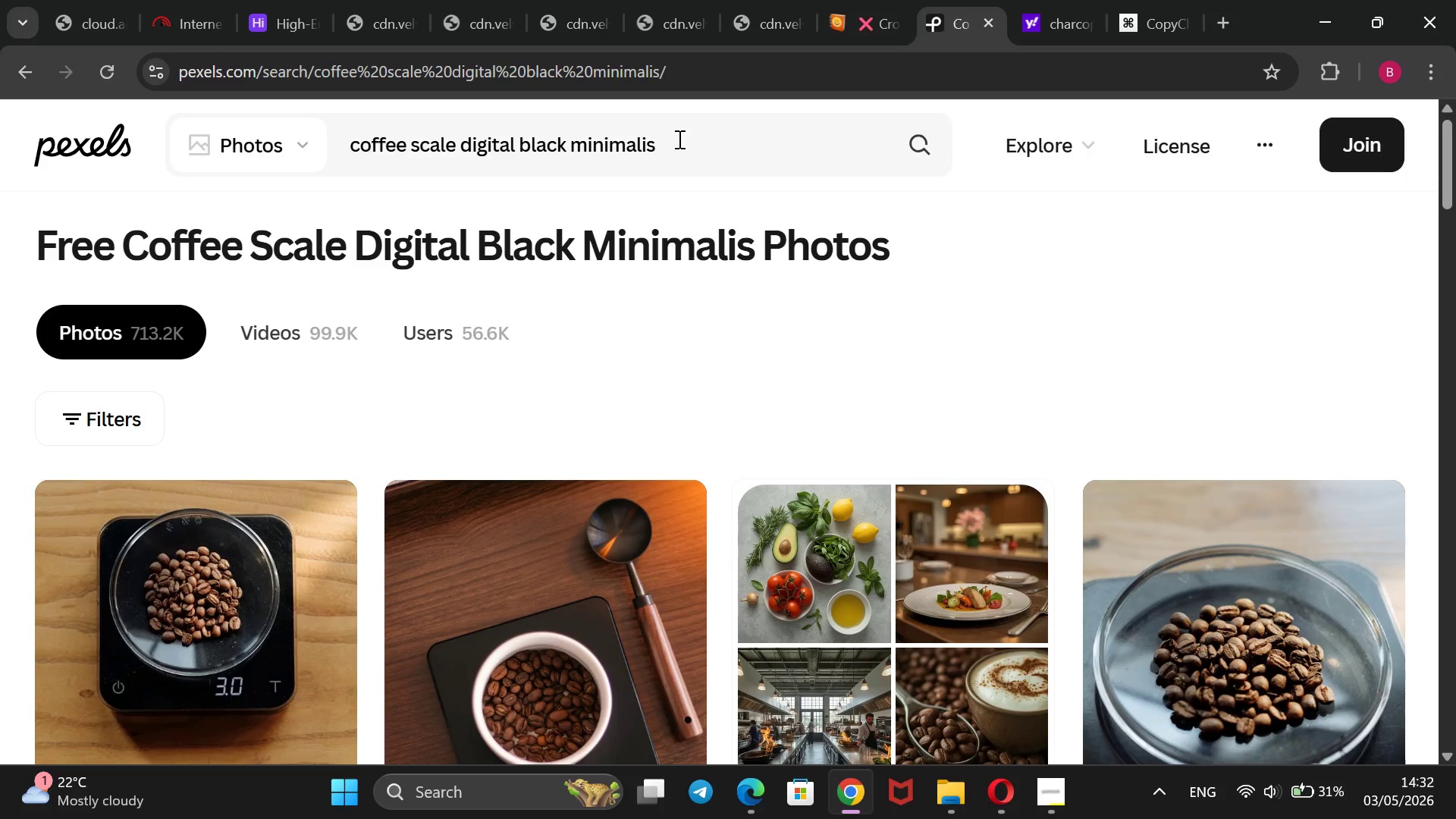 
wait(6.67)
 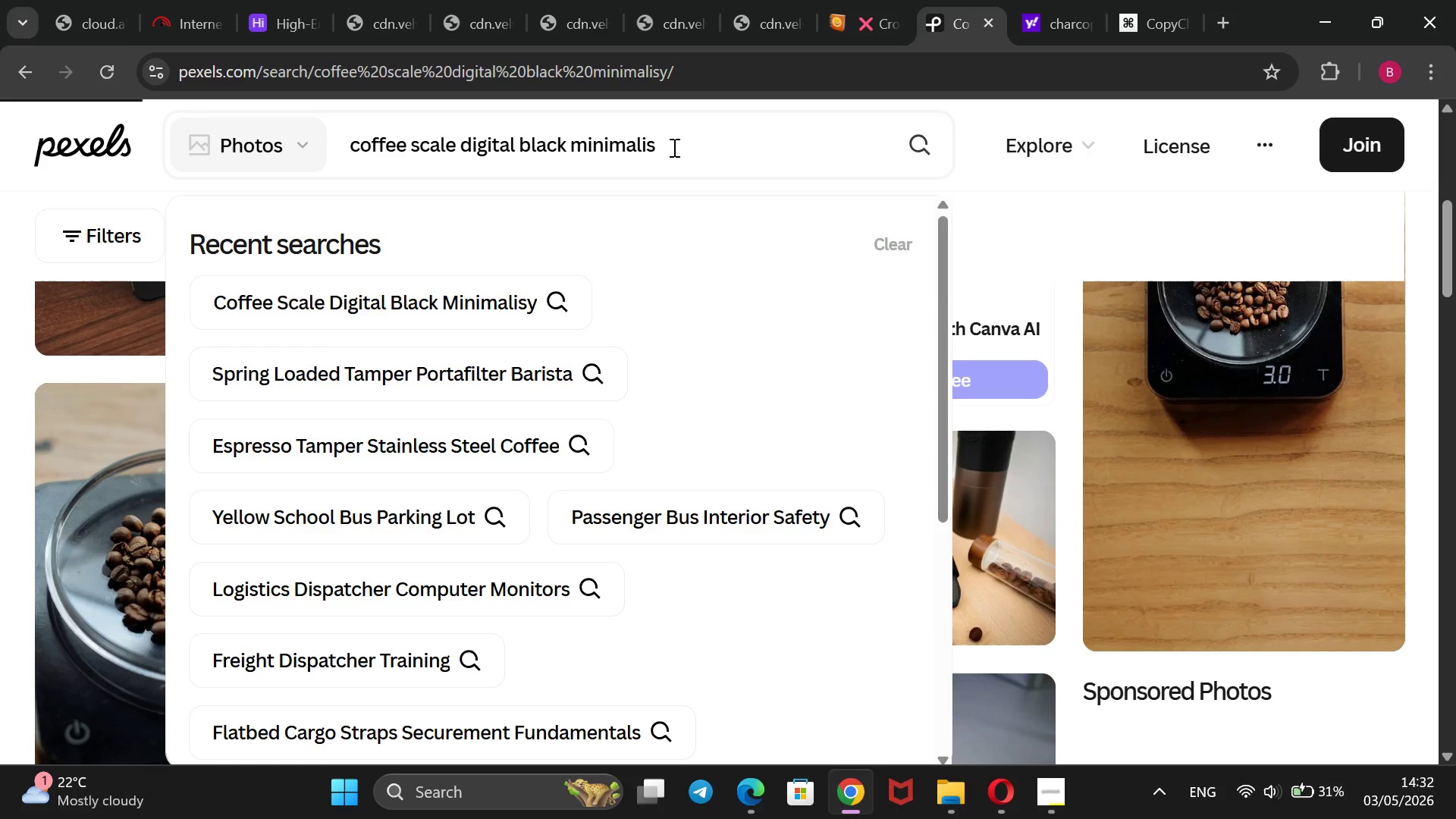 
scroll: coordinate [678, 139], scroll_direction: down, amount: 1.0
 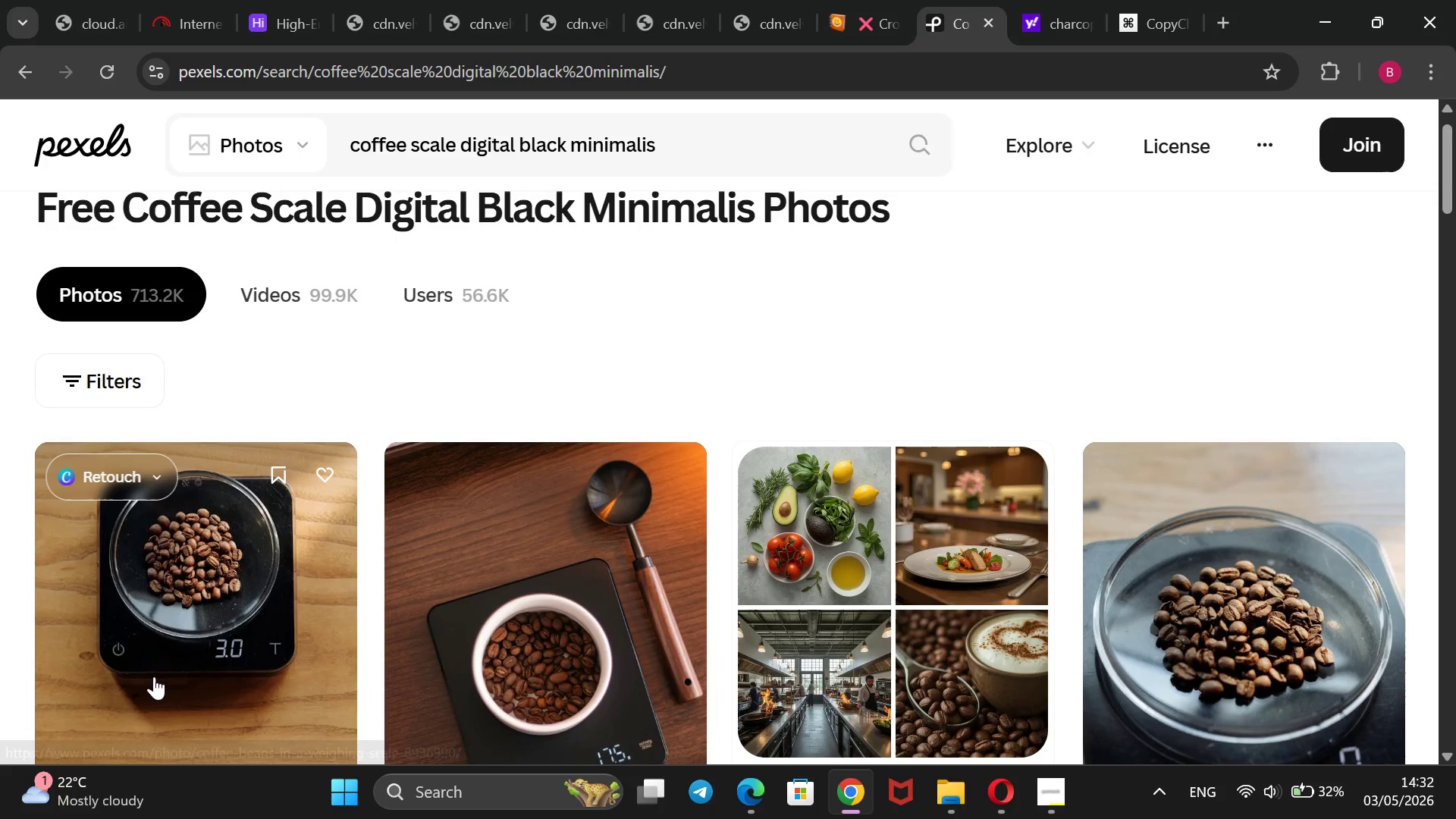 
mouse_move([202, 620])
 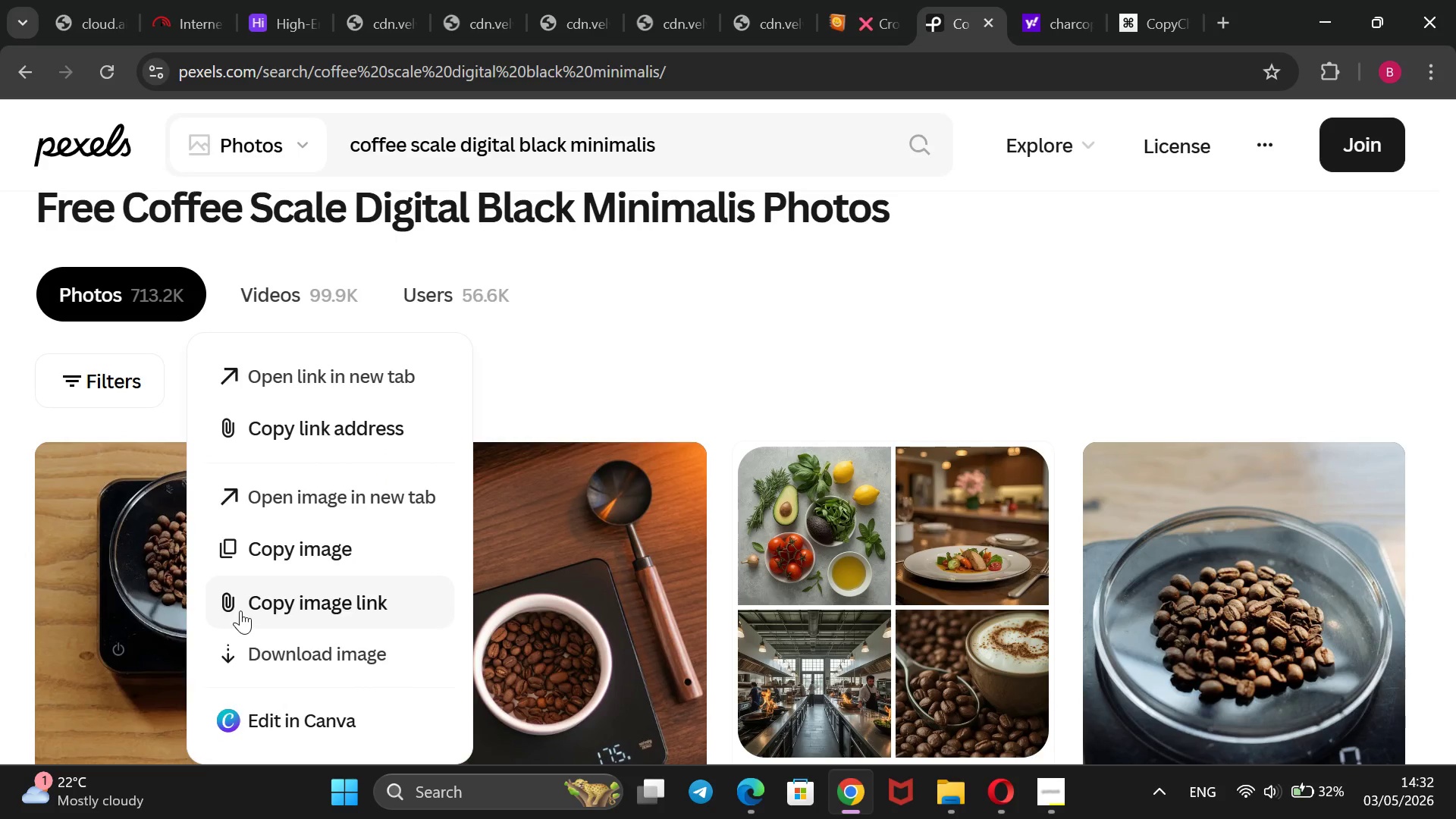 
left_click([240, 610])
 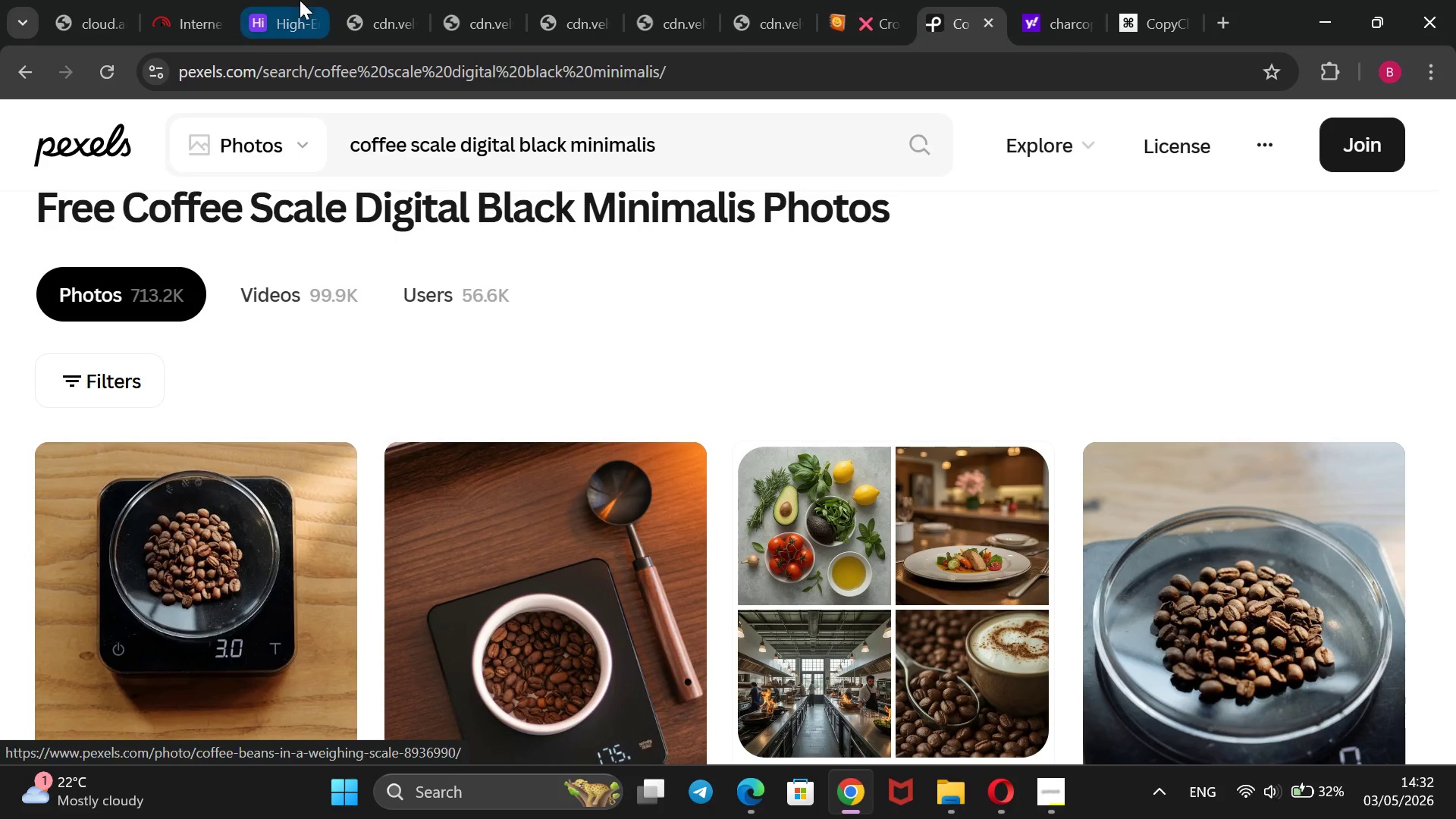 
left_click([298, 1])
 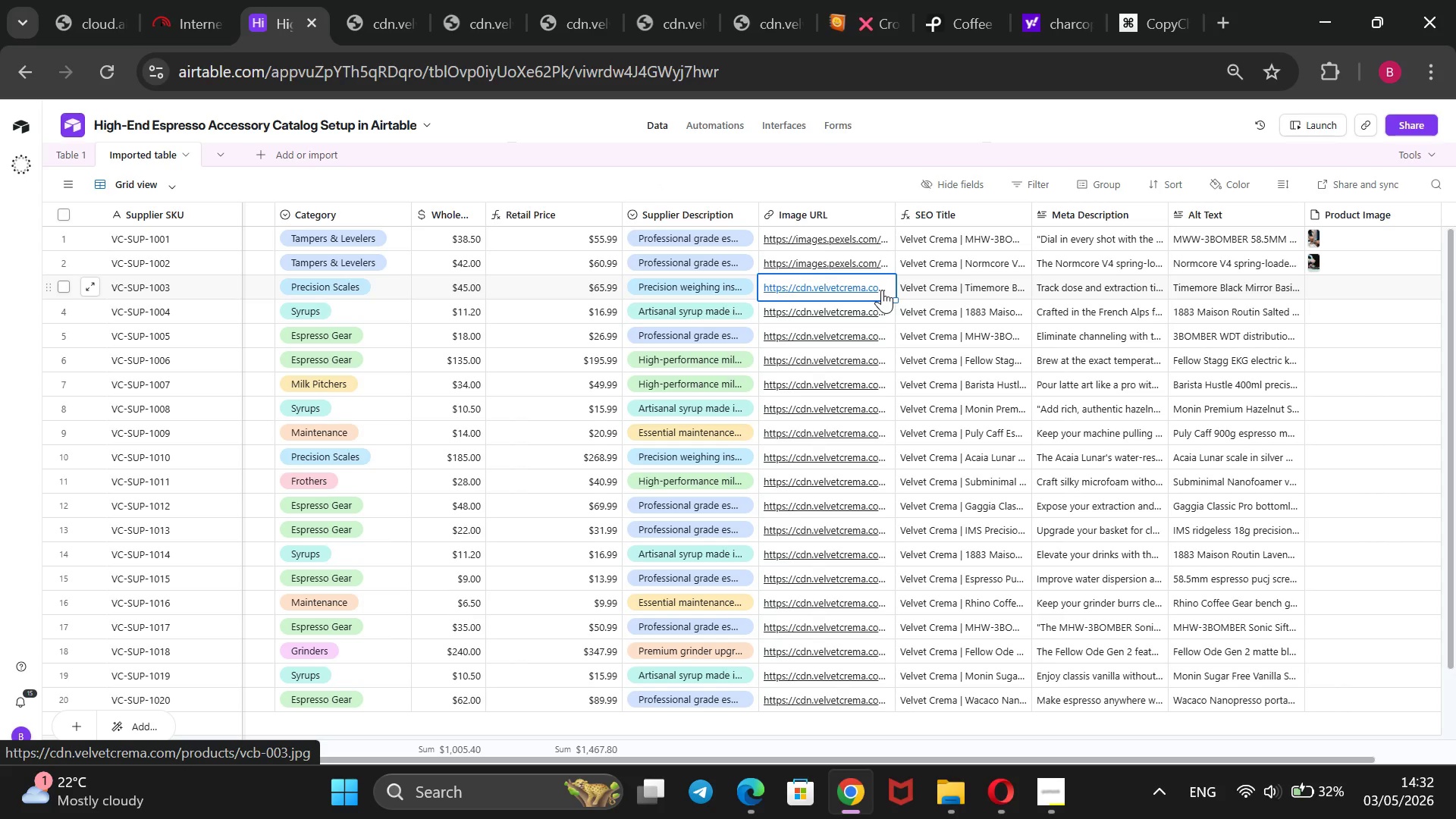 
wait(5.8)
 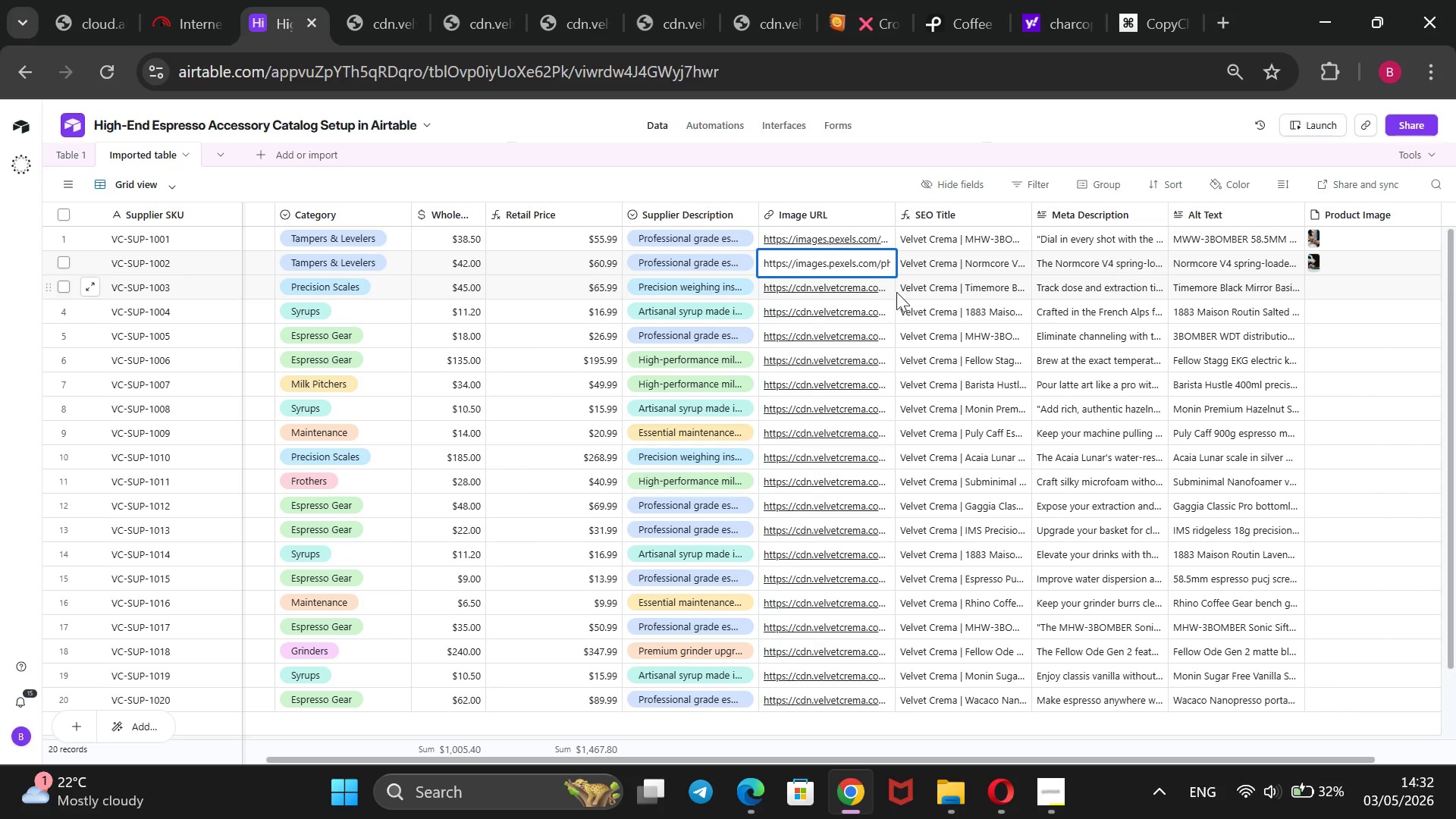 
double_click([882, 290])
 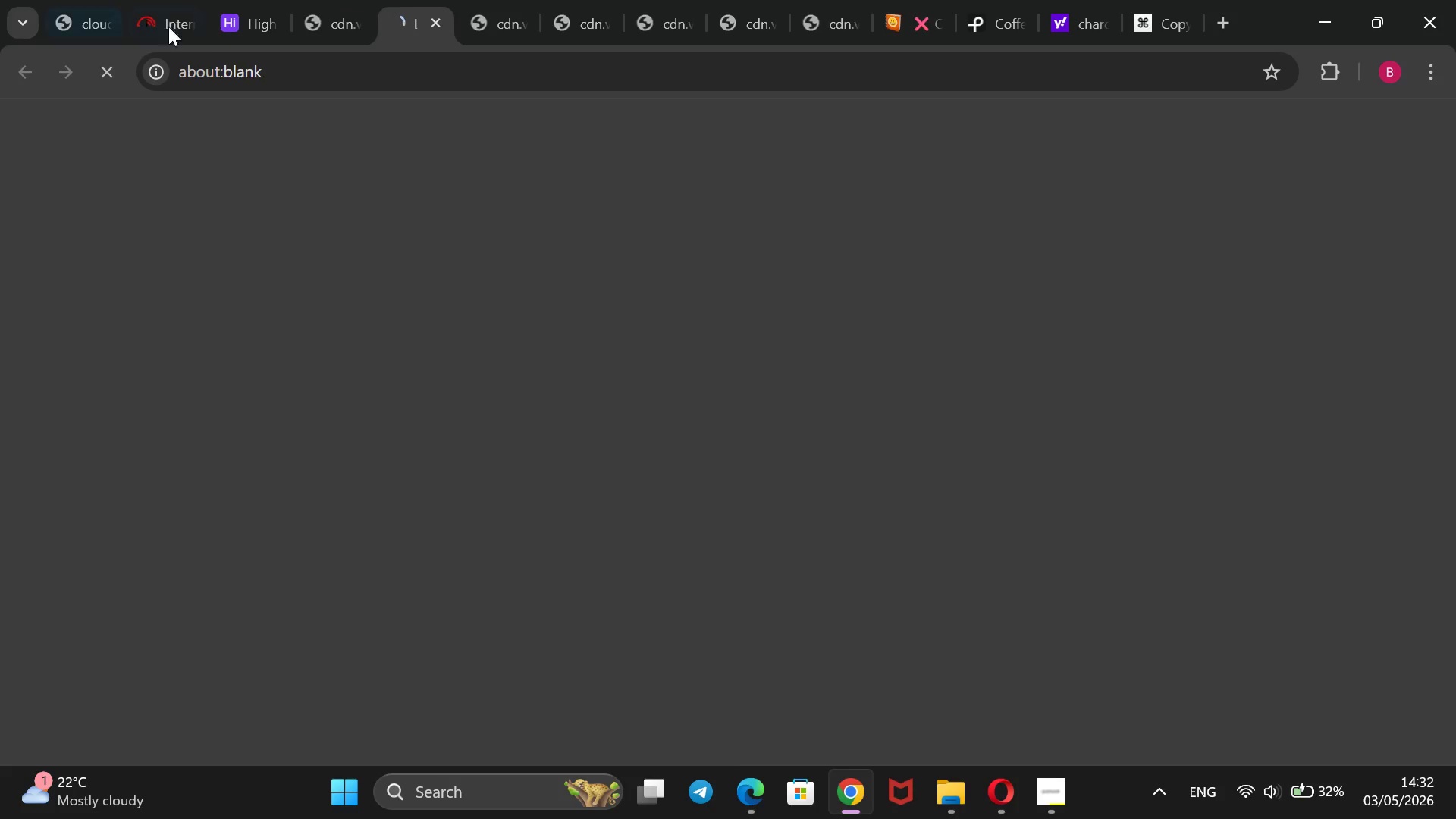 
left_click([229, 21])
 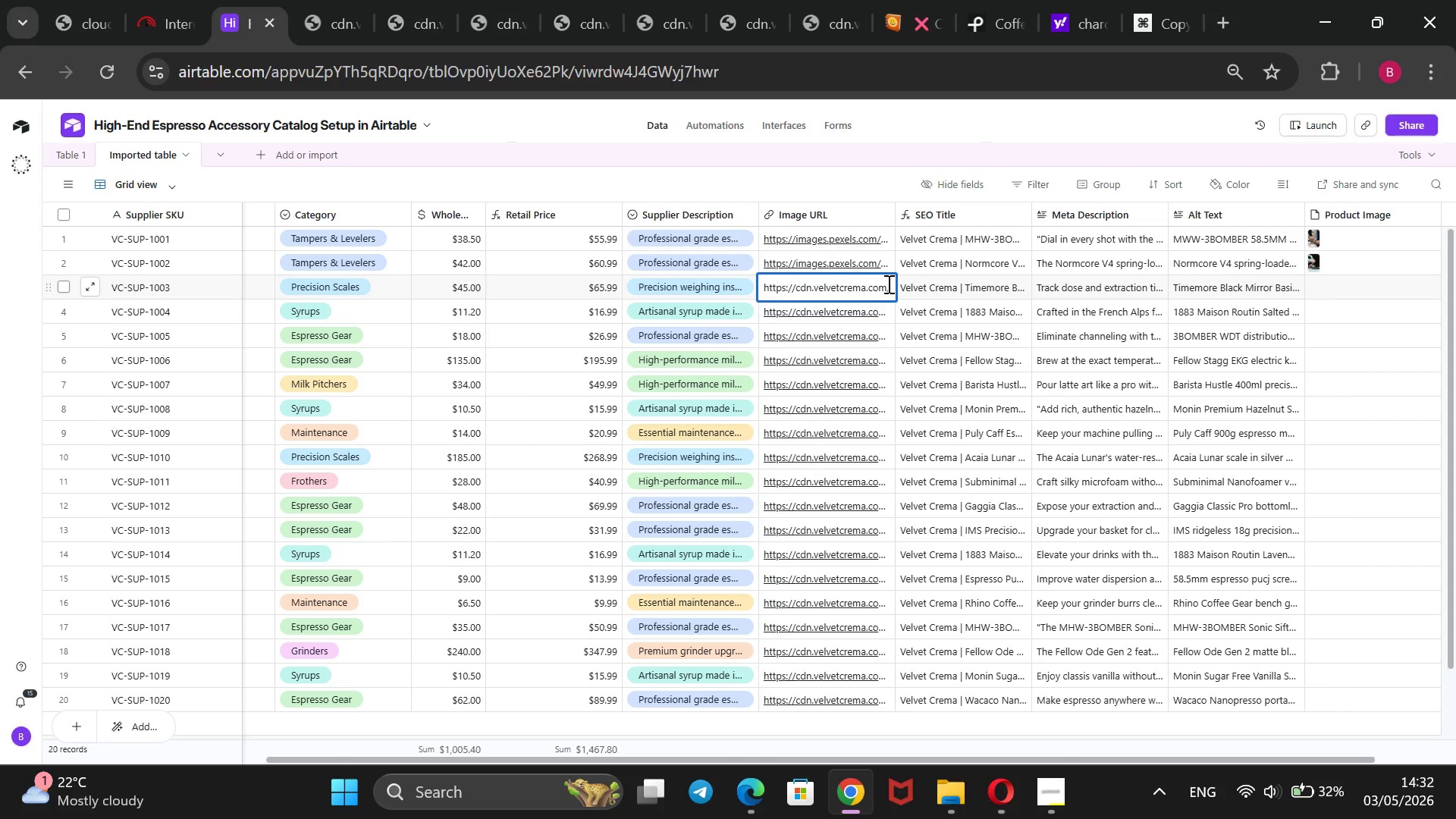 
left_click_drag(start_coordinate=[889, 288], to_coordinate=[919, 313])
 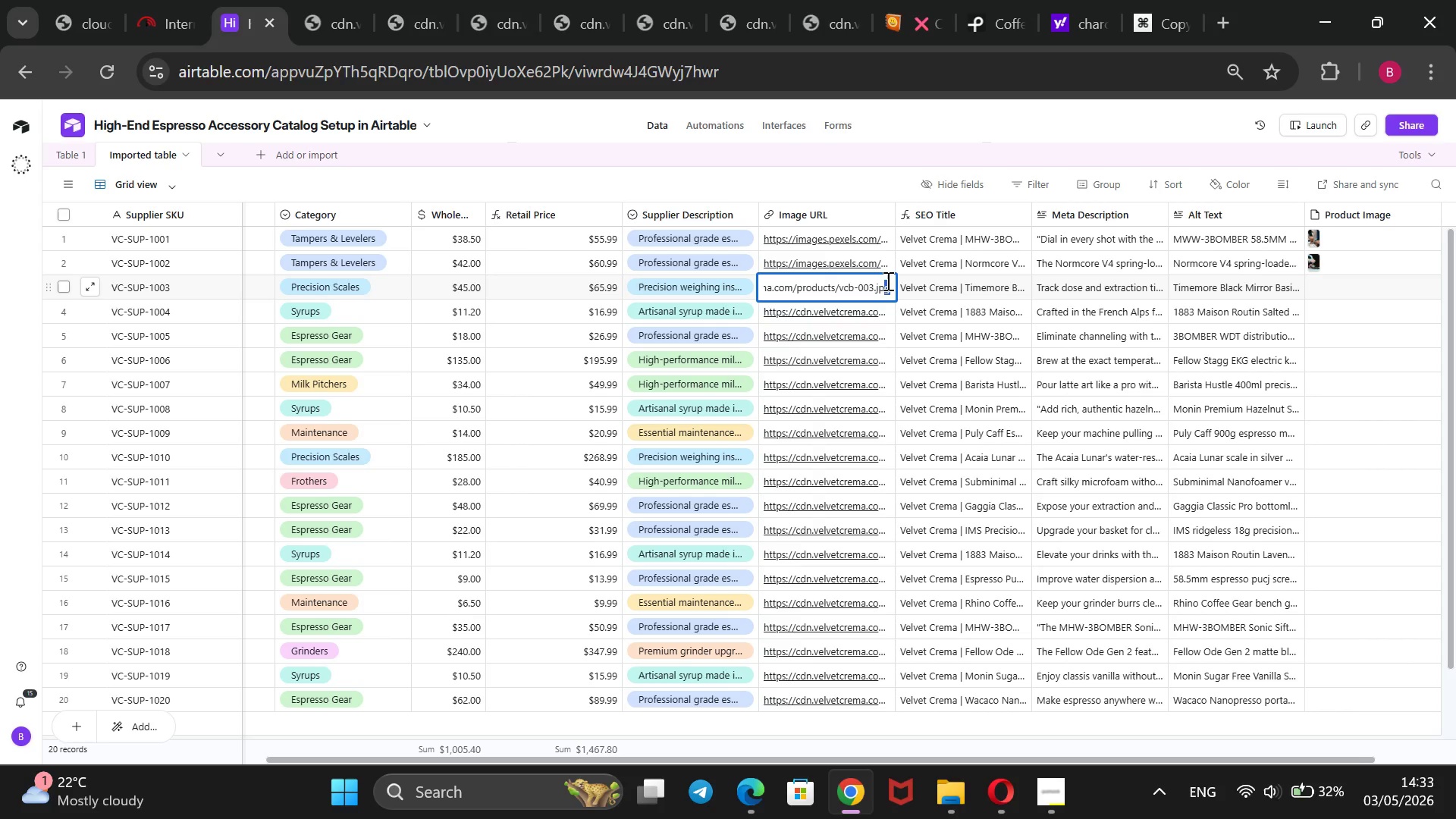 
left_click_drag(start_coordinate=[888, 281], to_coordinate=[840, 292])
 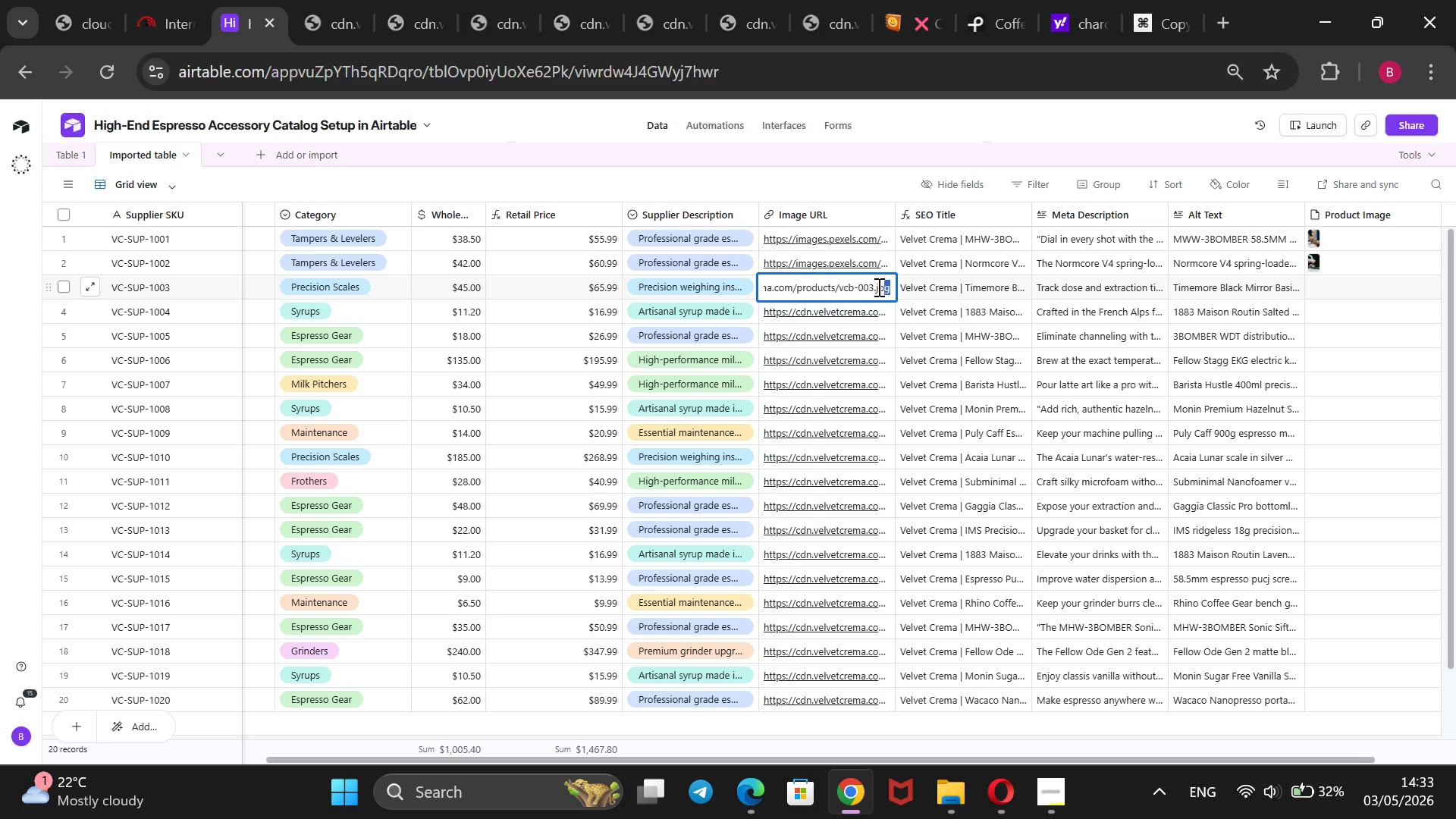 
left_click([884, 287])
 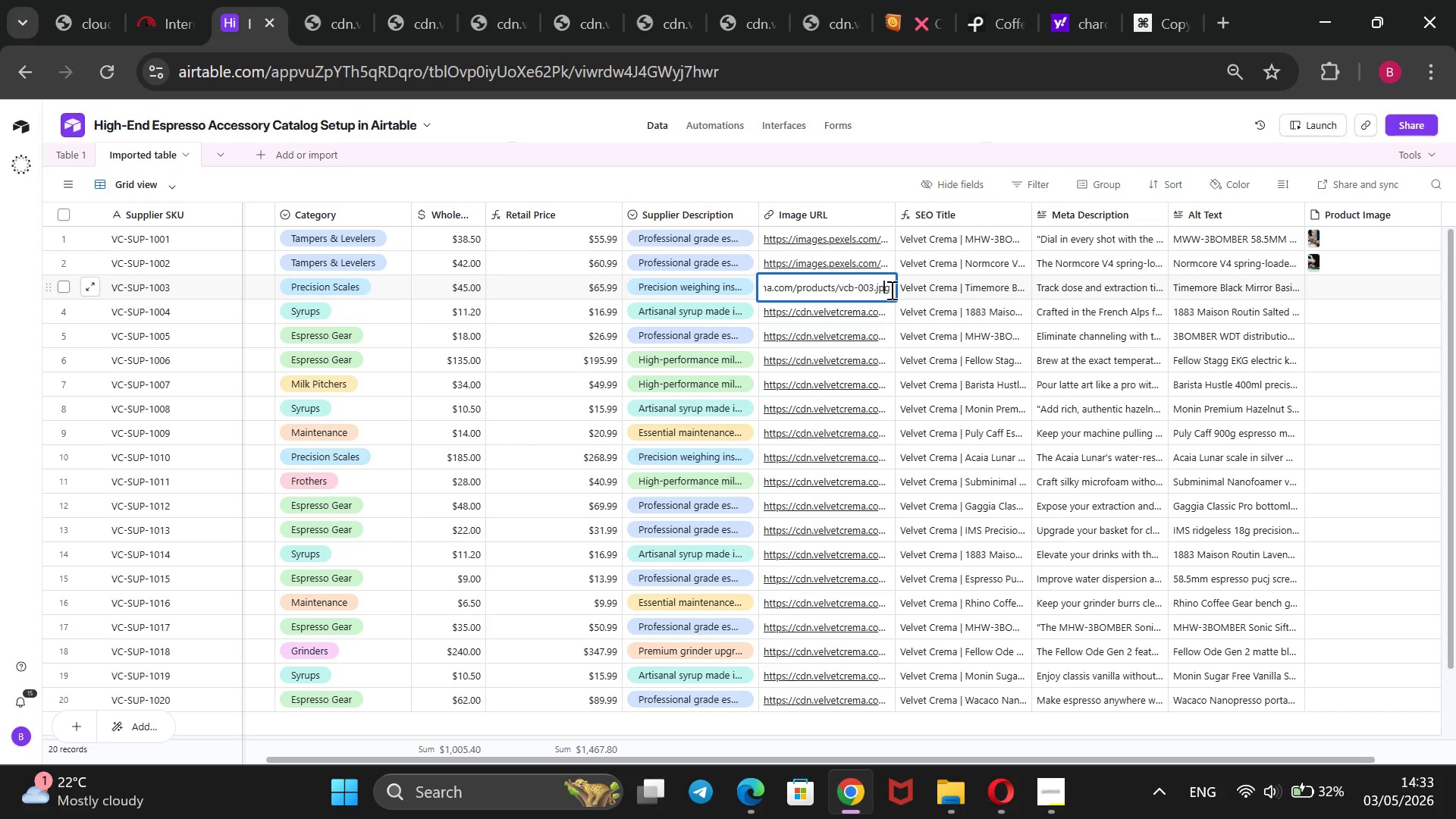 
left_click([890, 287])
 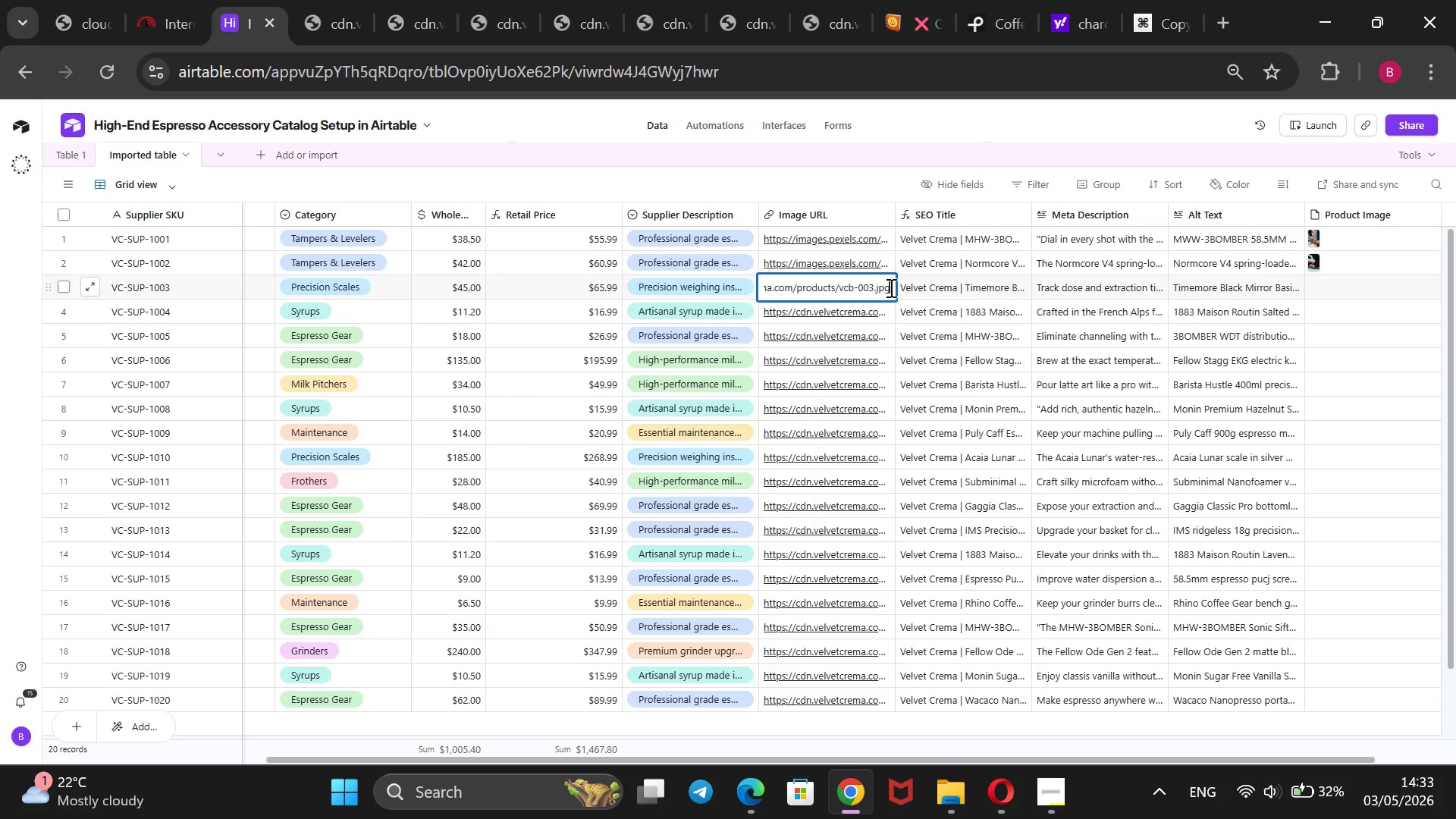 
left_click([890, 287])
 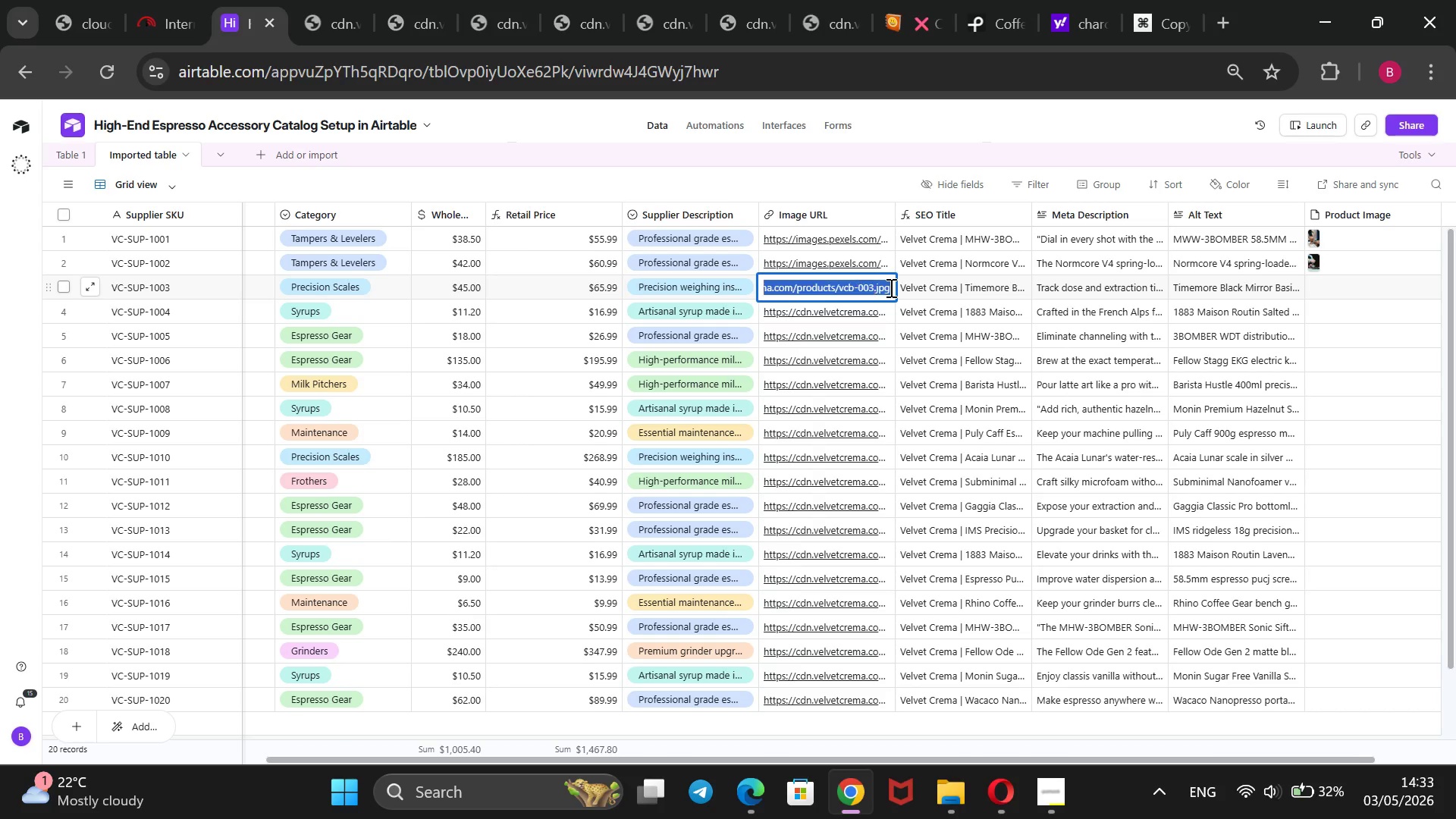 
left_click_drag(start_coordinate=[890, 287], to_coordinate=[846, 292])
 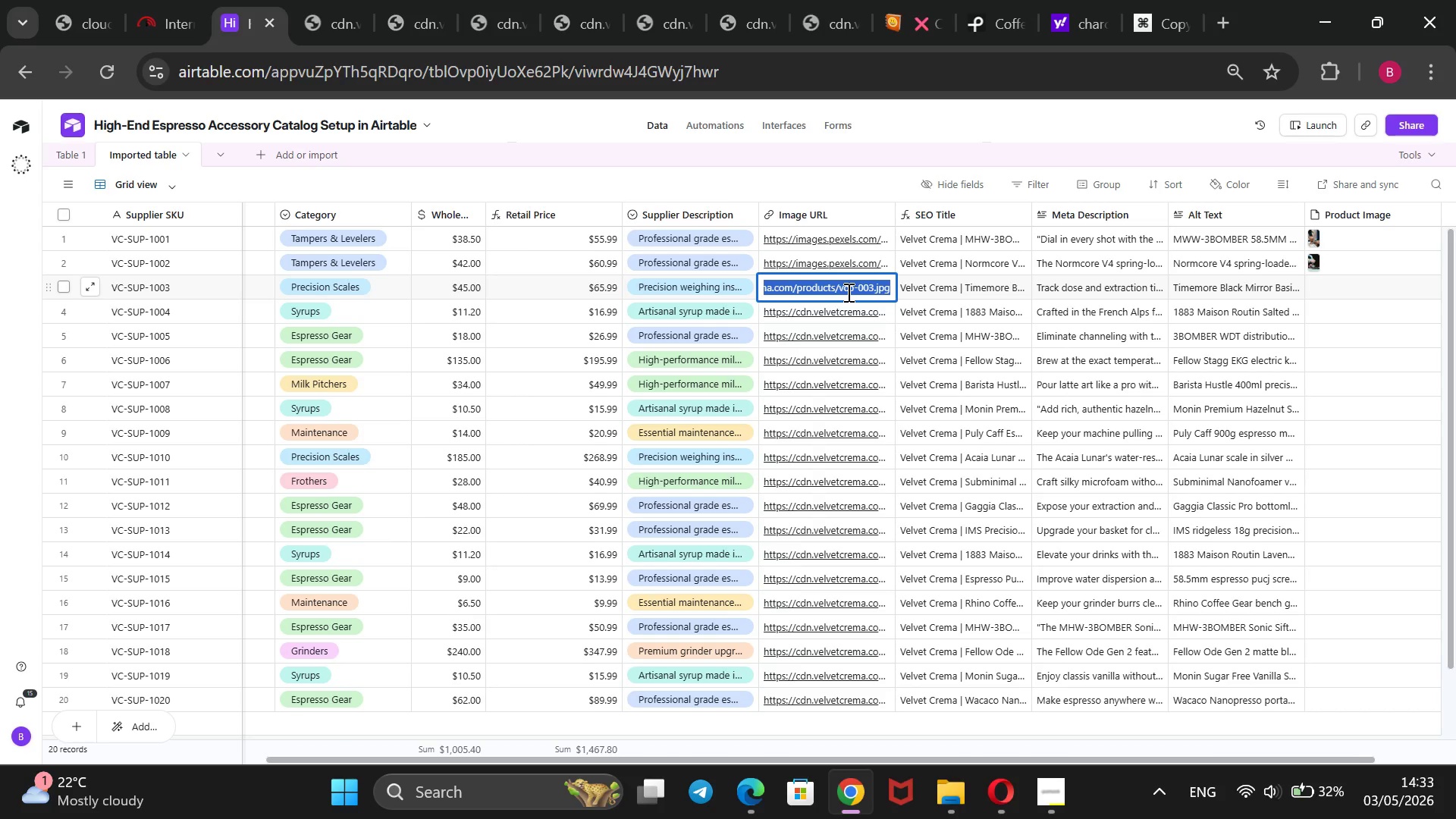 
key(Backspace)
 